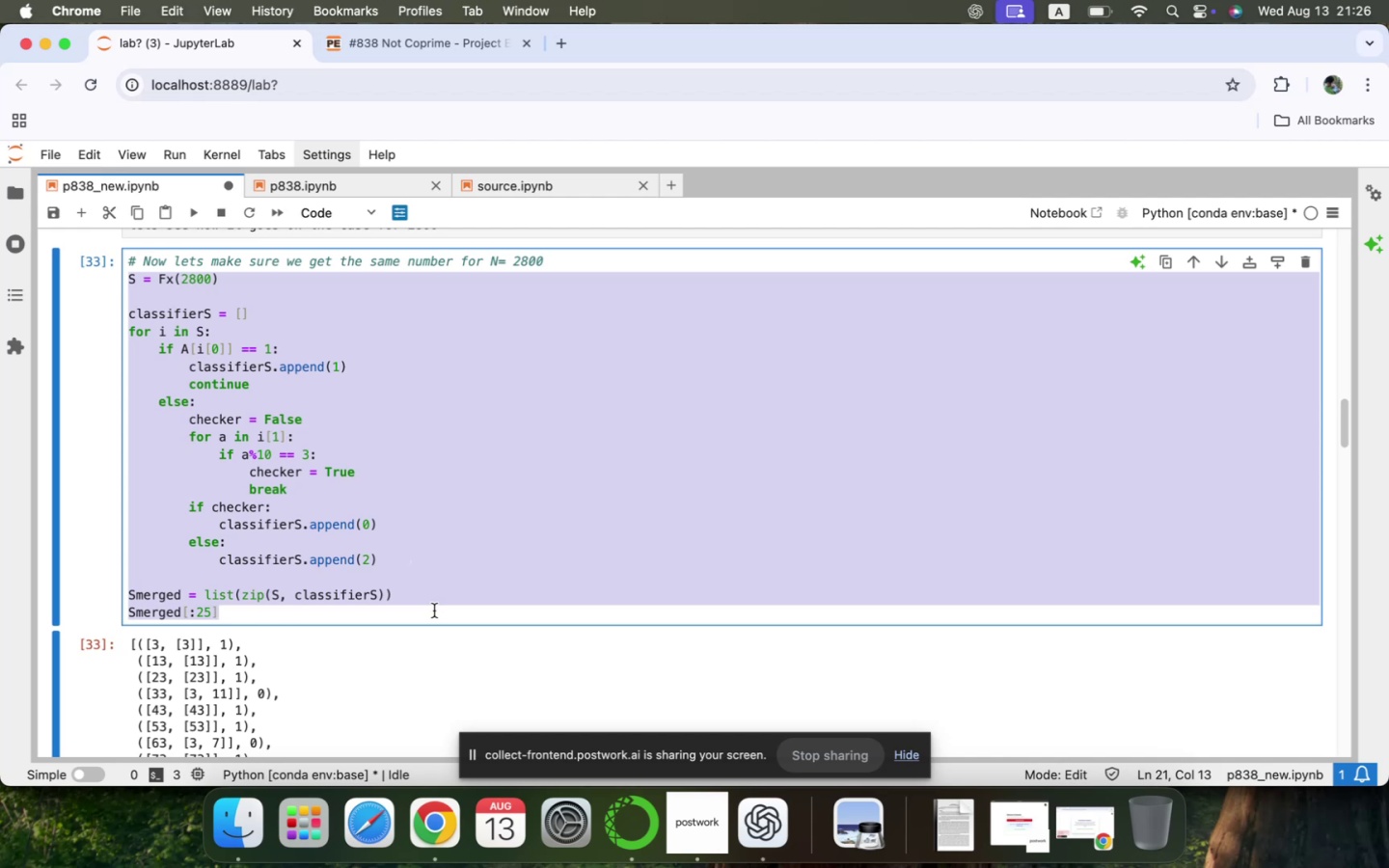 
scroll: coordinate [435, 610], scroll_direction: down, amount: 71.0
 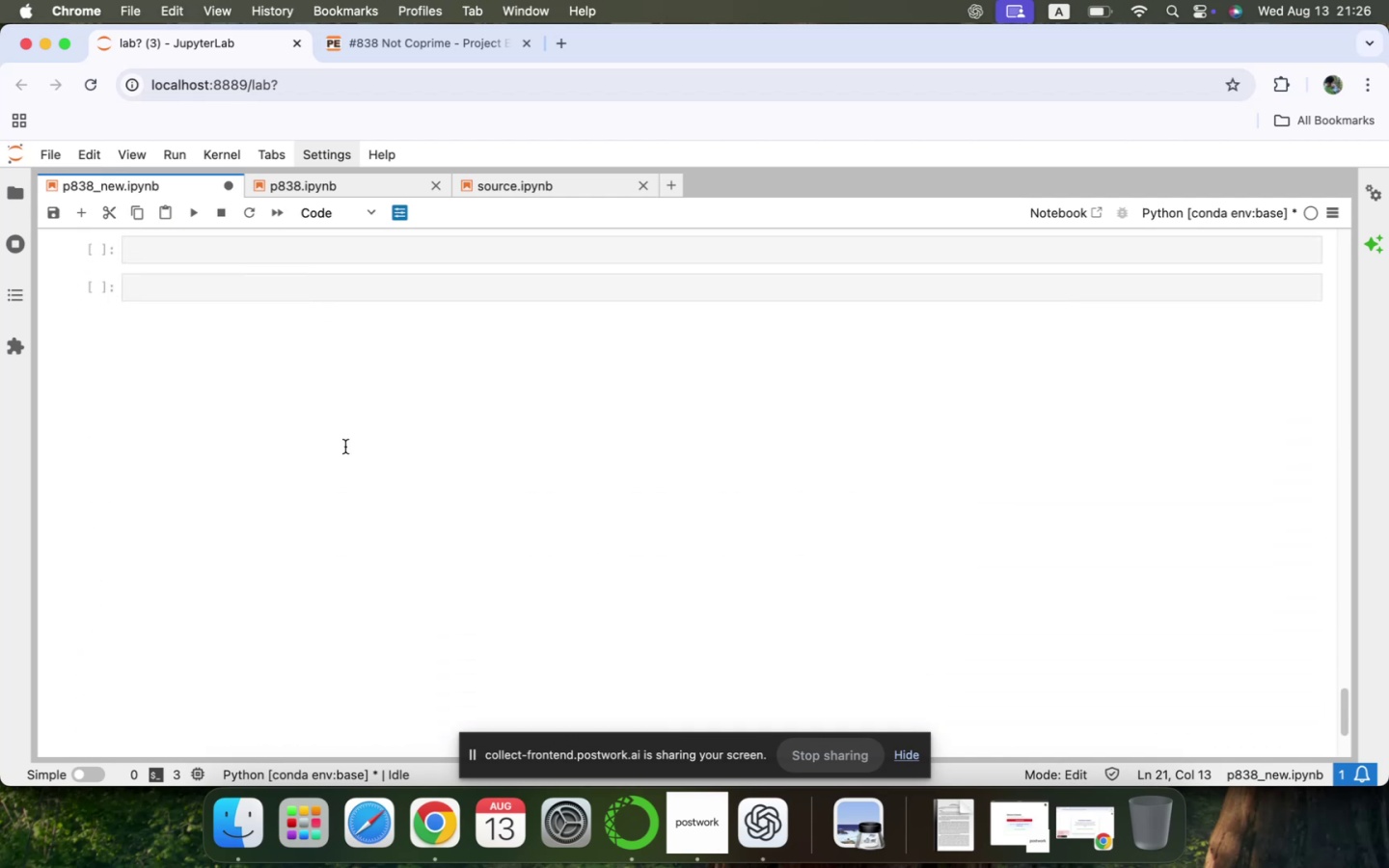 
scroll: coordinate [344, 471], scroll_direction: up, amount: 8.0
 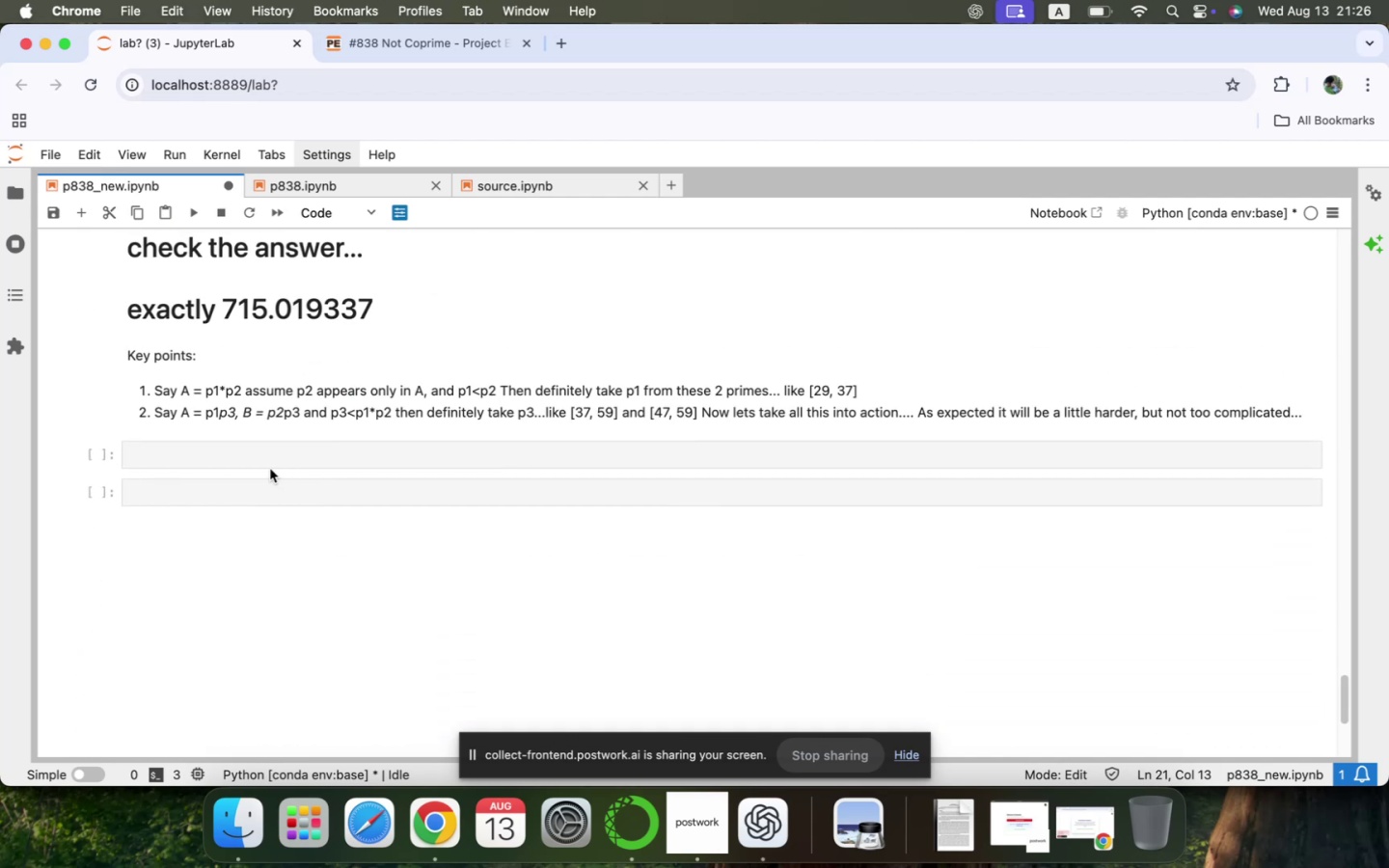 
left_click([257, 455])
 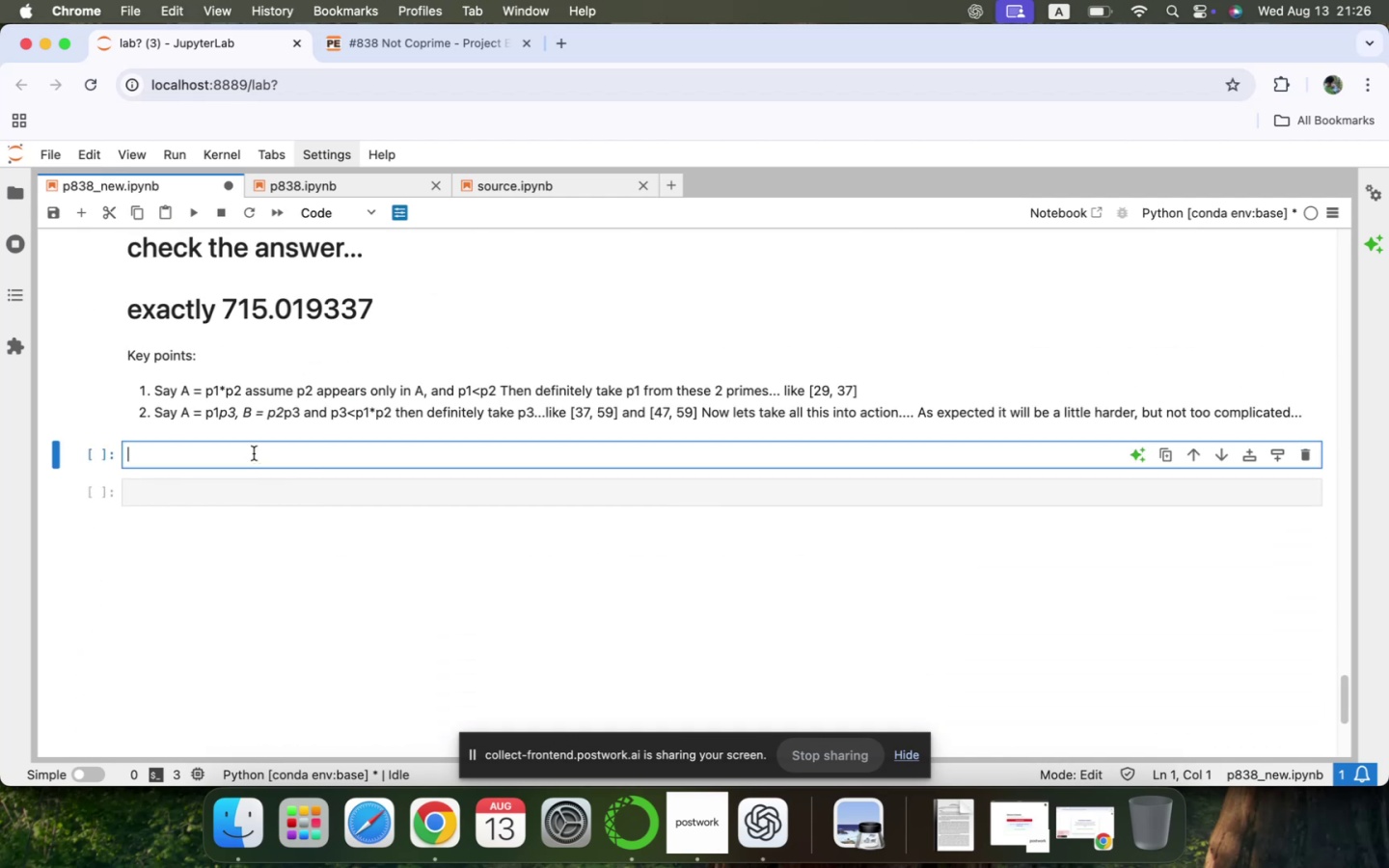 
key(Meta+V)
 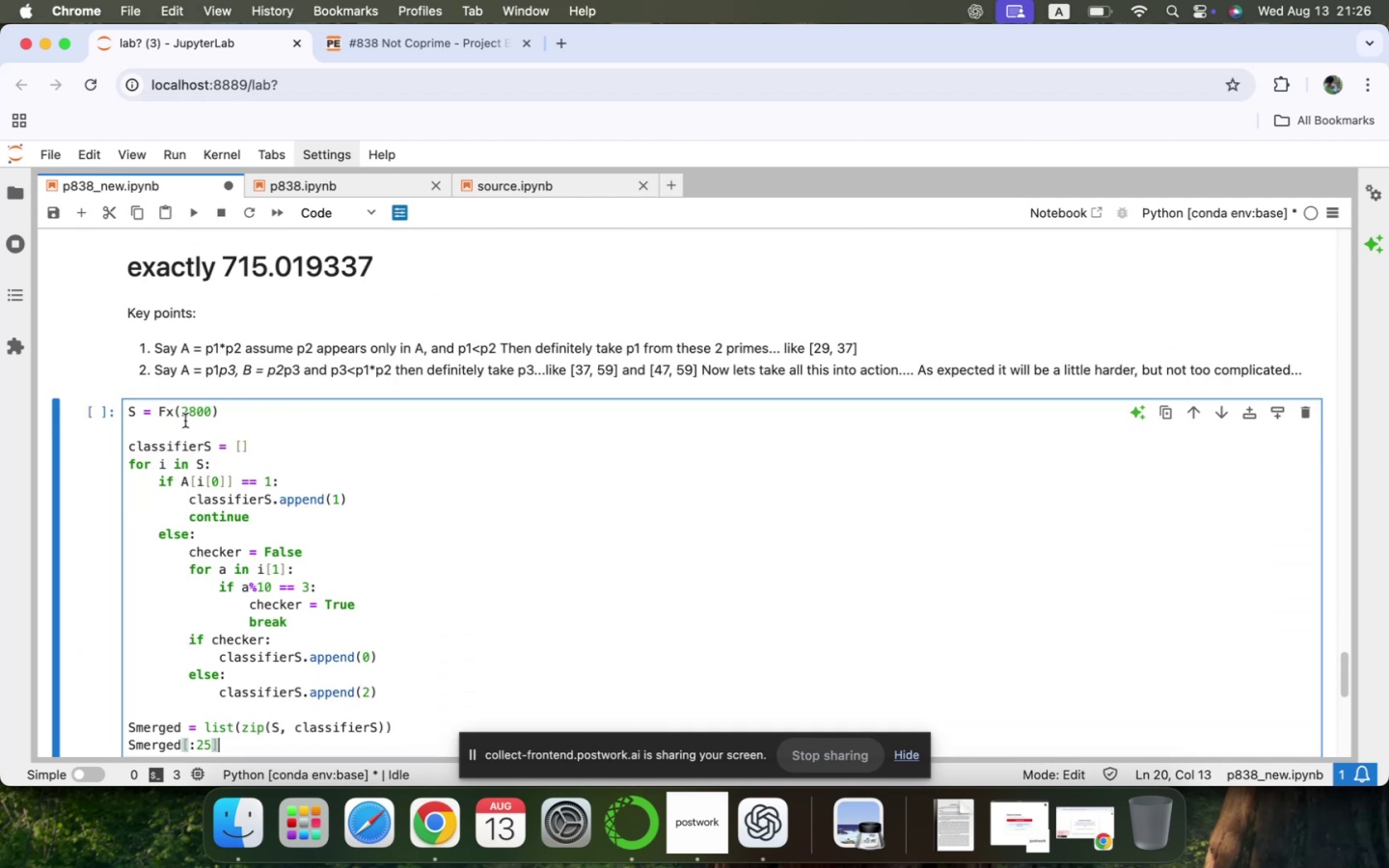 
left_click([194, 413])
 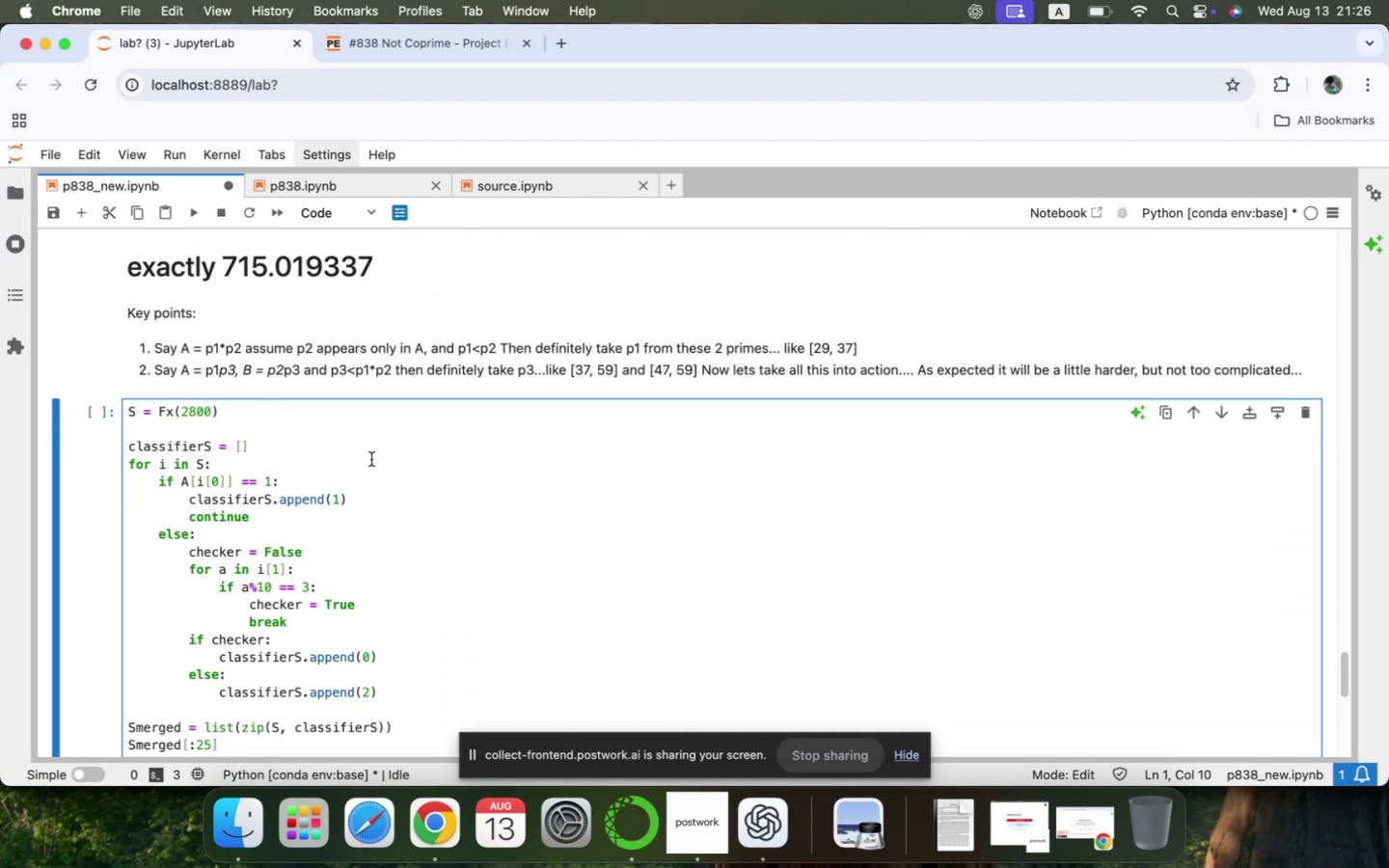 
key(Backspace)
key(Backspace)
type(1_000_0)
 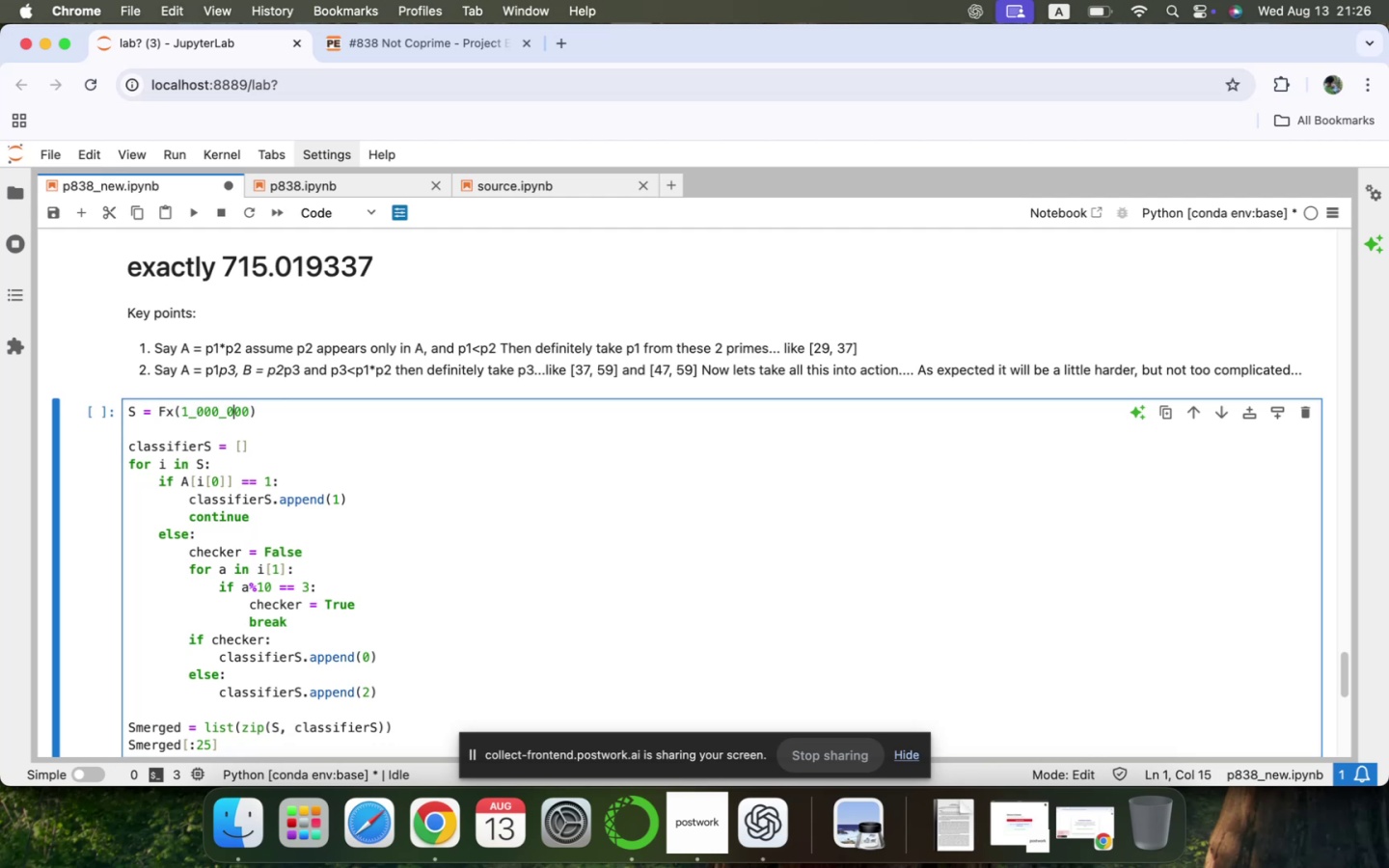 
key(ArrowDown)
 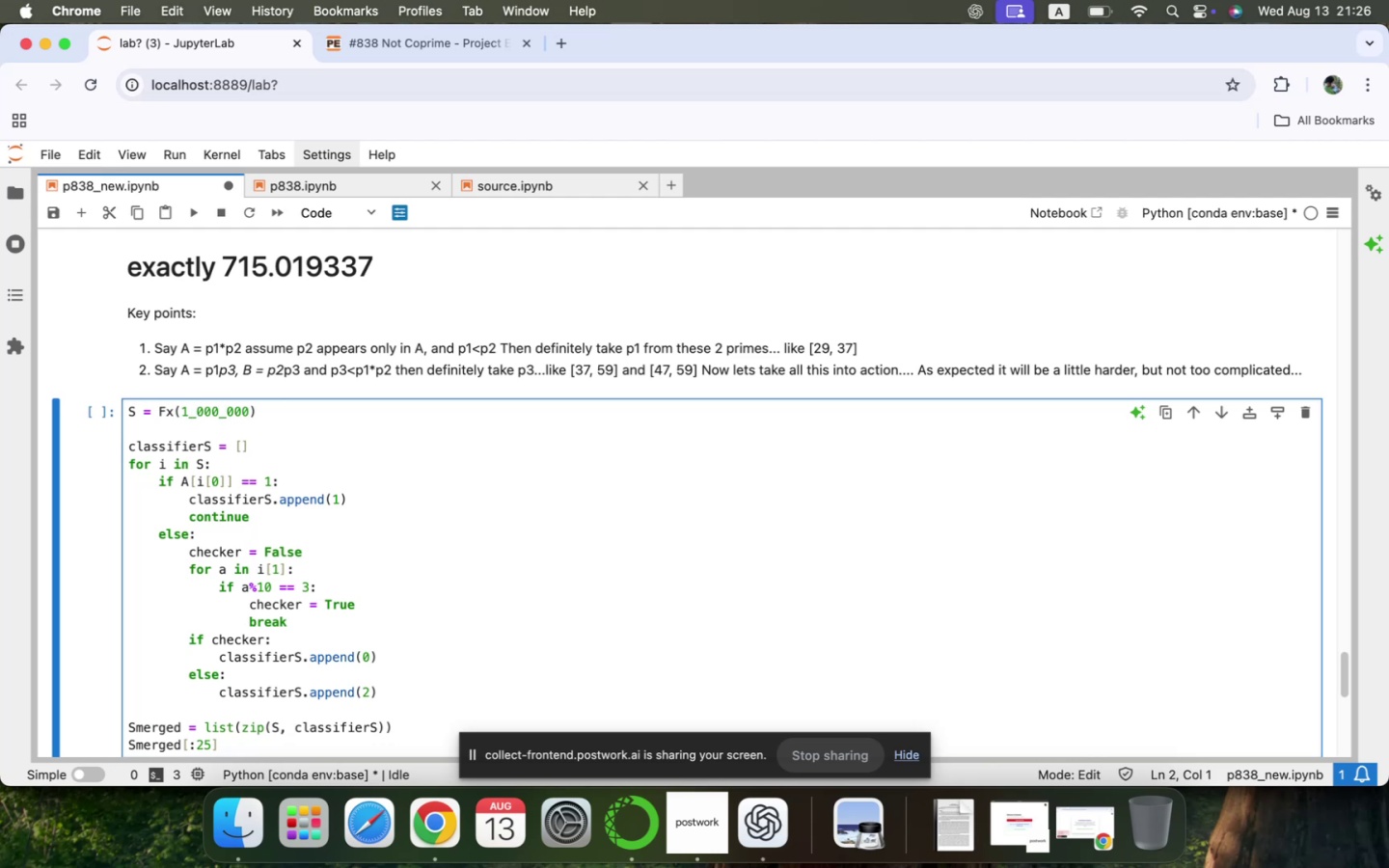 
key(Shift+Enter)
 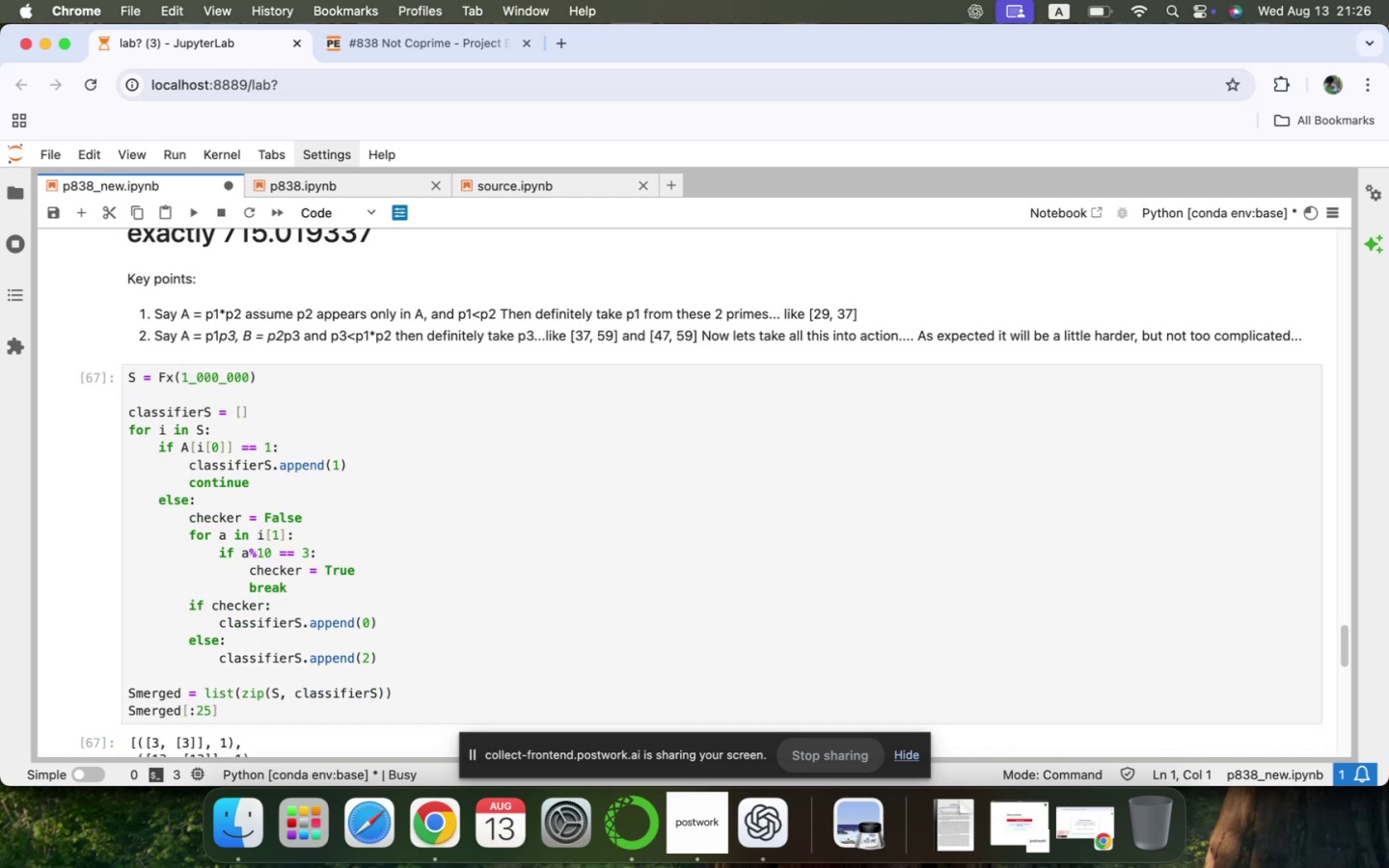 
scroll: coordinate [411, 434], scroll_direction: down, amount: 1.0
 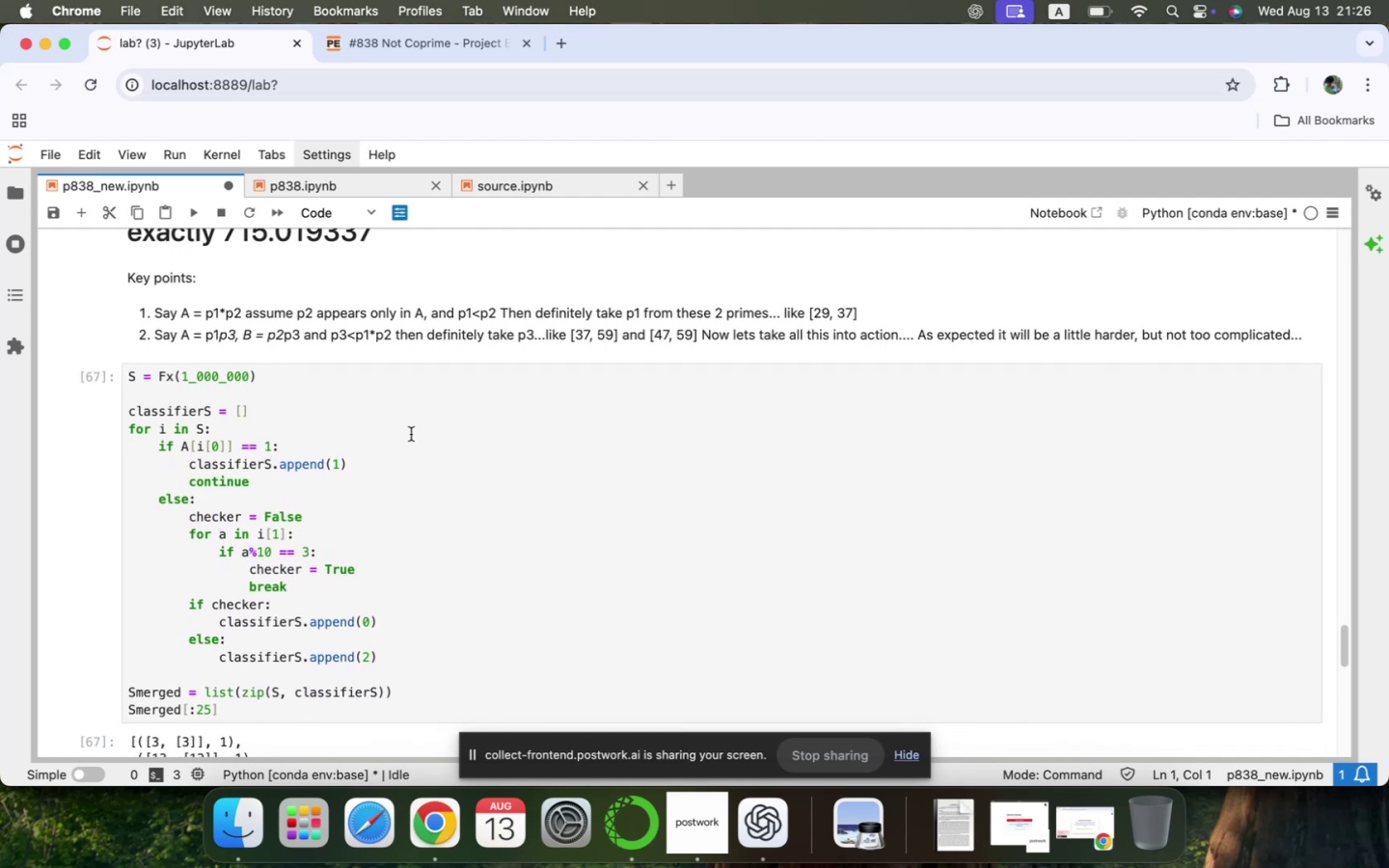 
scroll: coordinate [403, 440], scroll_direction: up, amount: 69.0
 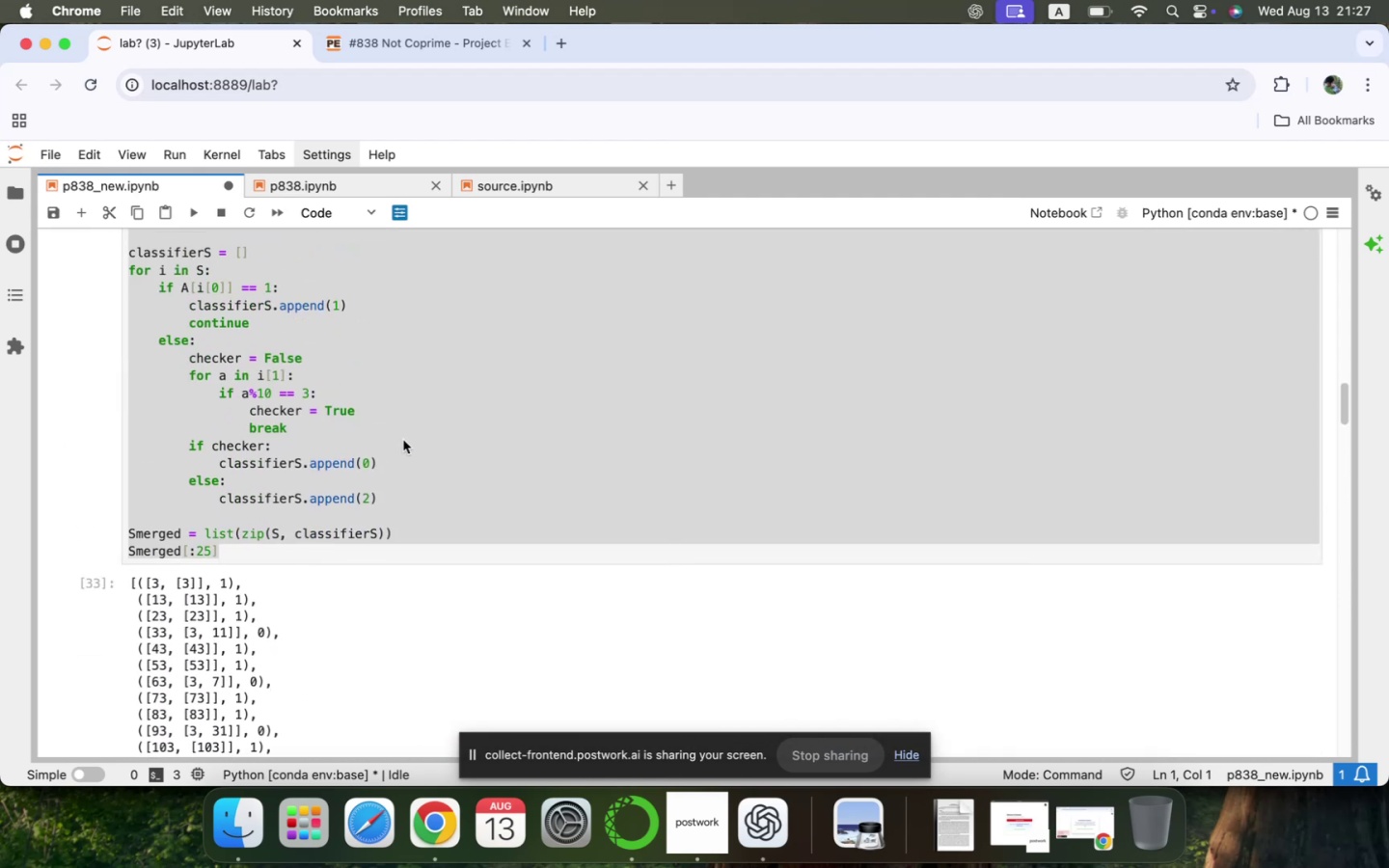 
scroll: coordinate [402, 440], scroll_direction: down, amount: 17.0
 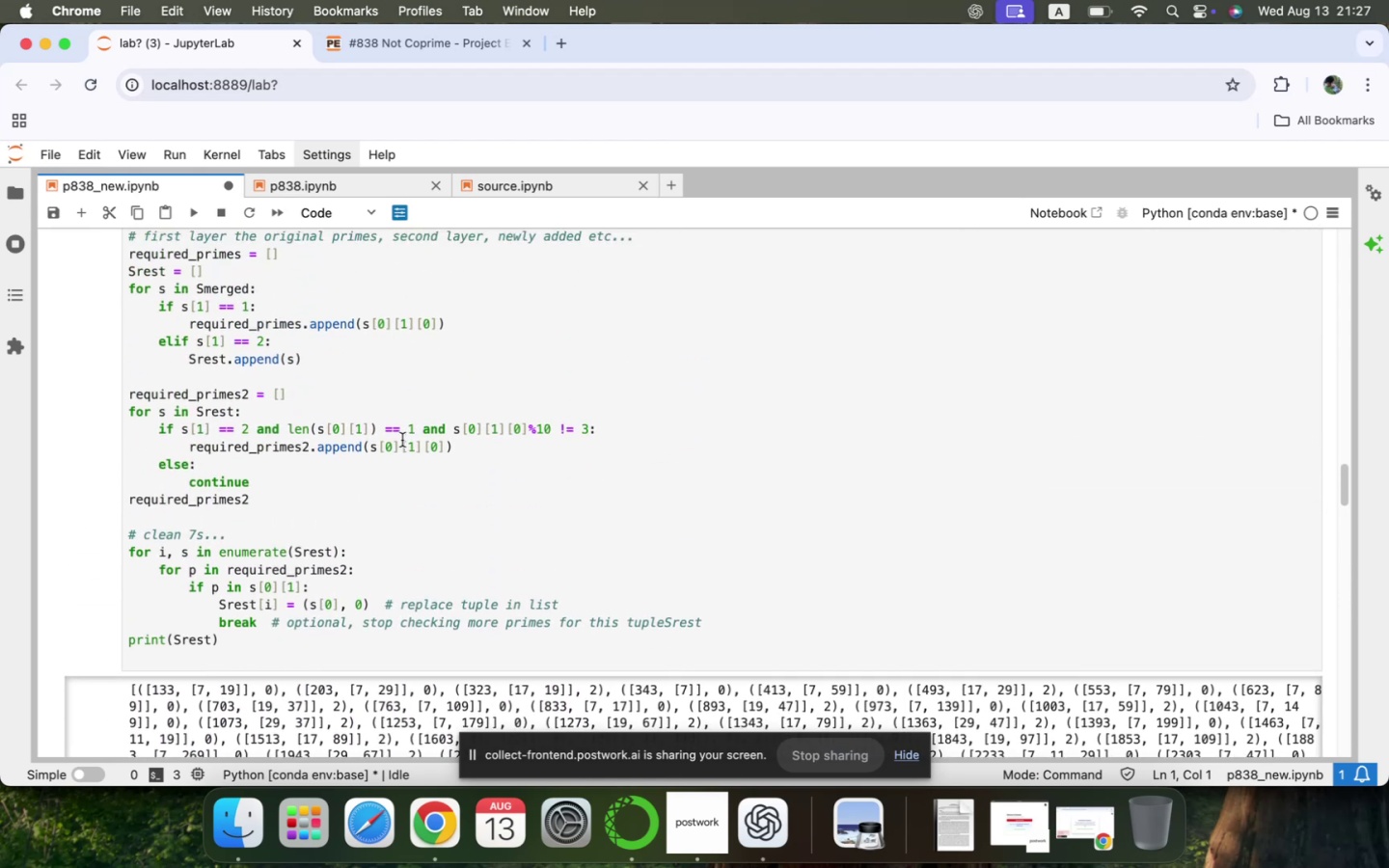 
scroll: coordinate [402, 441], scroll_direction: up, amount: 7.0
 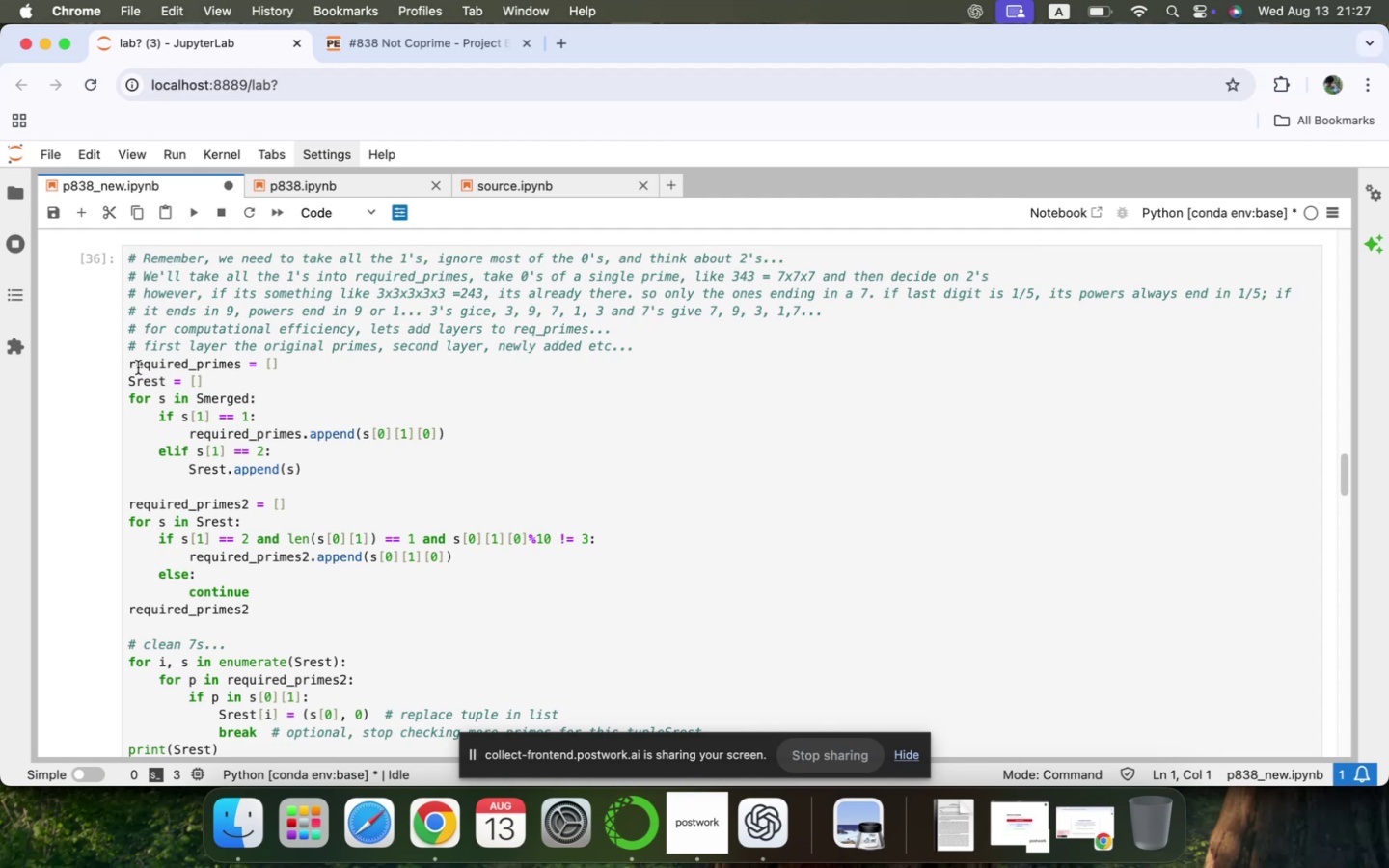 
left_click_drag(start_coordinate=[132, 366], to_coordinate=[264, 484])
 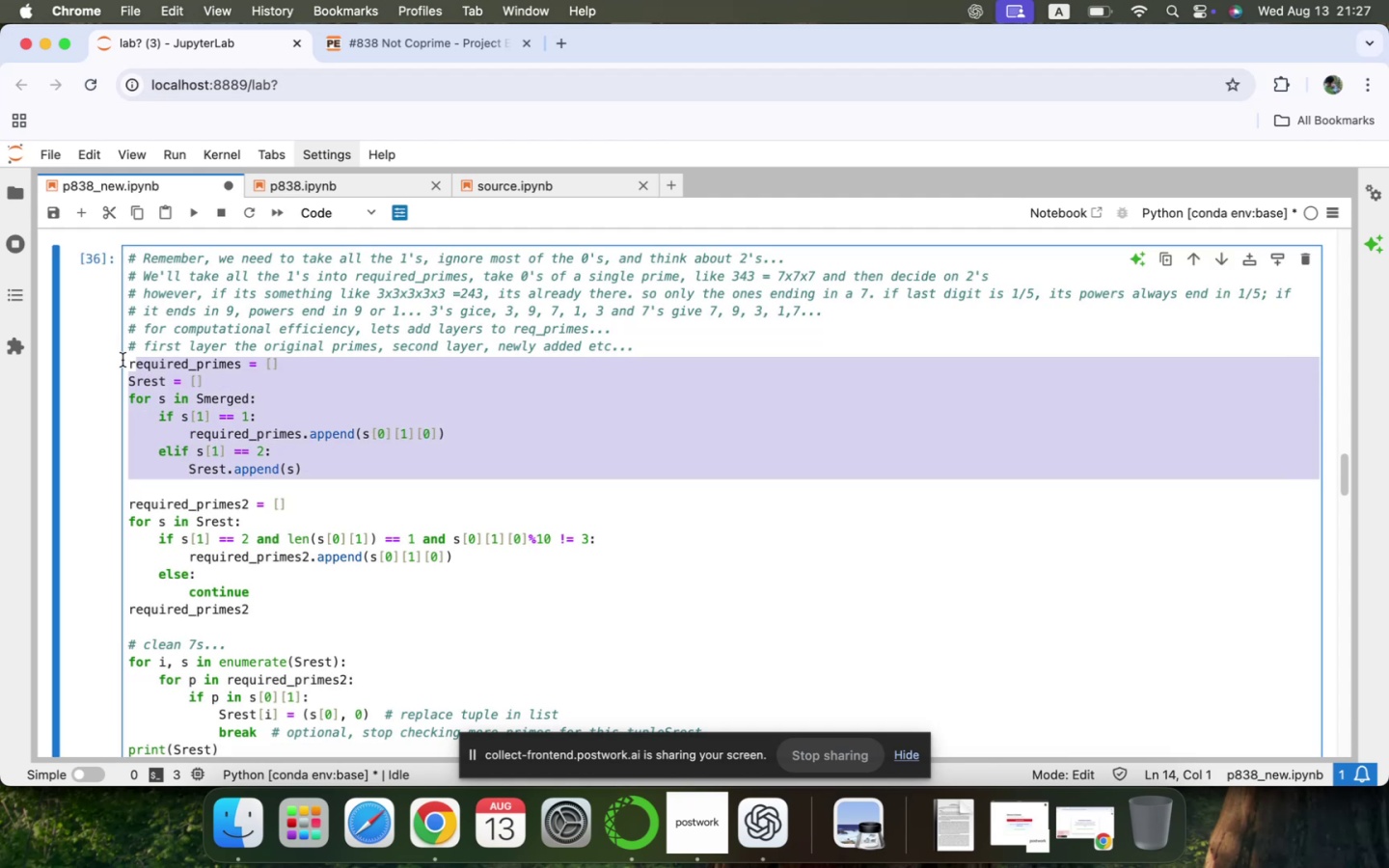 
left_click_drag(start_coordinate=[127, 361], to_coordinate=[276, 513])
 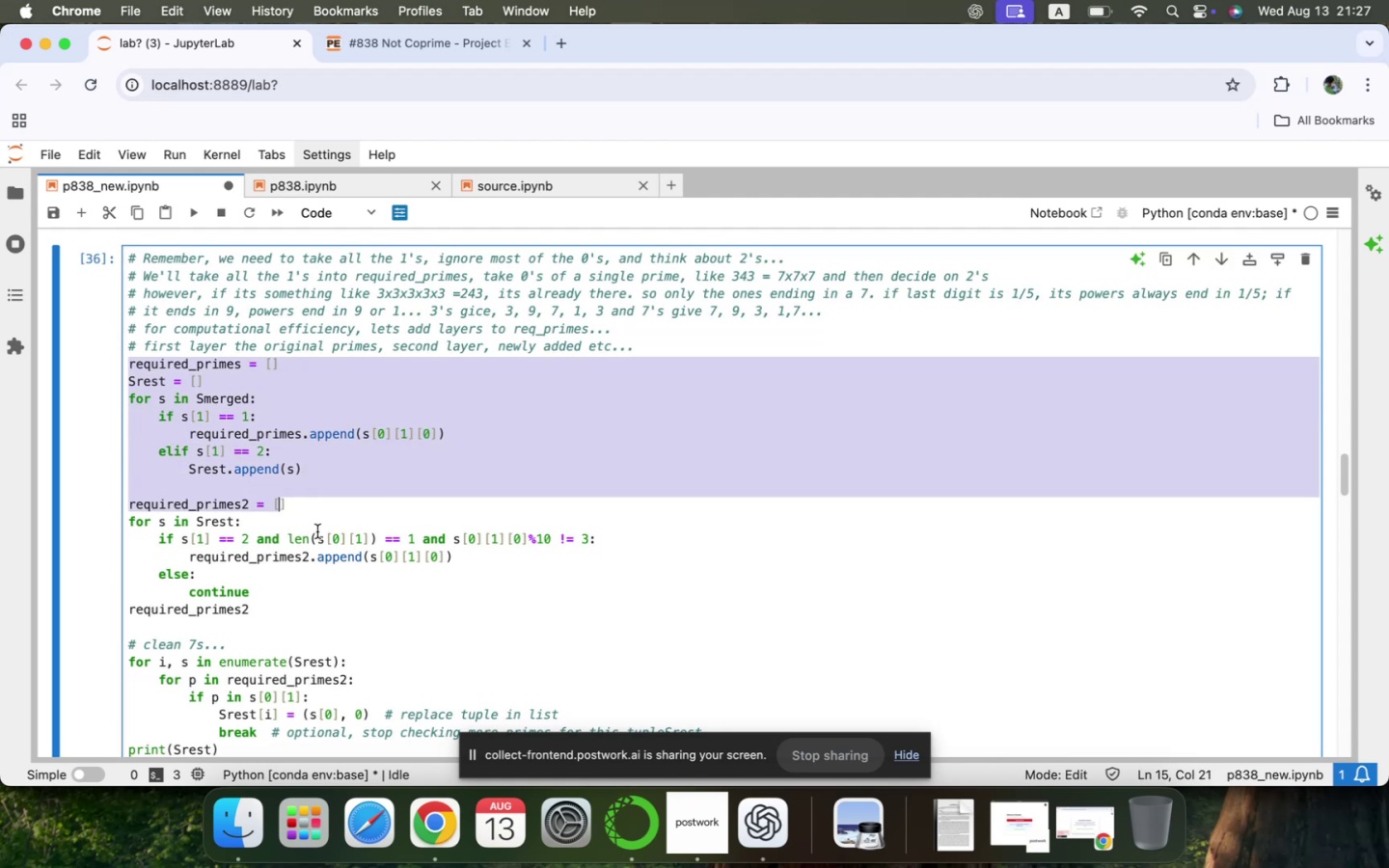 
scroll: coordinate [322, 540], scroll_direction: down, amount: 7.0
 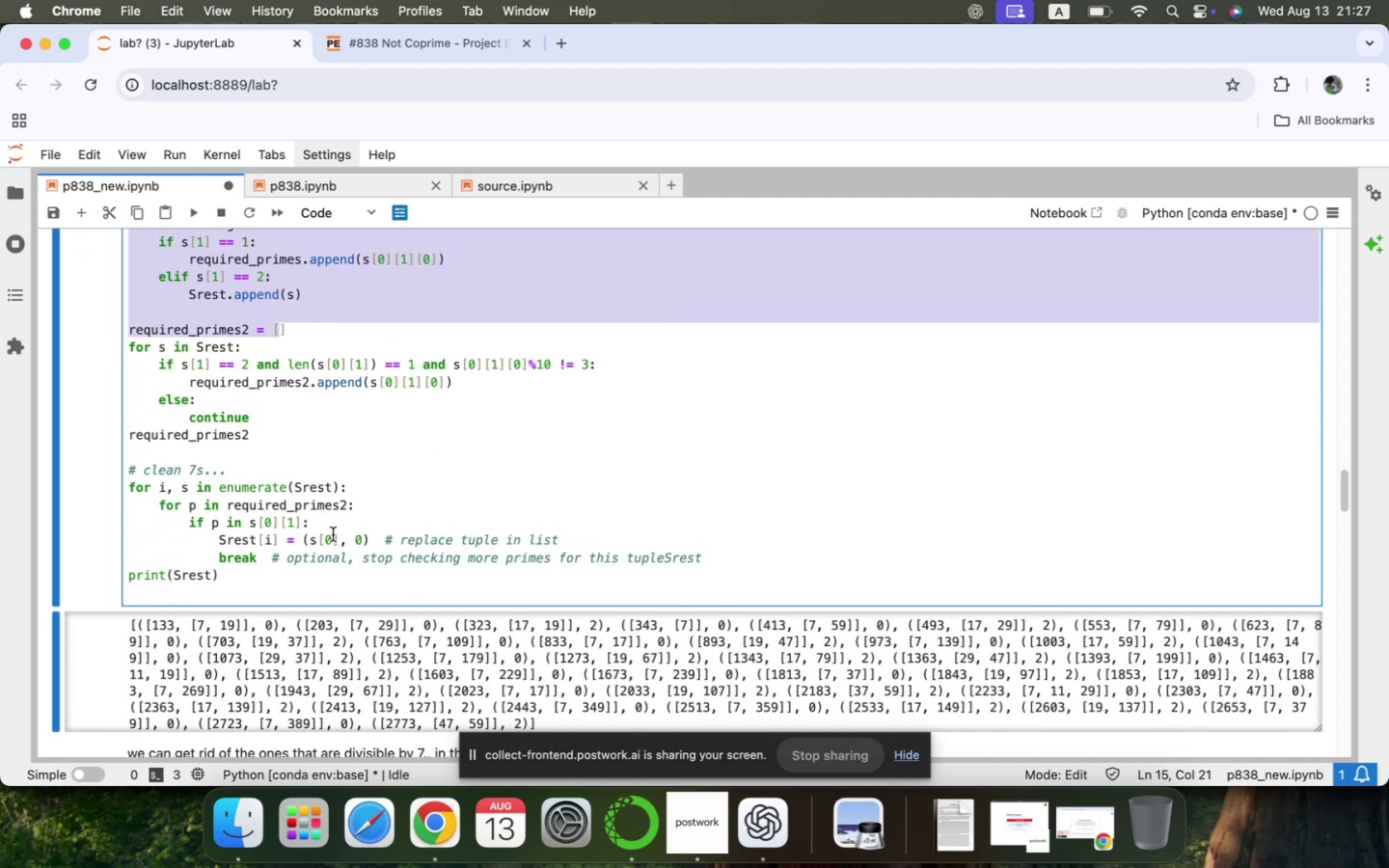 
hold_key(key=ShiftLeft, duration=2.11)
left_click([720, 558])
 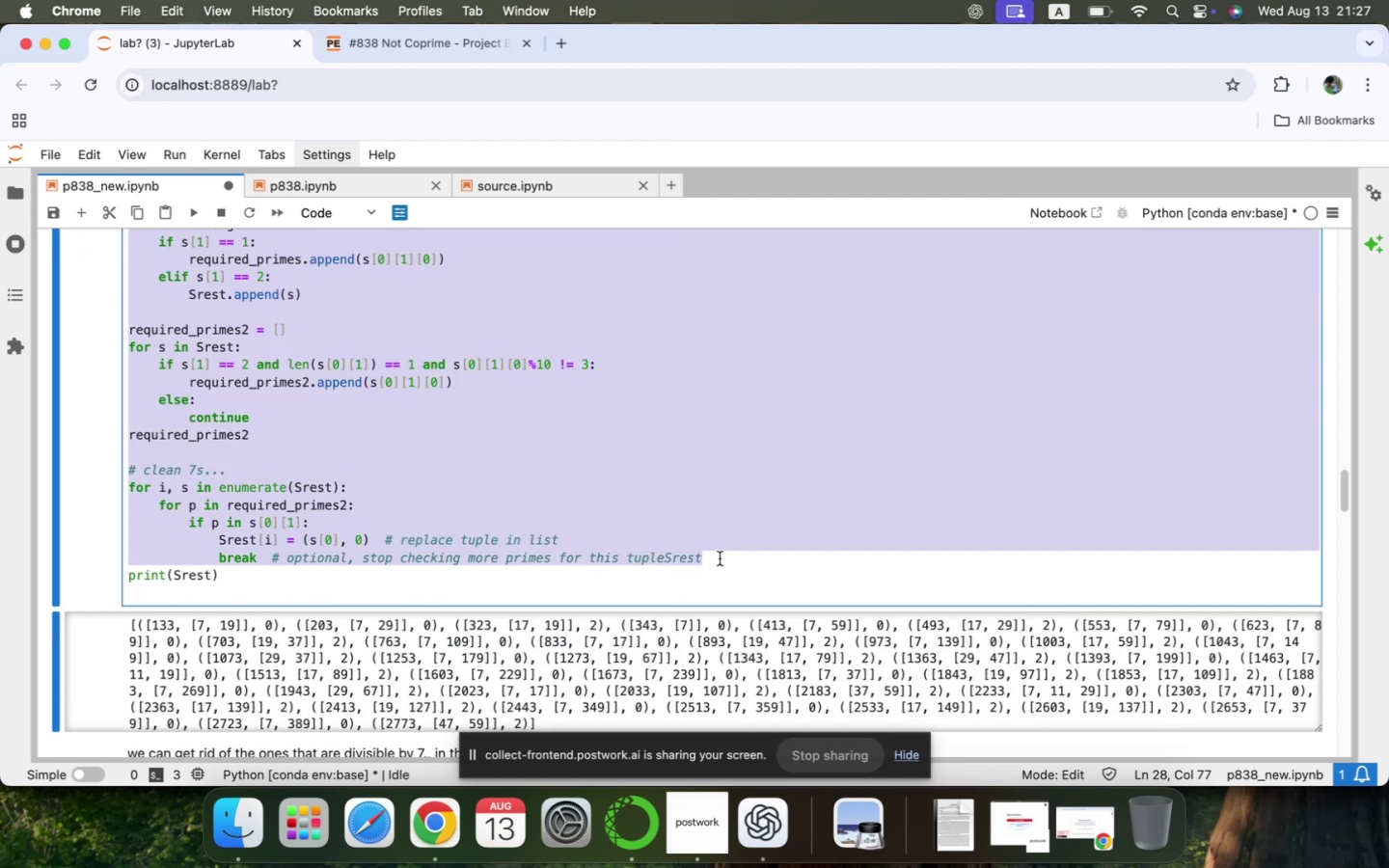 
key(Meta+C)
 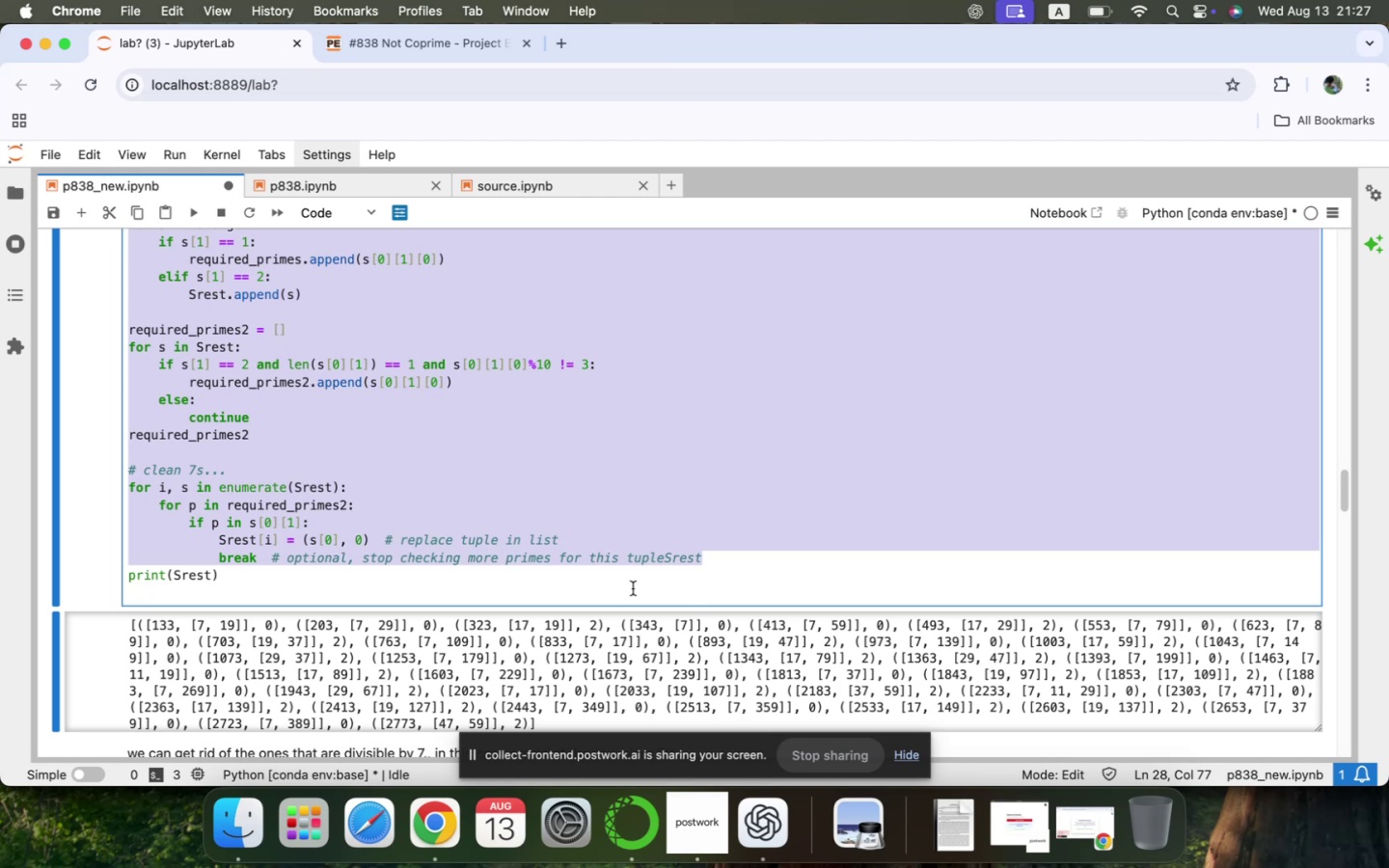 
scroll: coordinate [616, 591], scroll_direction: down, amount: 7.0
 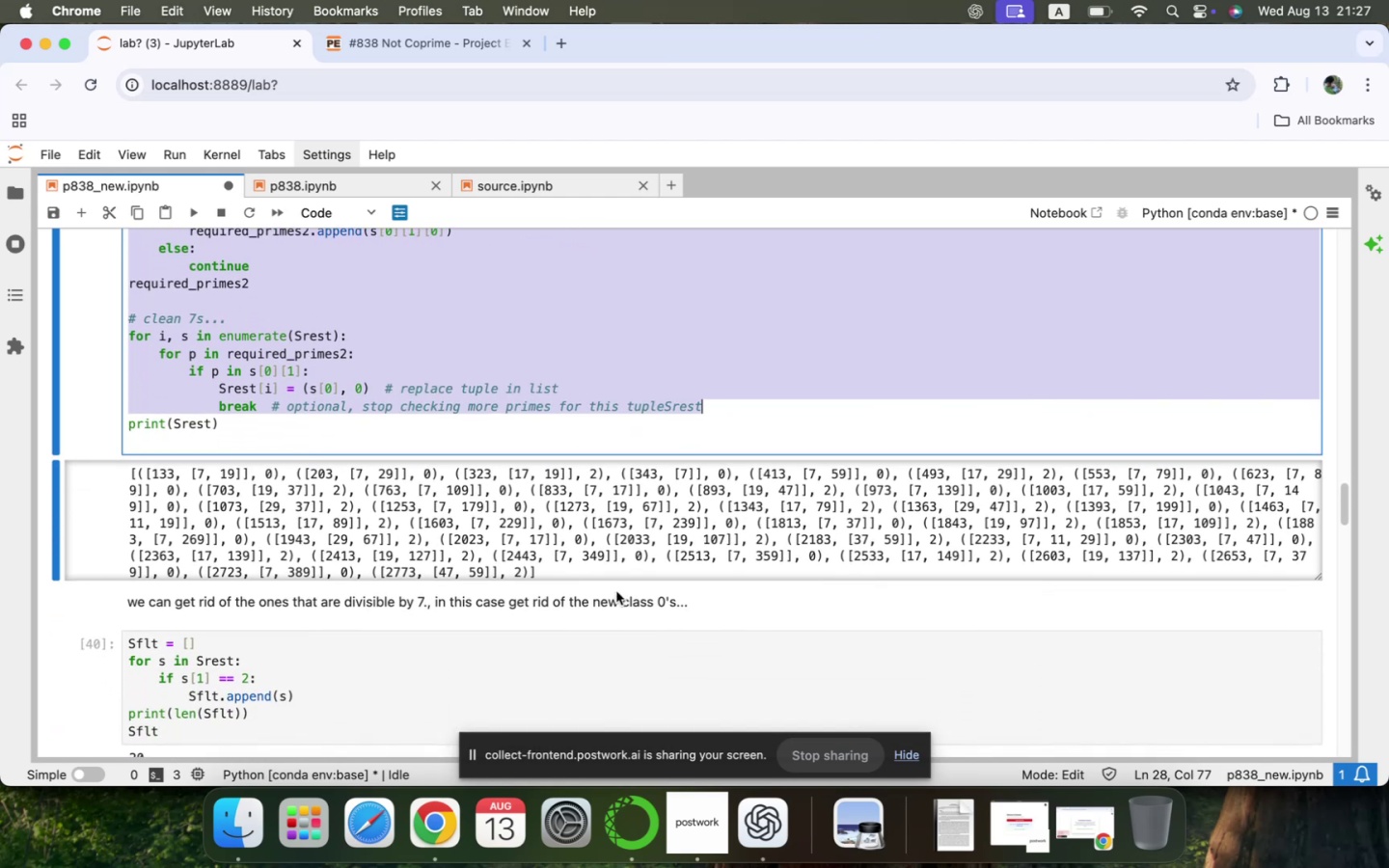 
wait(5.69)
 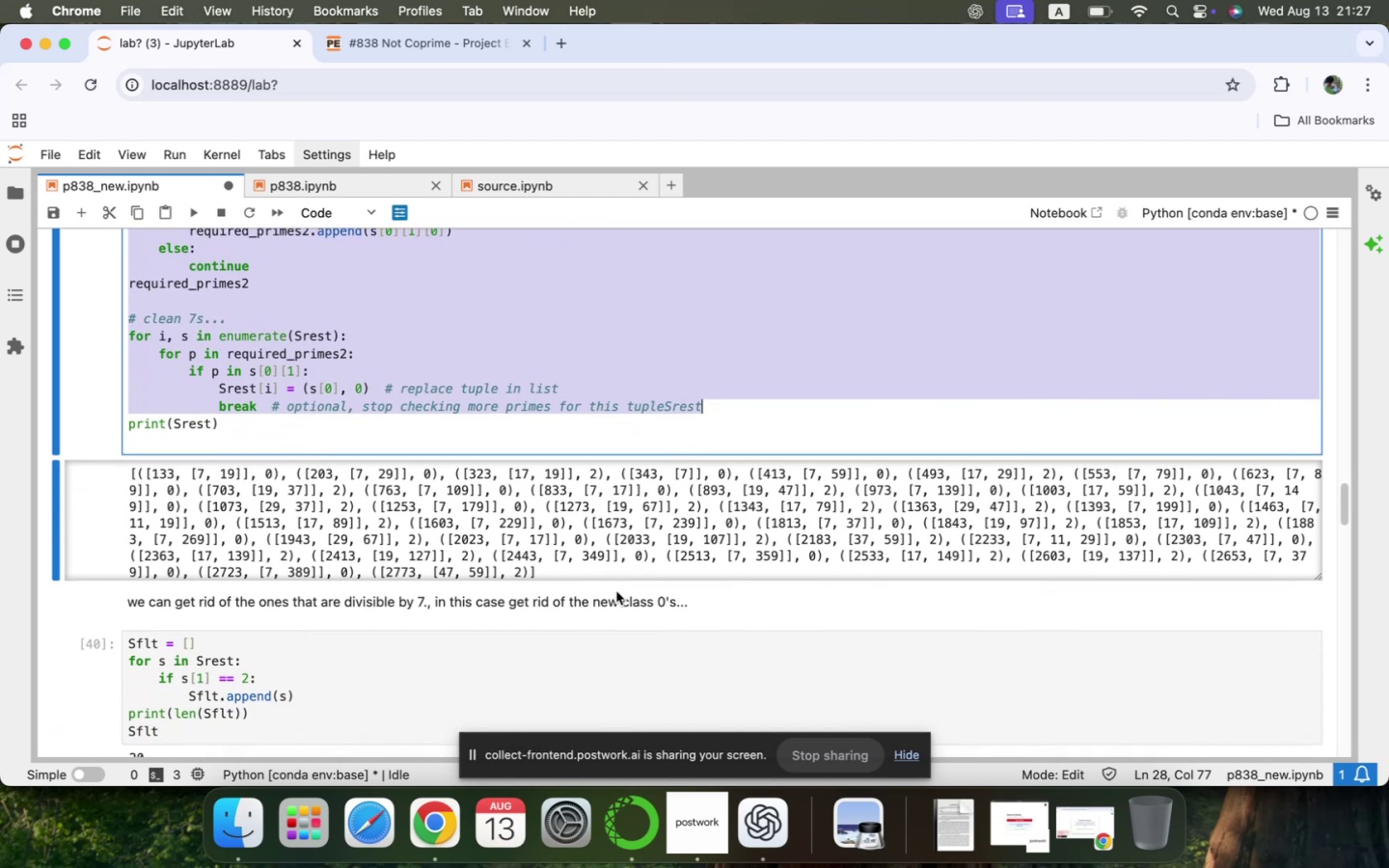 
scroll: coordinate [616, 591], scroll_direction: down, amount: 35.0
 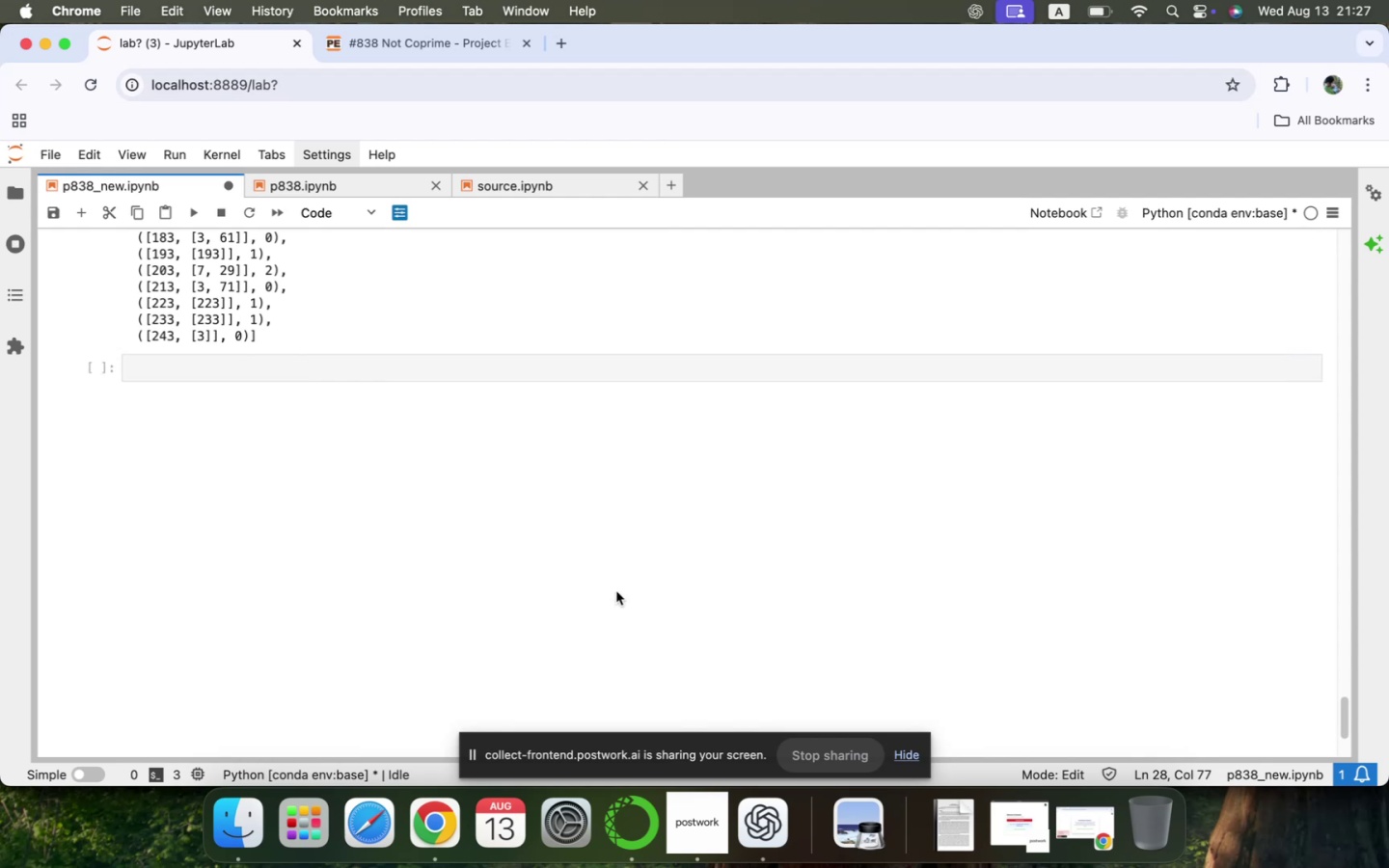 
scroll: coordinate [616, 591], scroll_direction: up, amount: 16.0
 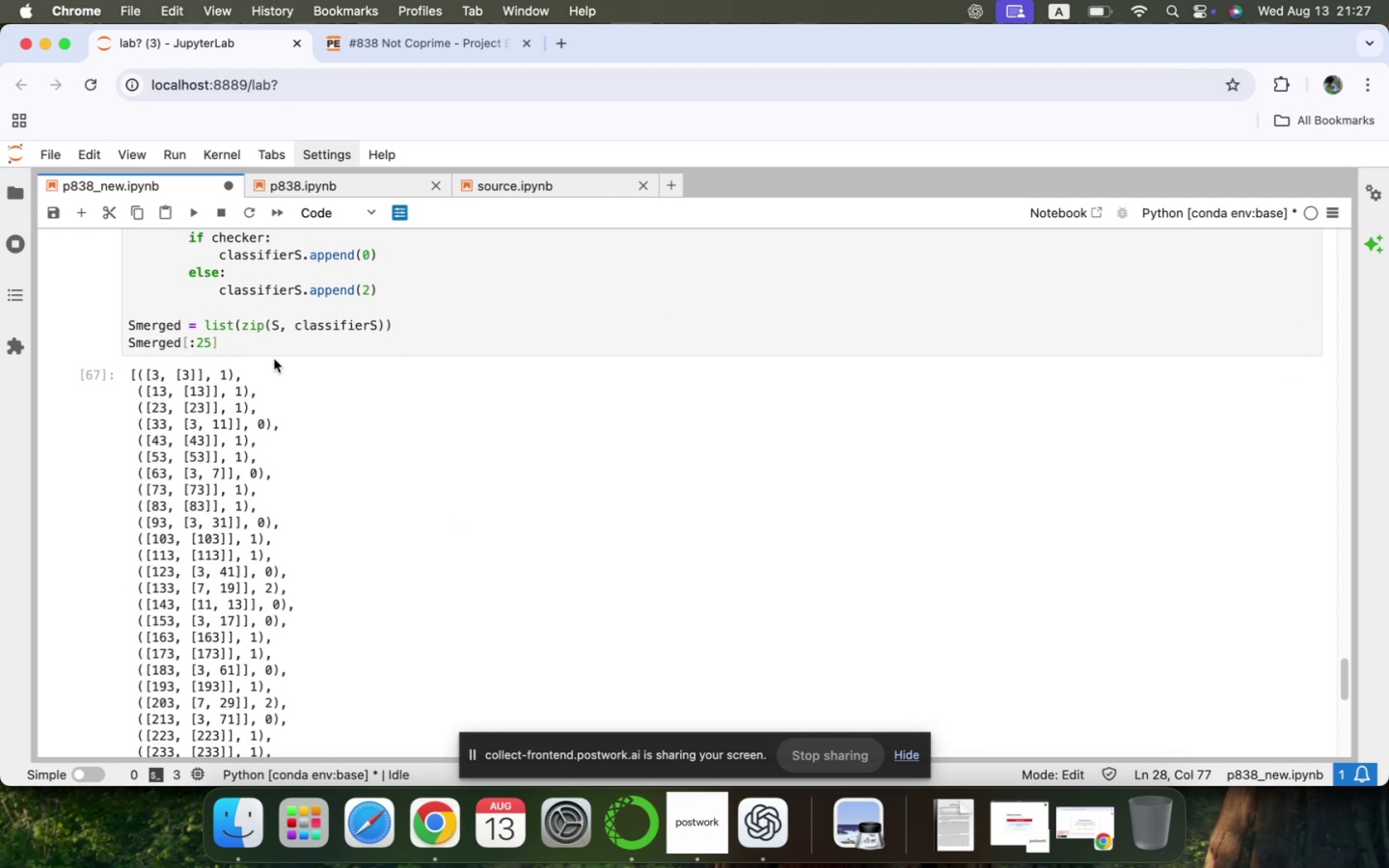 
left_click([266, 351])
 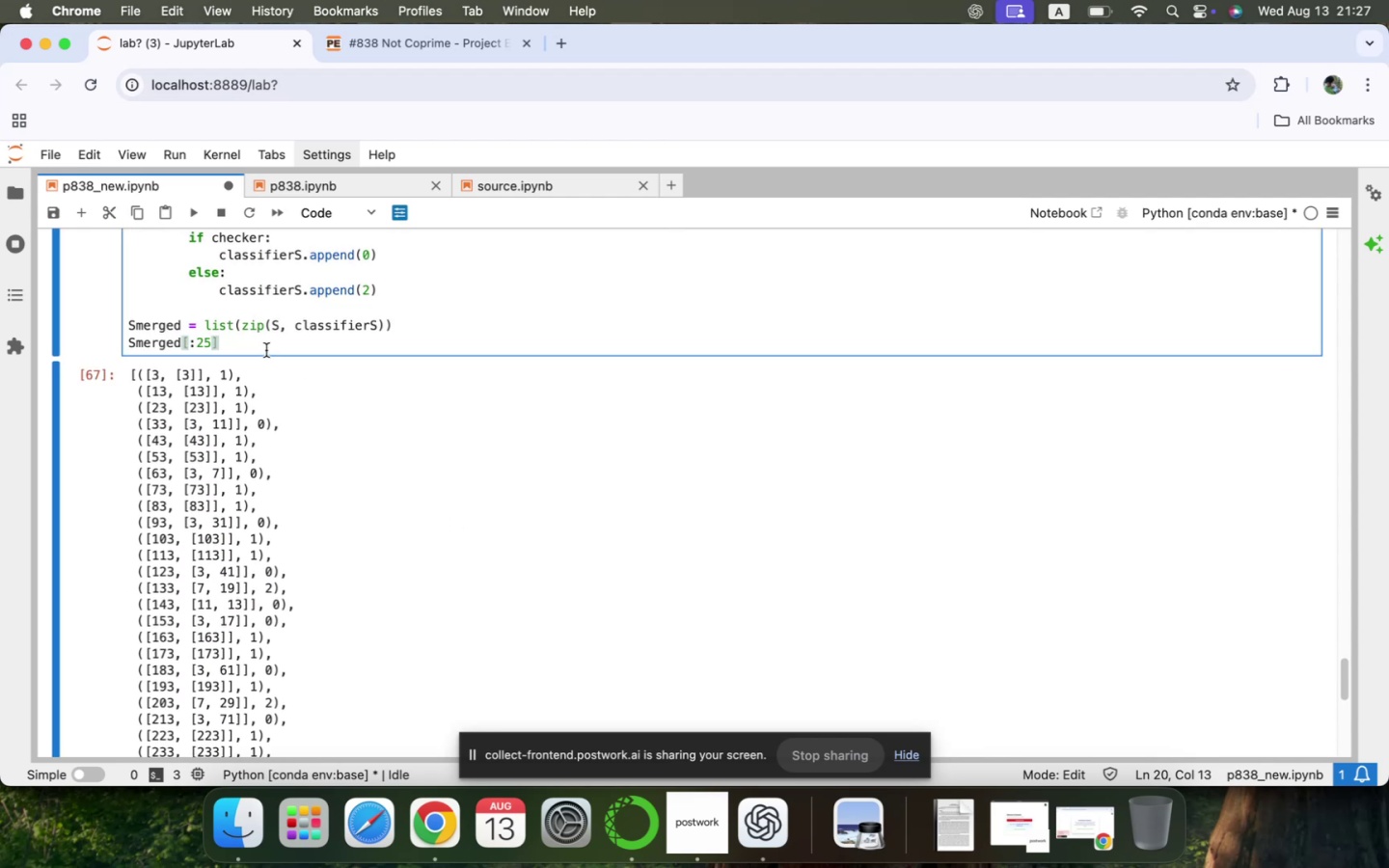 
key(ArrowLeft)
 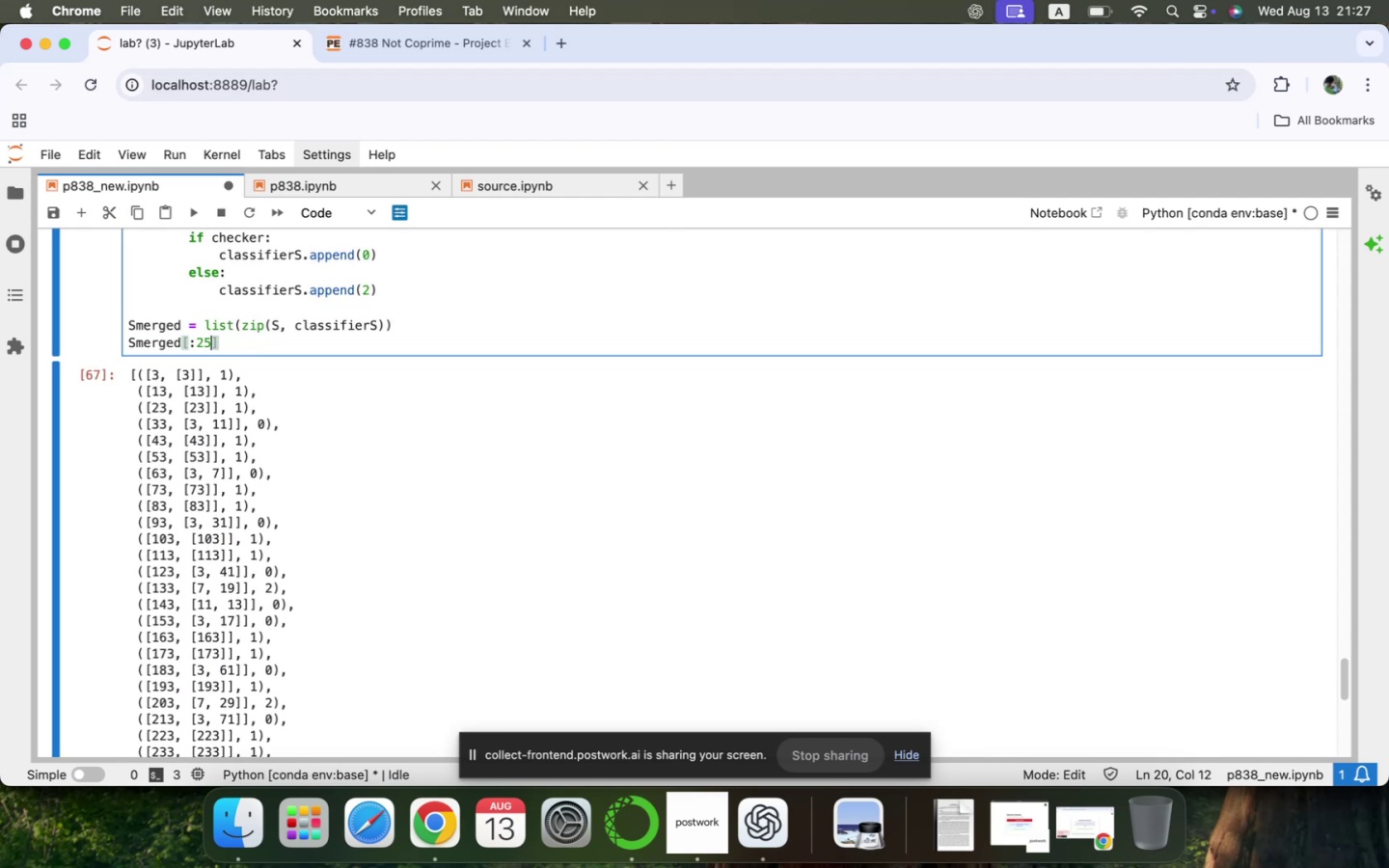 
key(ArrowLeft)
 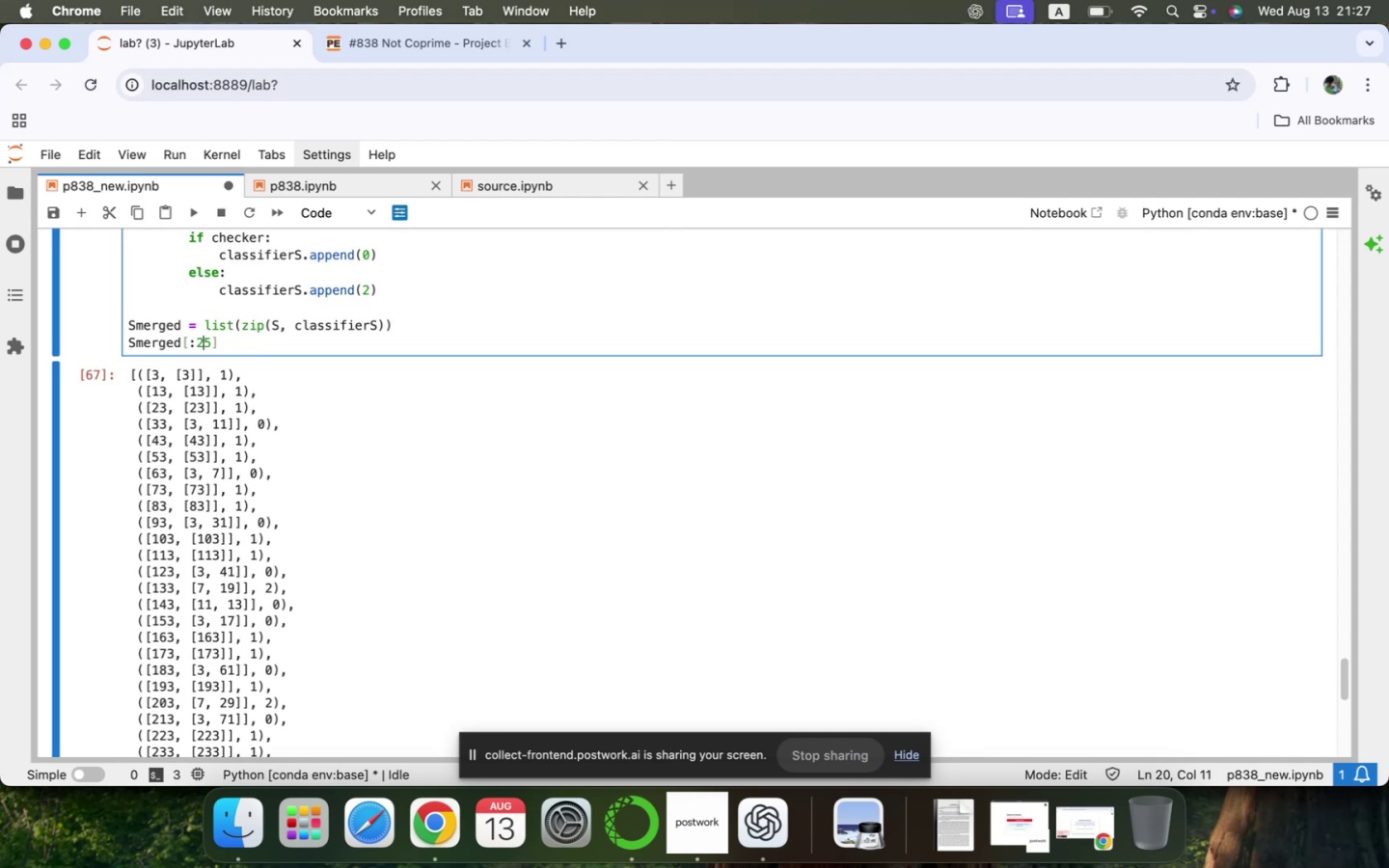 
key(ArrowLeft)
 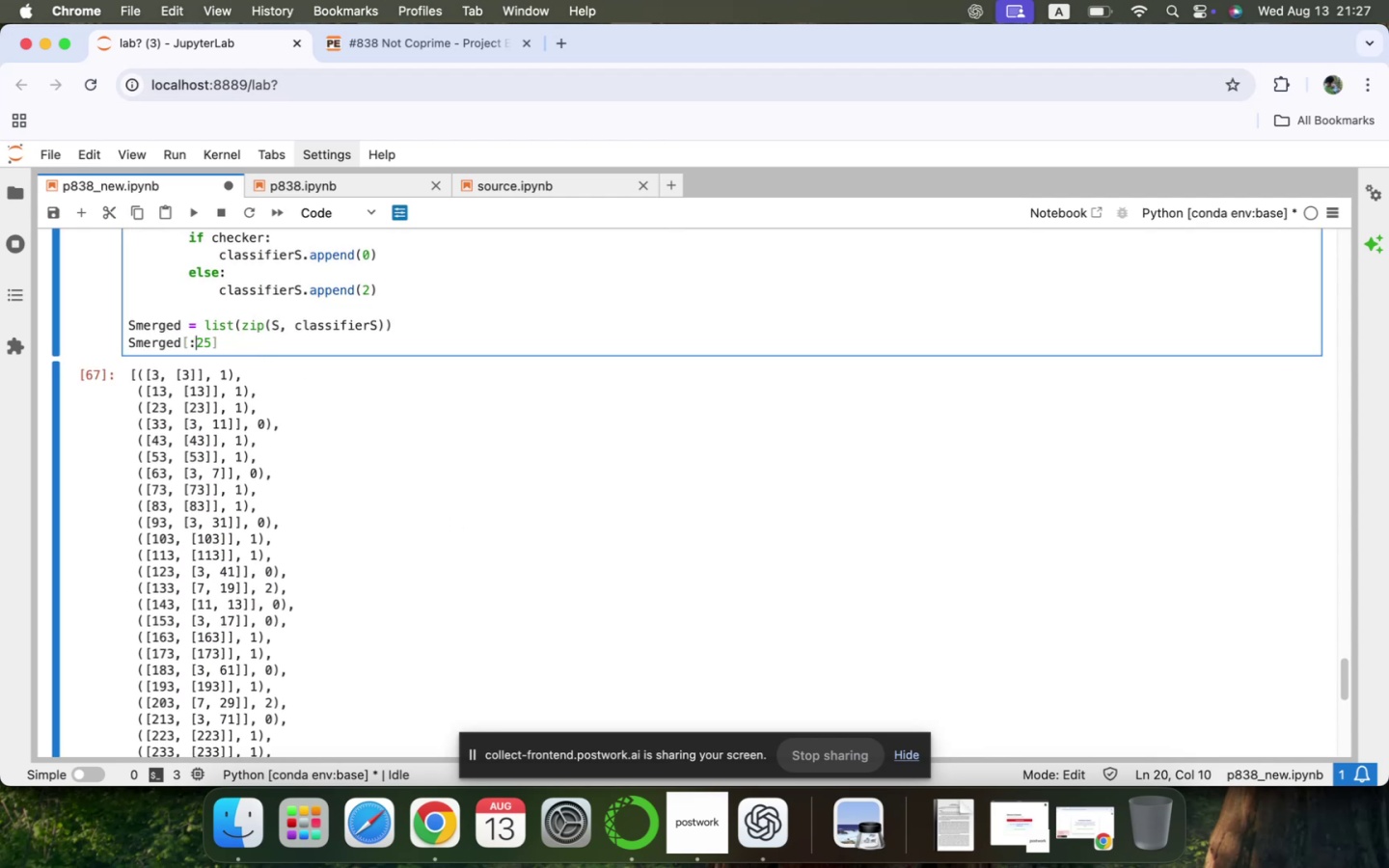 
key(Backspace)
 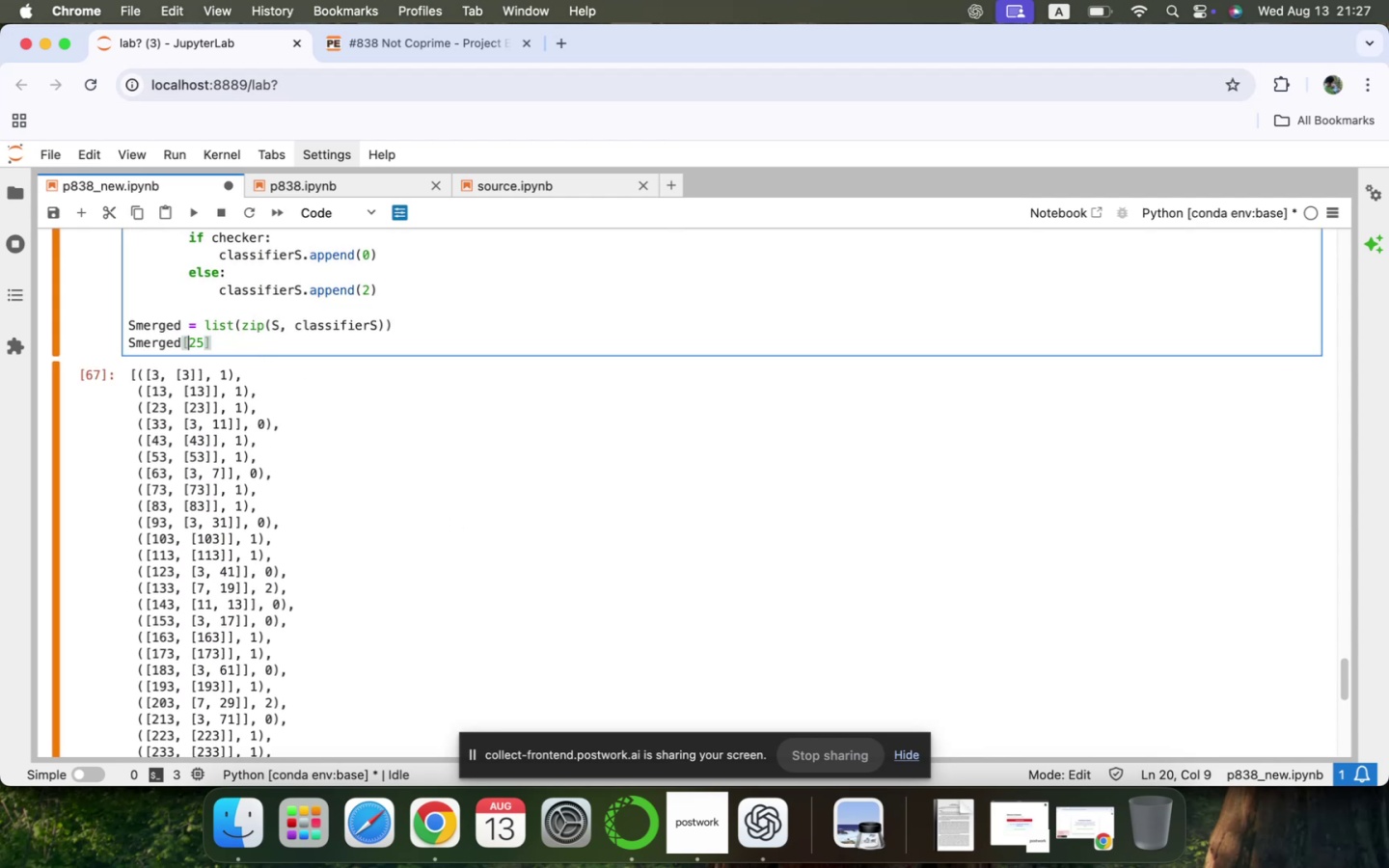 
key(ArrowRight)
 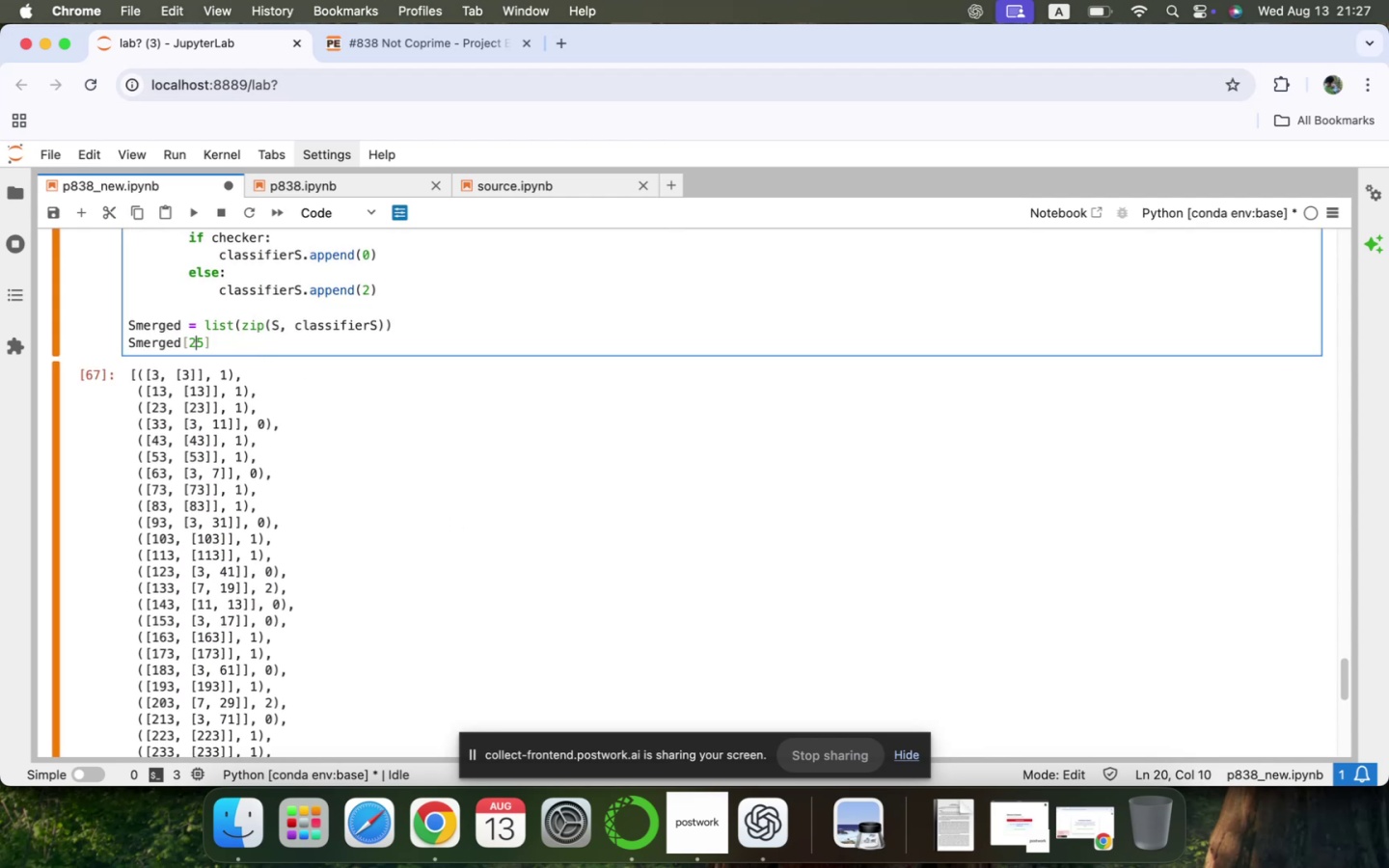 
key(ArrowRight)
 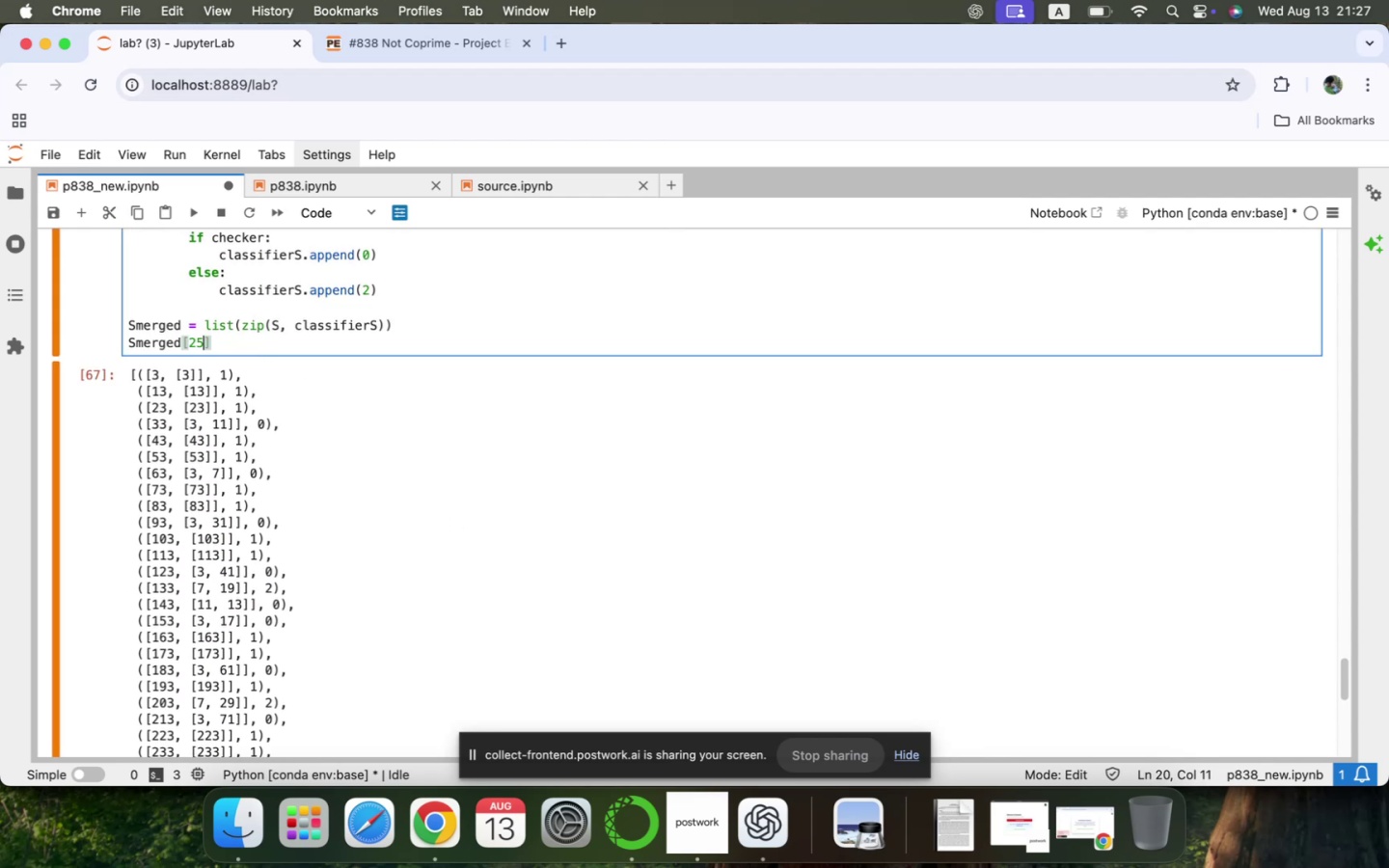 
type(:30)
 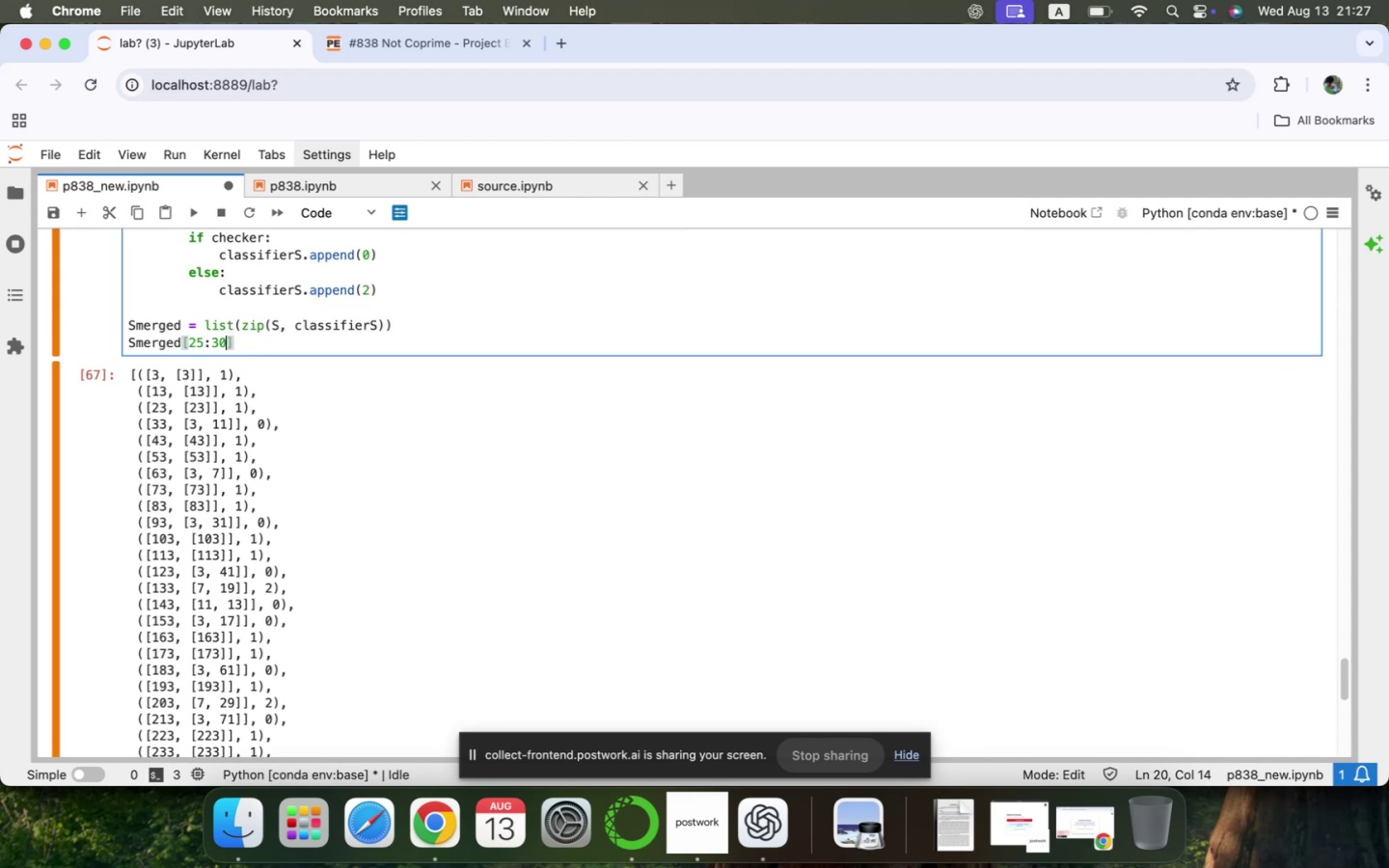 
key(Shift+Enter)
 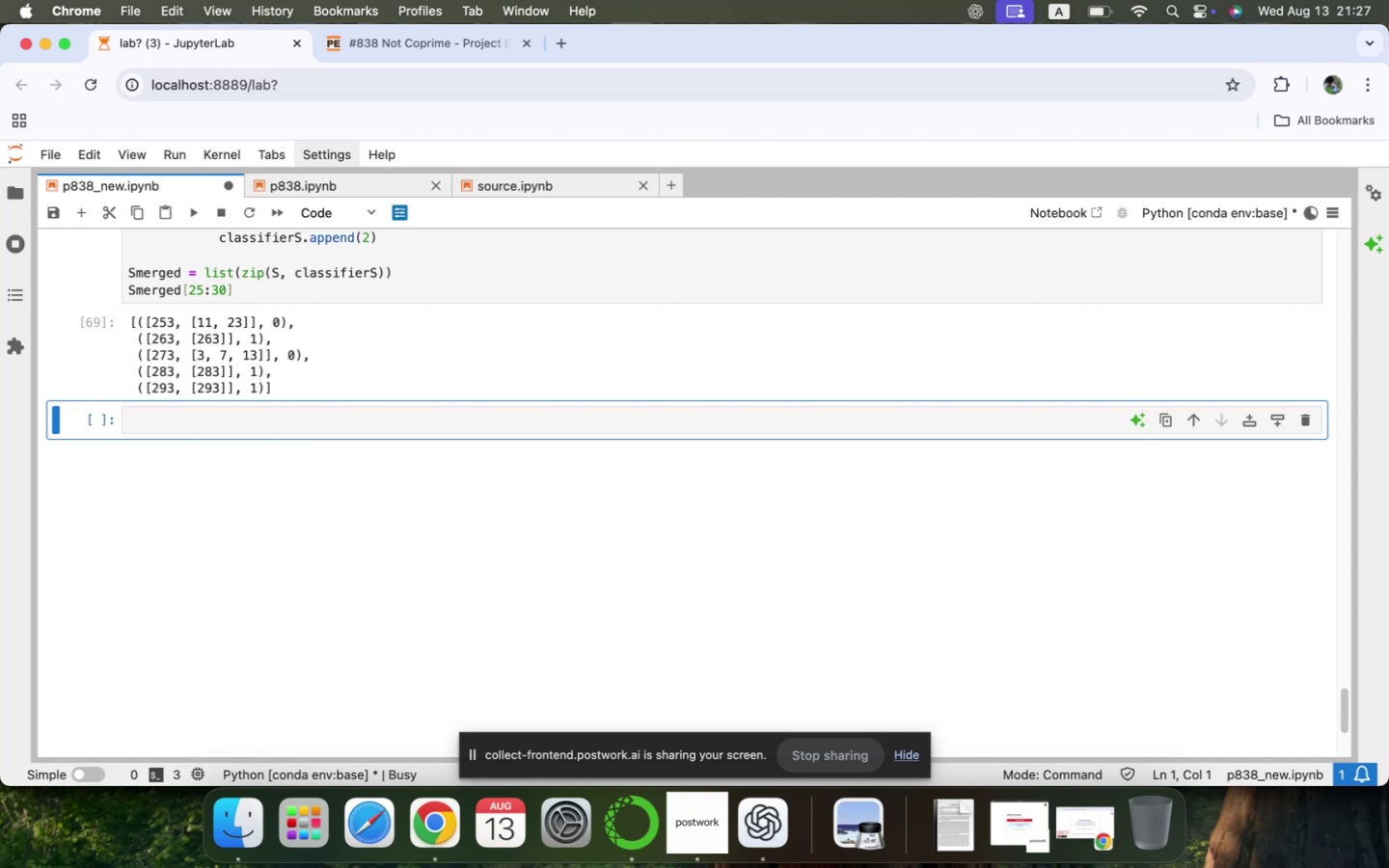 
scroll: coordinate [266, 350], scroll_direction: up, amount: 8.0
 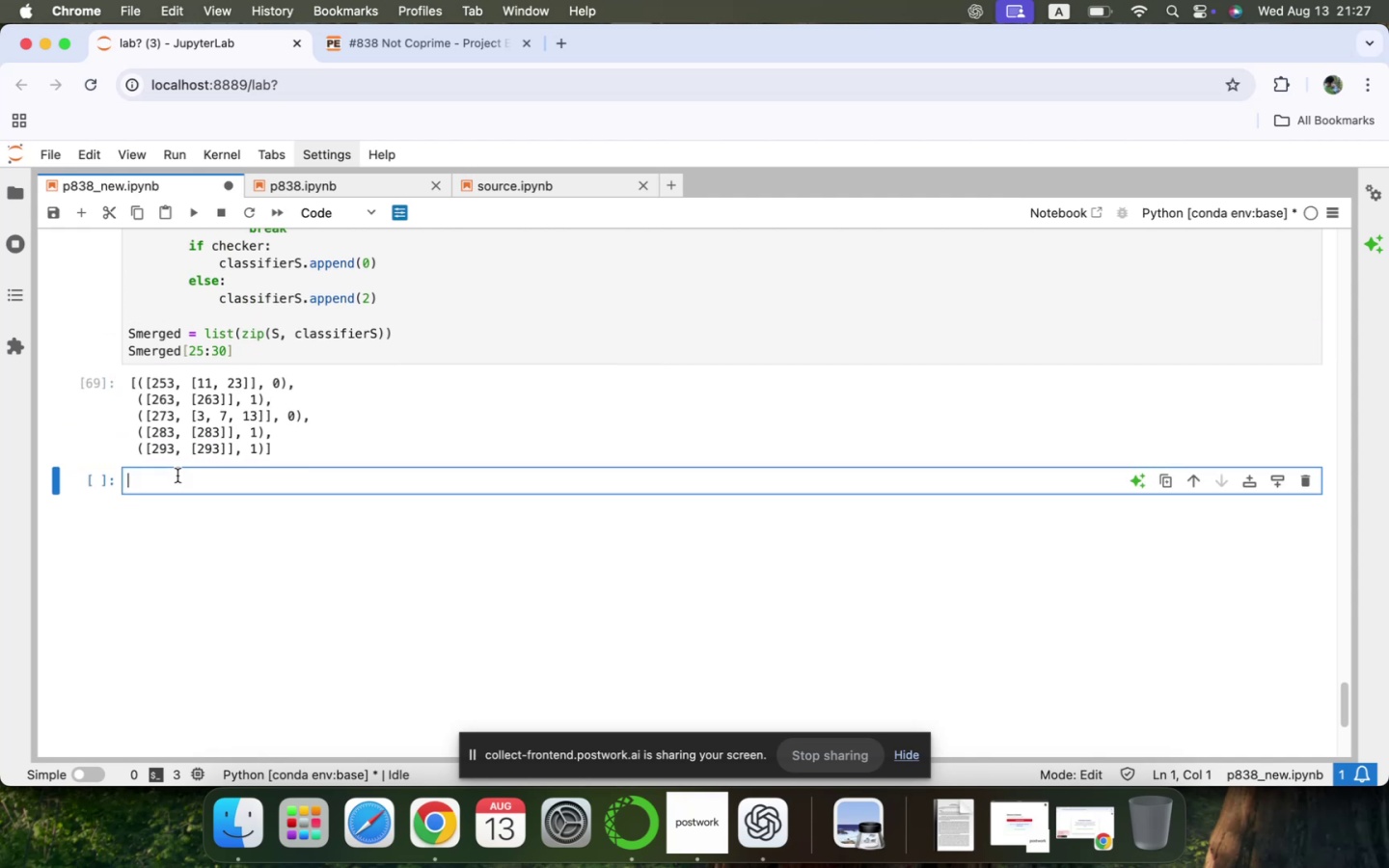 
key(Meta+V)
 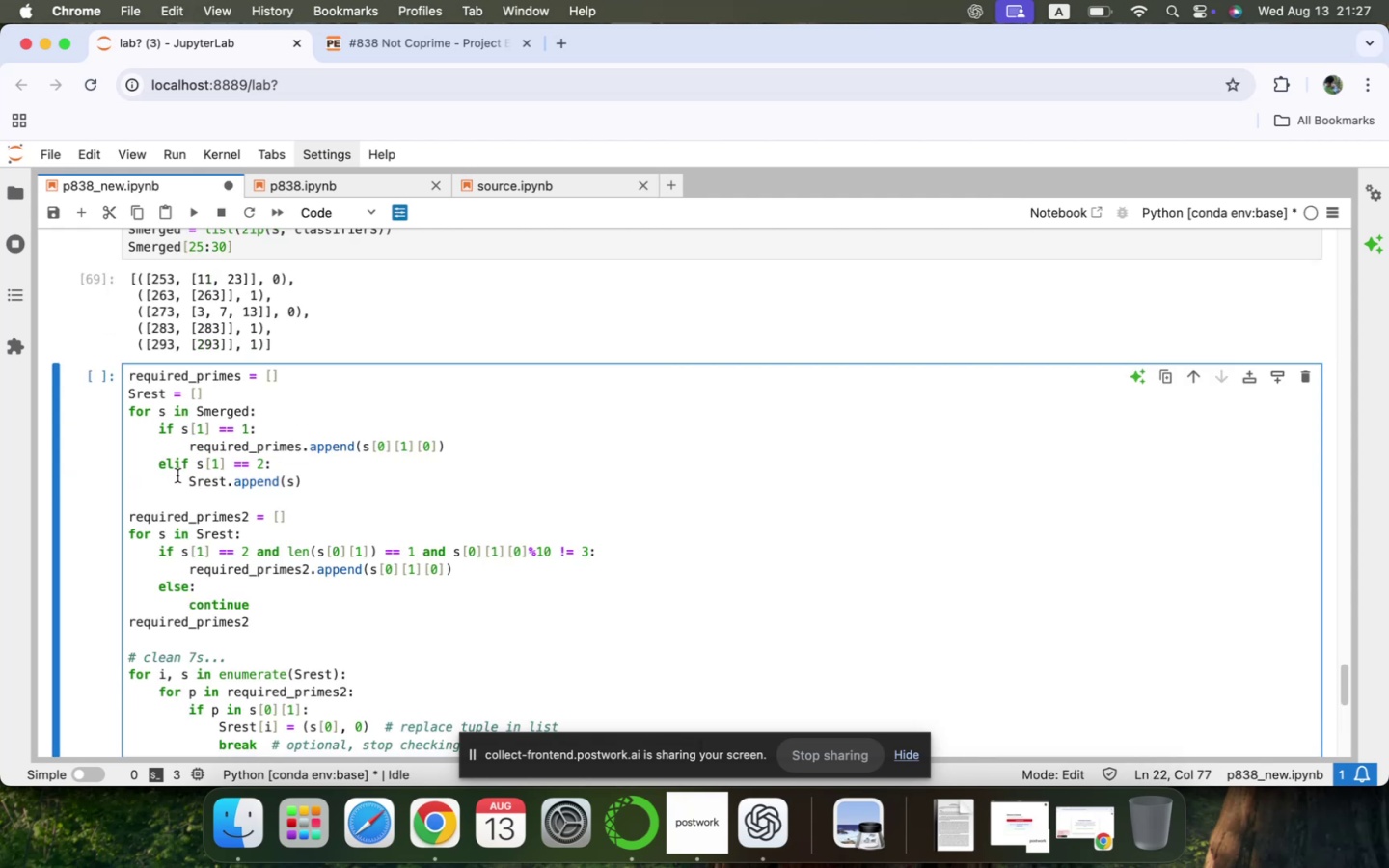 
scroll: coordinate [177, 475], scroll_direction: down, amount: 21.0
 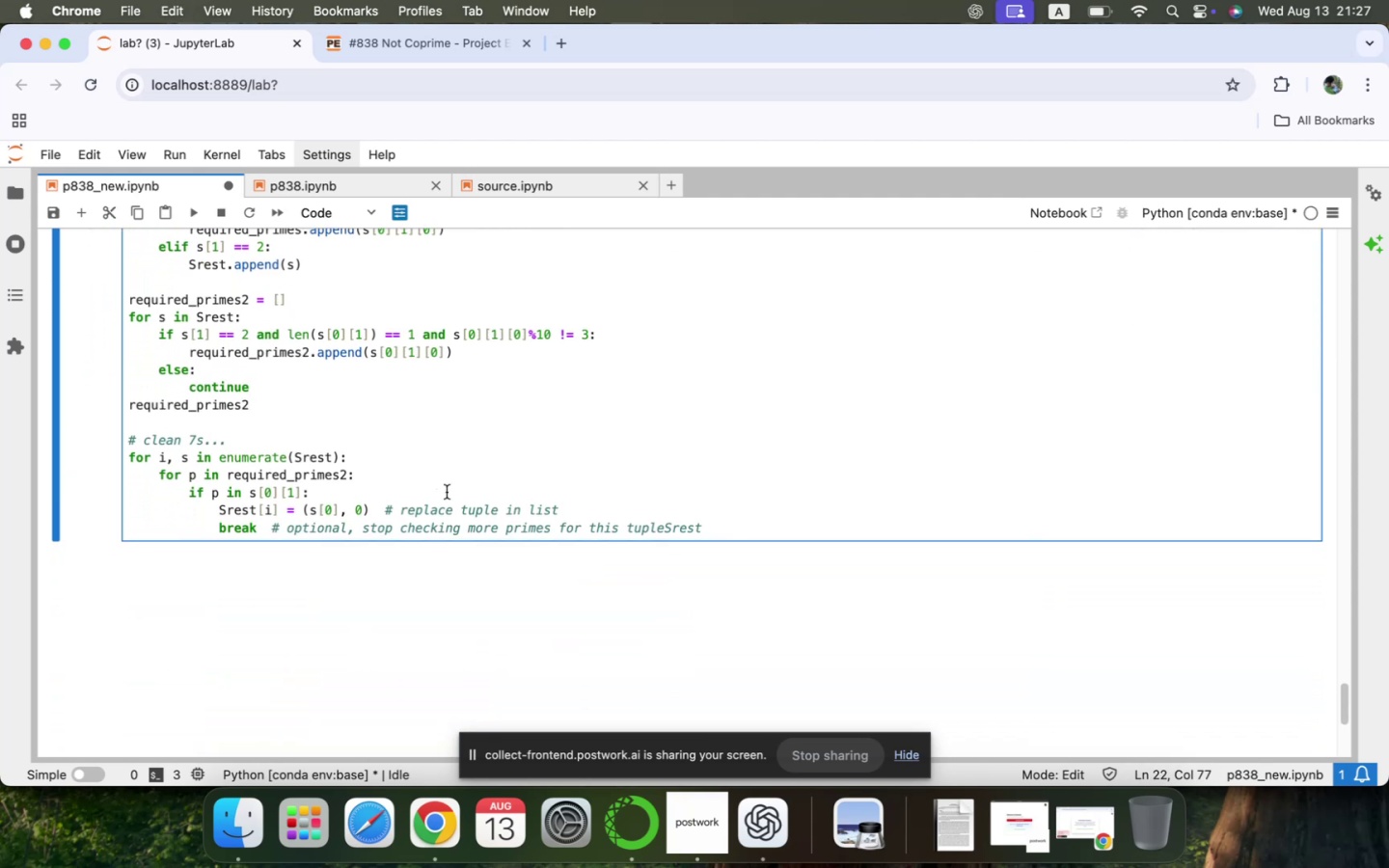 
scroll: coordinate [418, 471], scroll_direction: up, amount: 28.0
 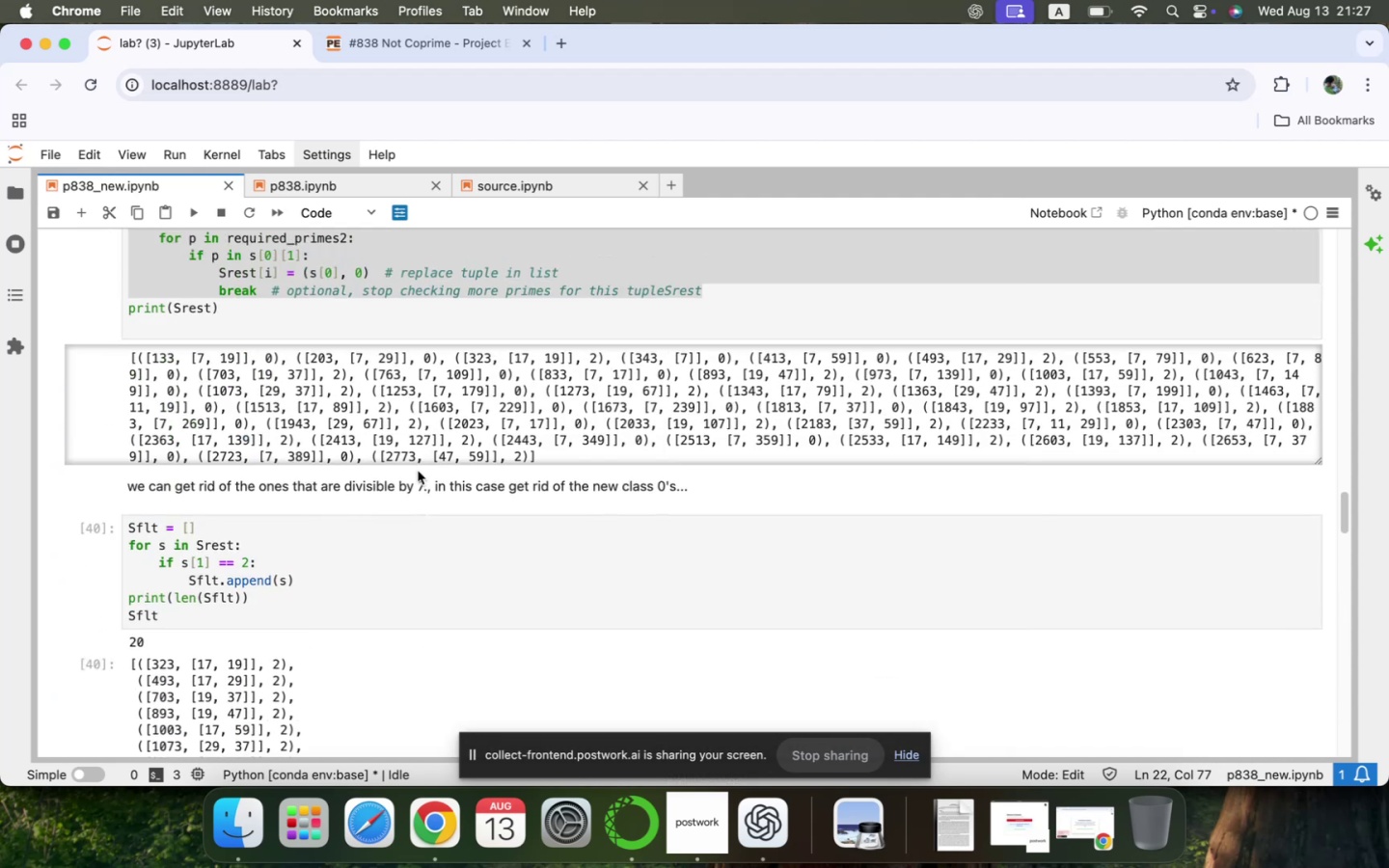 
scroll: coordinate [418, 471], scroll_direction: down, amount: 1.0
 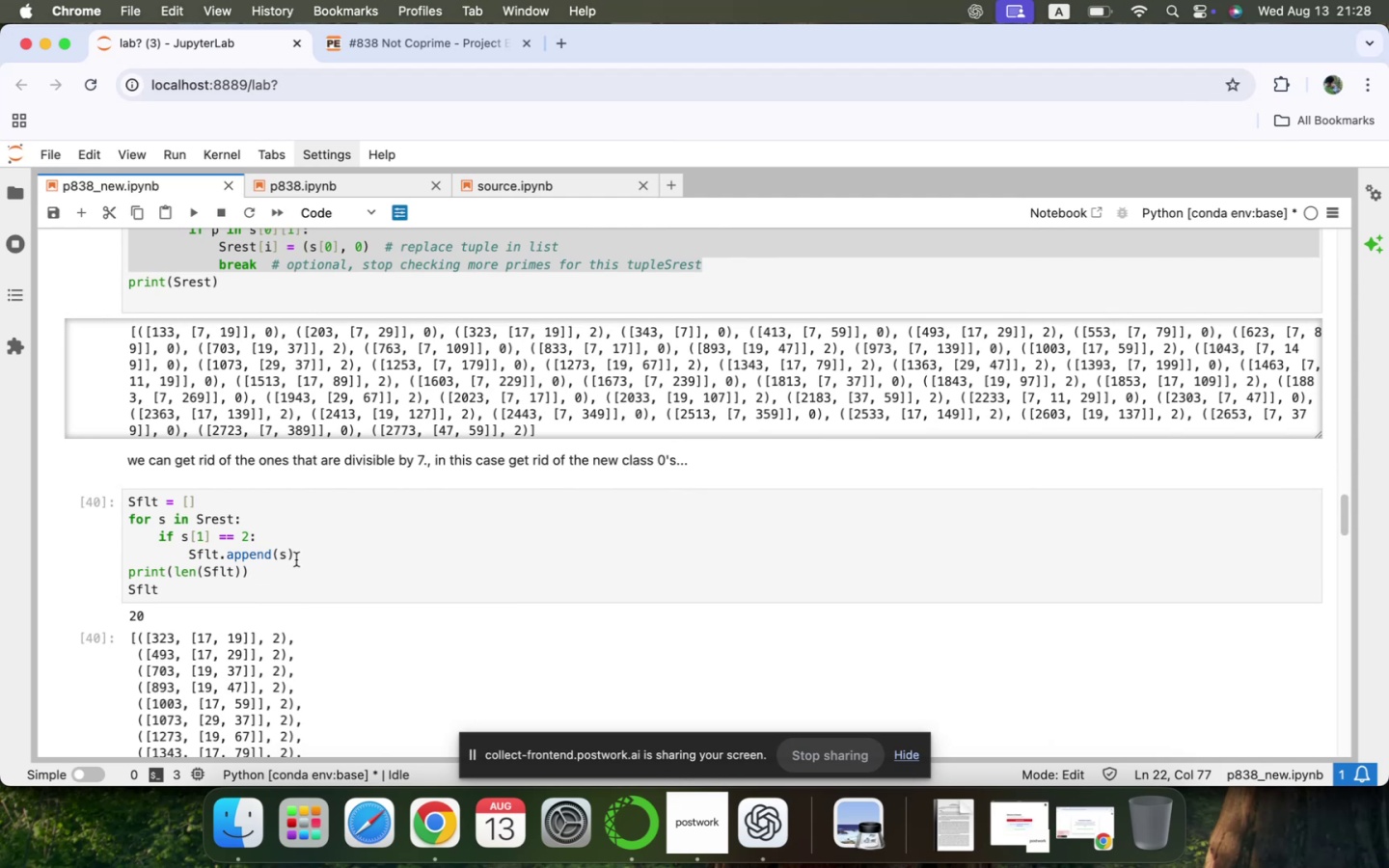 
left_click_drag(start_coordinate=[309, 556], to_coordinate=[128, 499])
 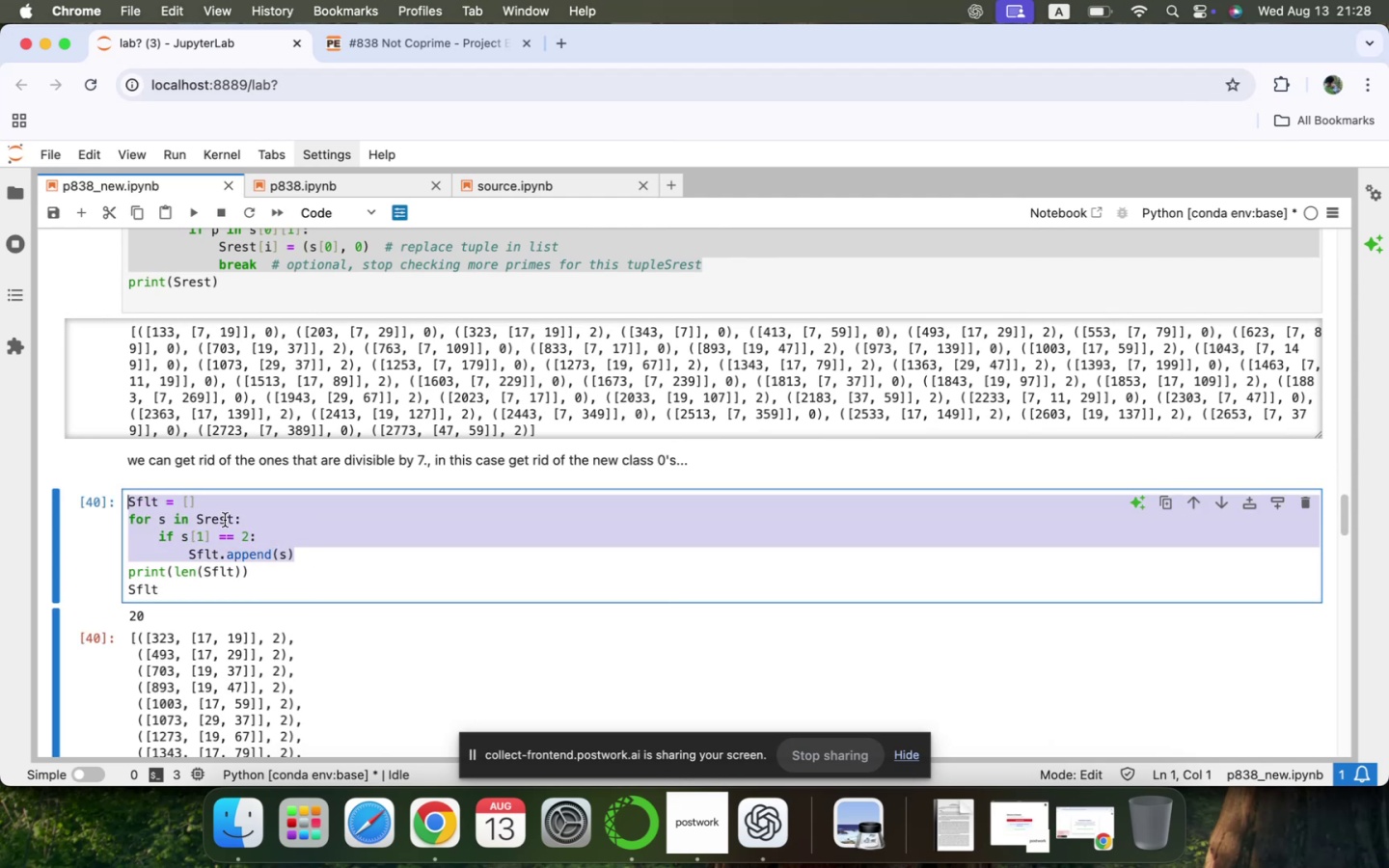 
key(Meta+CommandLeft)
 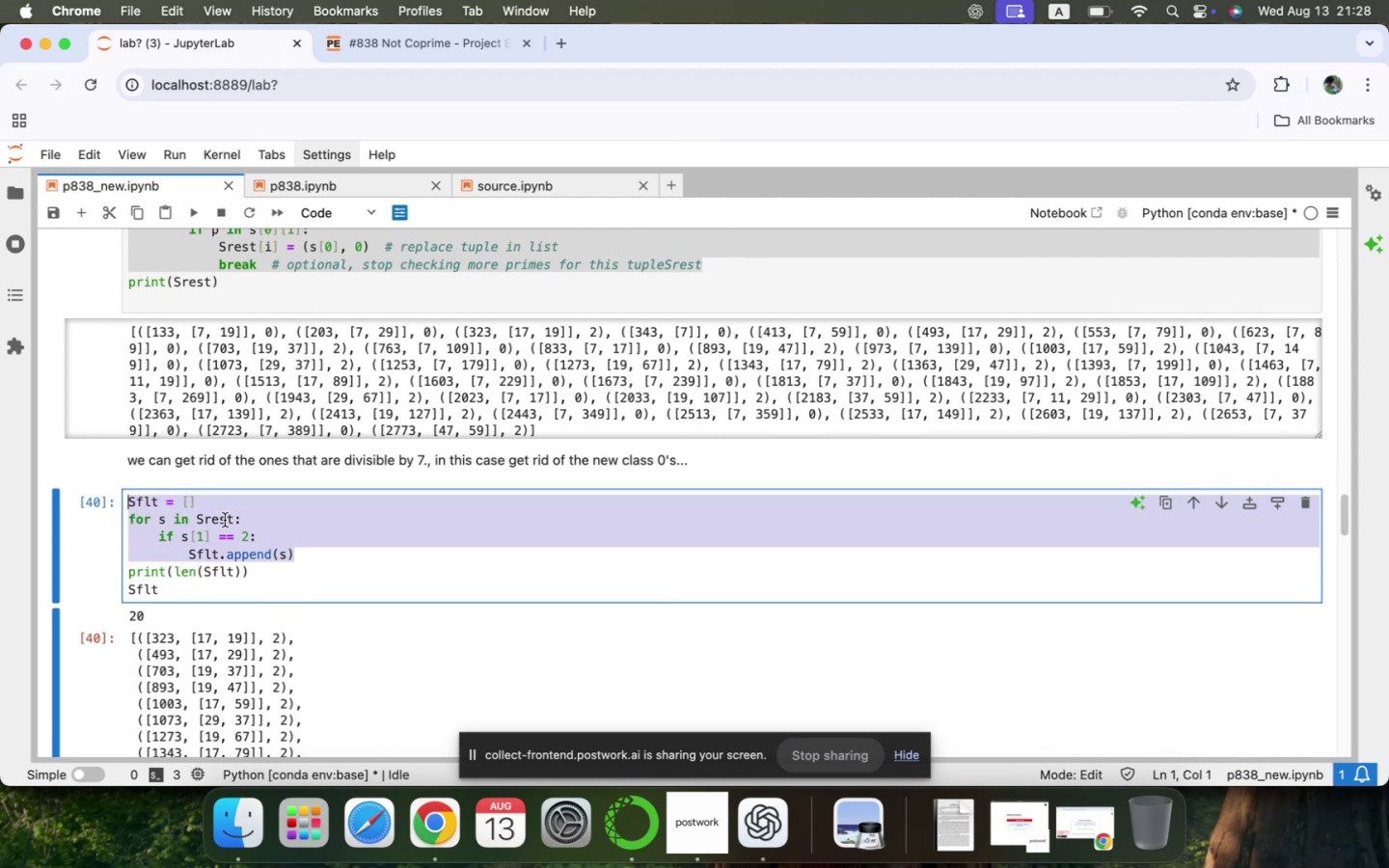 
key(Meta+C)
 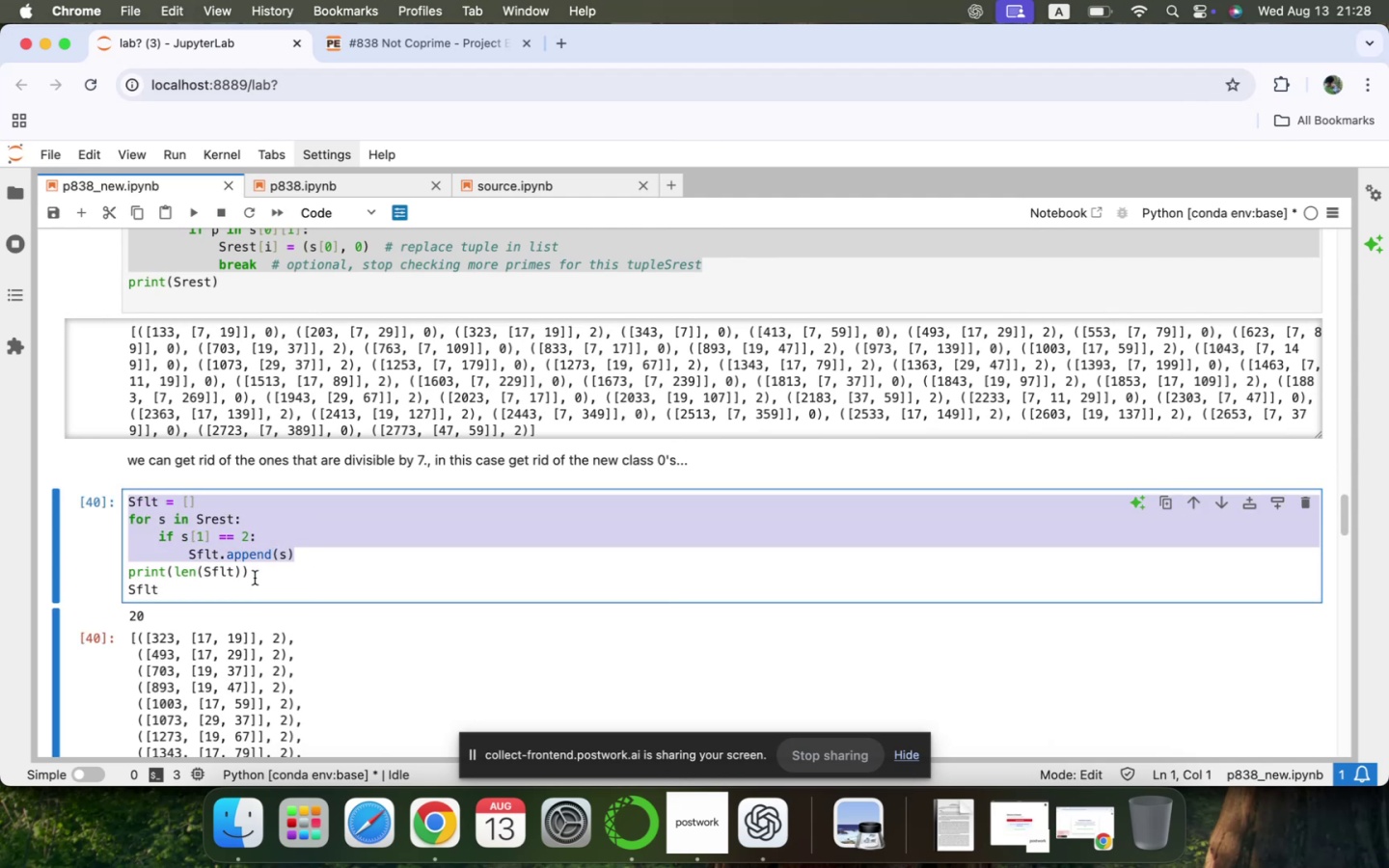 
scroll: coordinate [259, 588], scroll_direction: down, amount: 54.0
 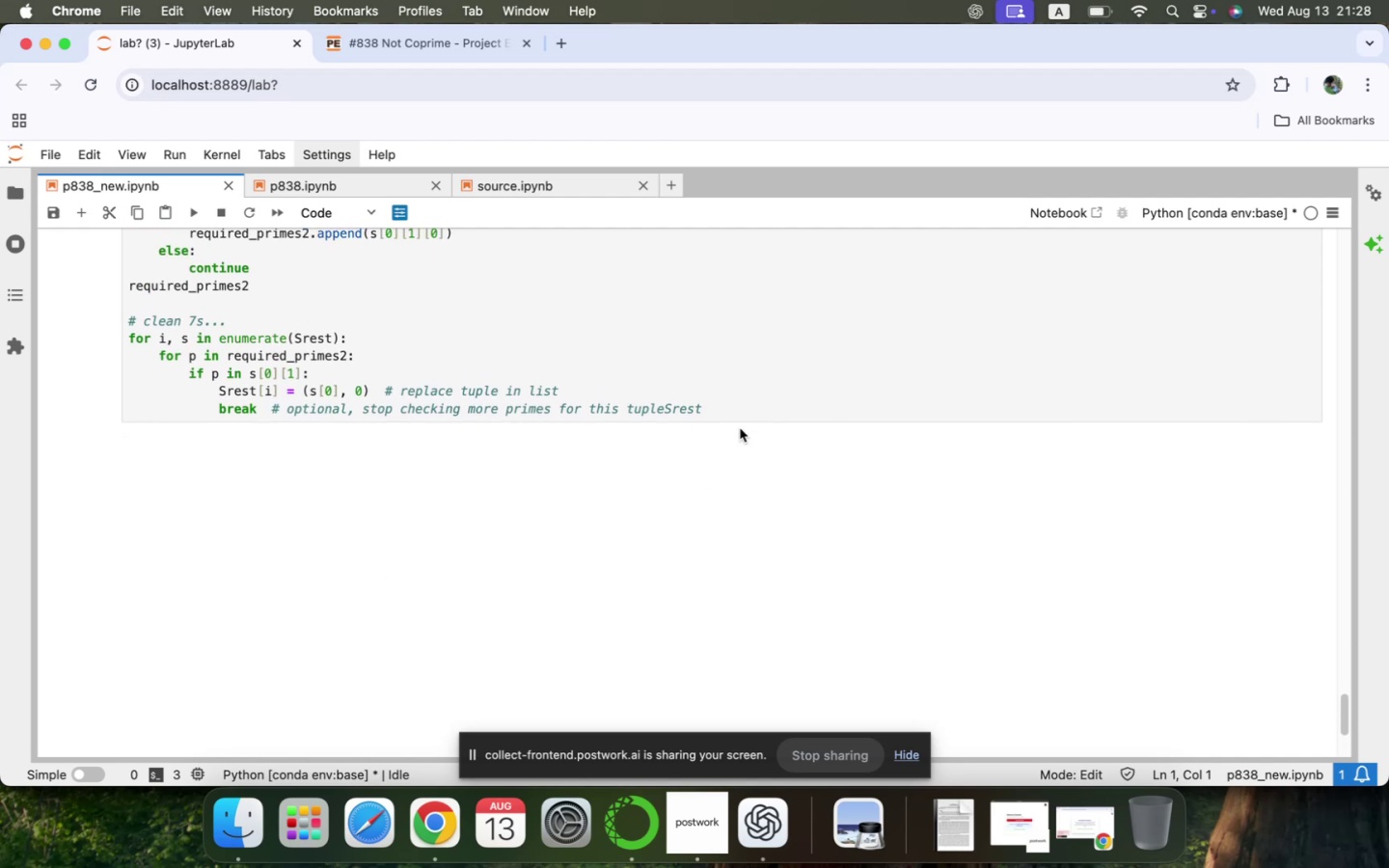 
left_click([741, 412])
 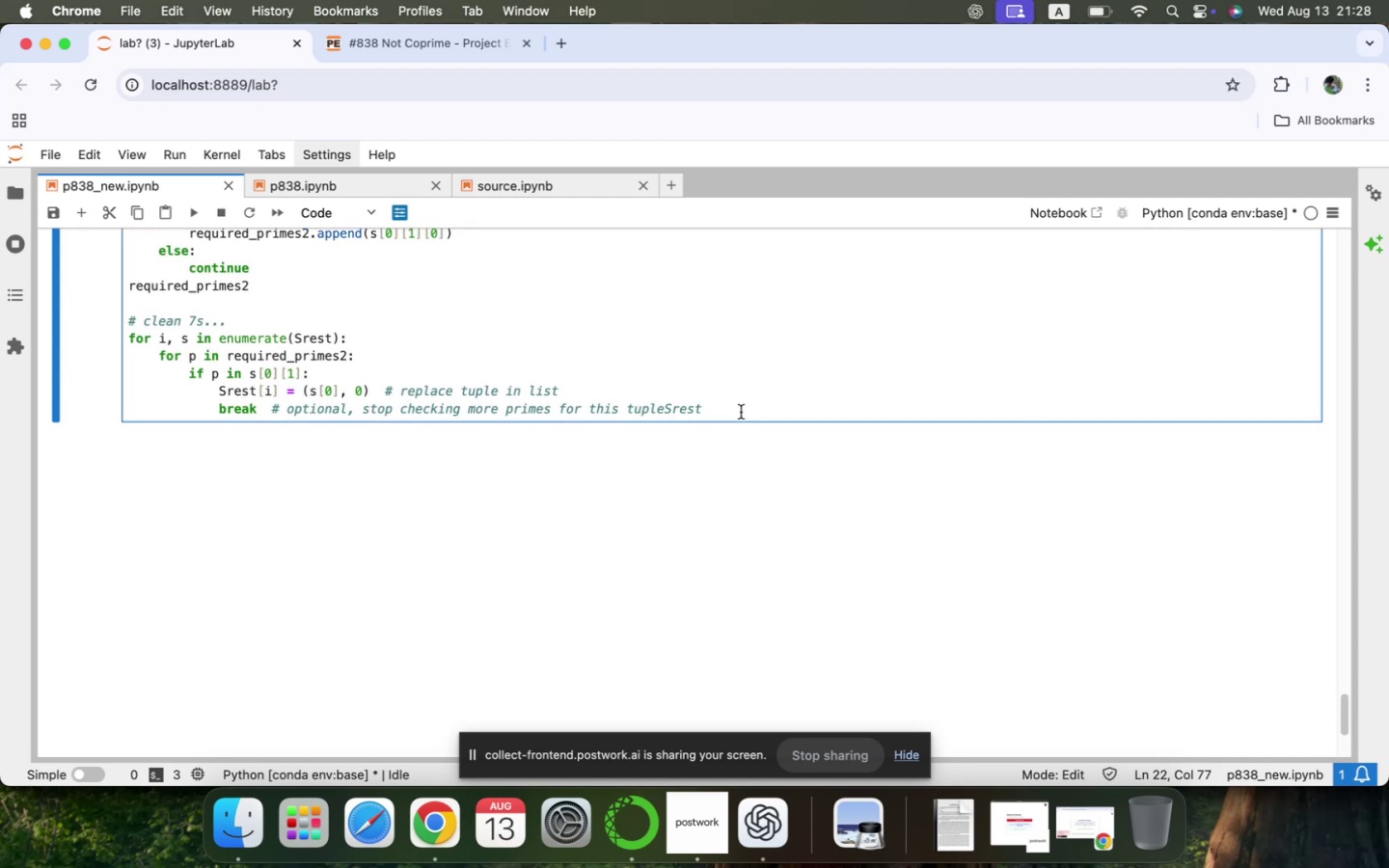 
key(Enter)
 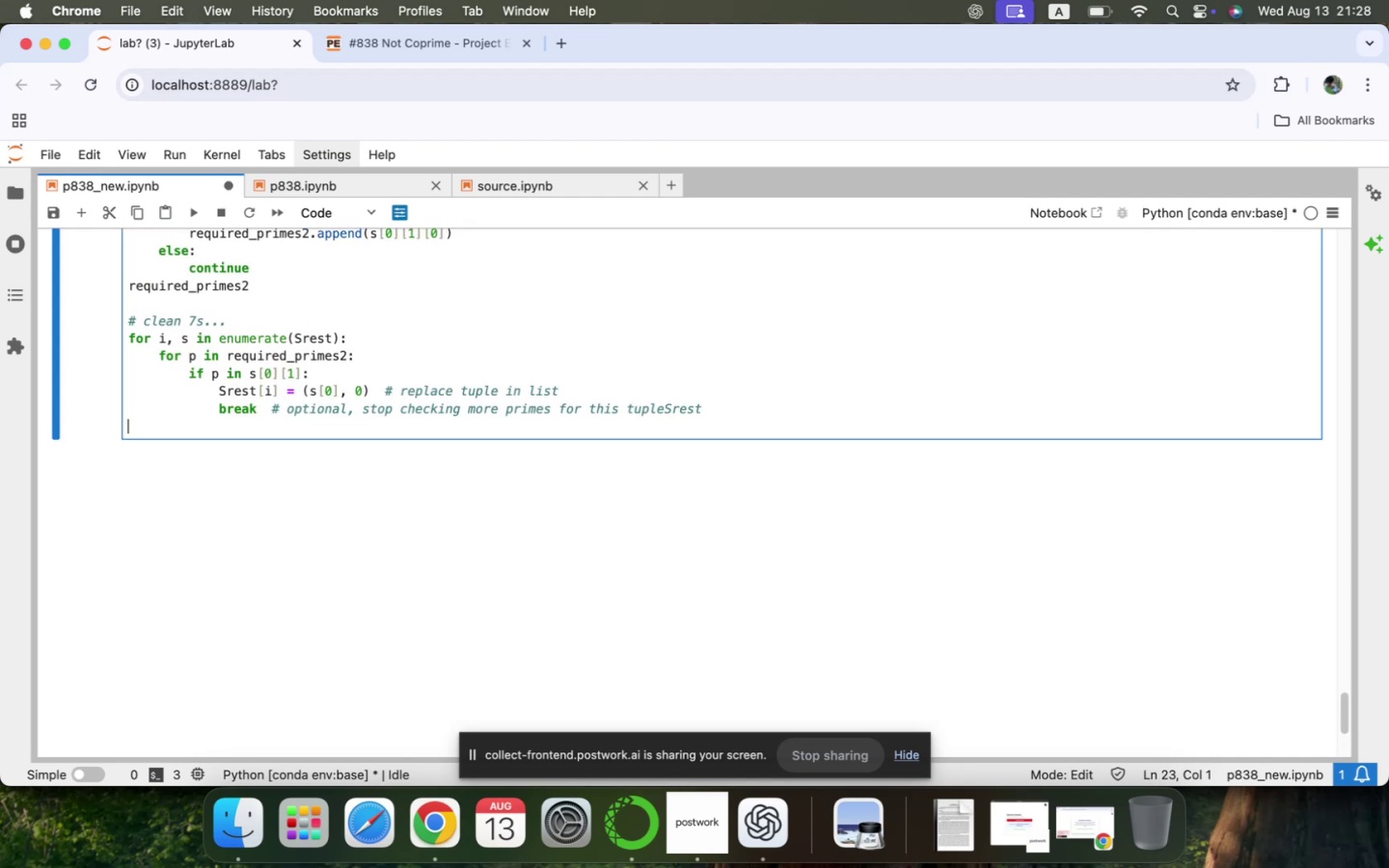 
key(Enter)
 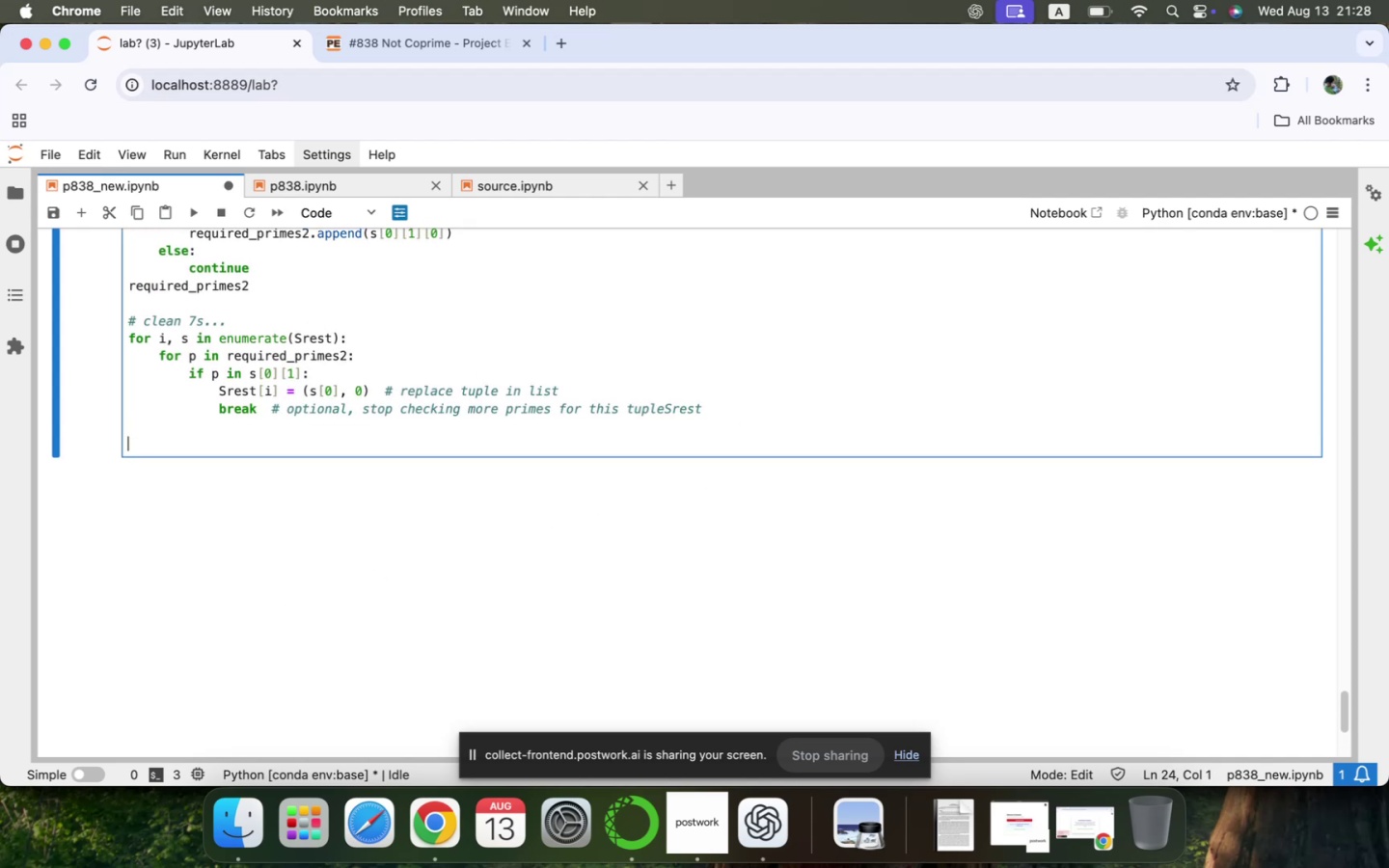 
key(Meta+CommandLeft)
 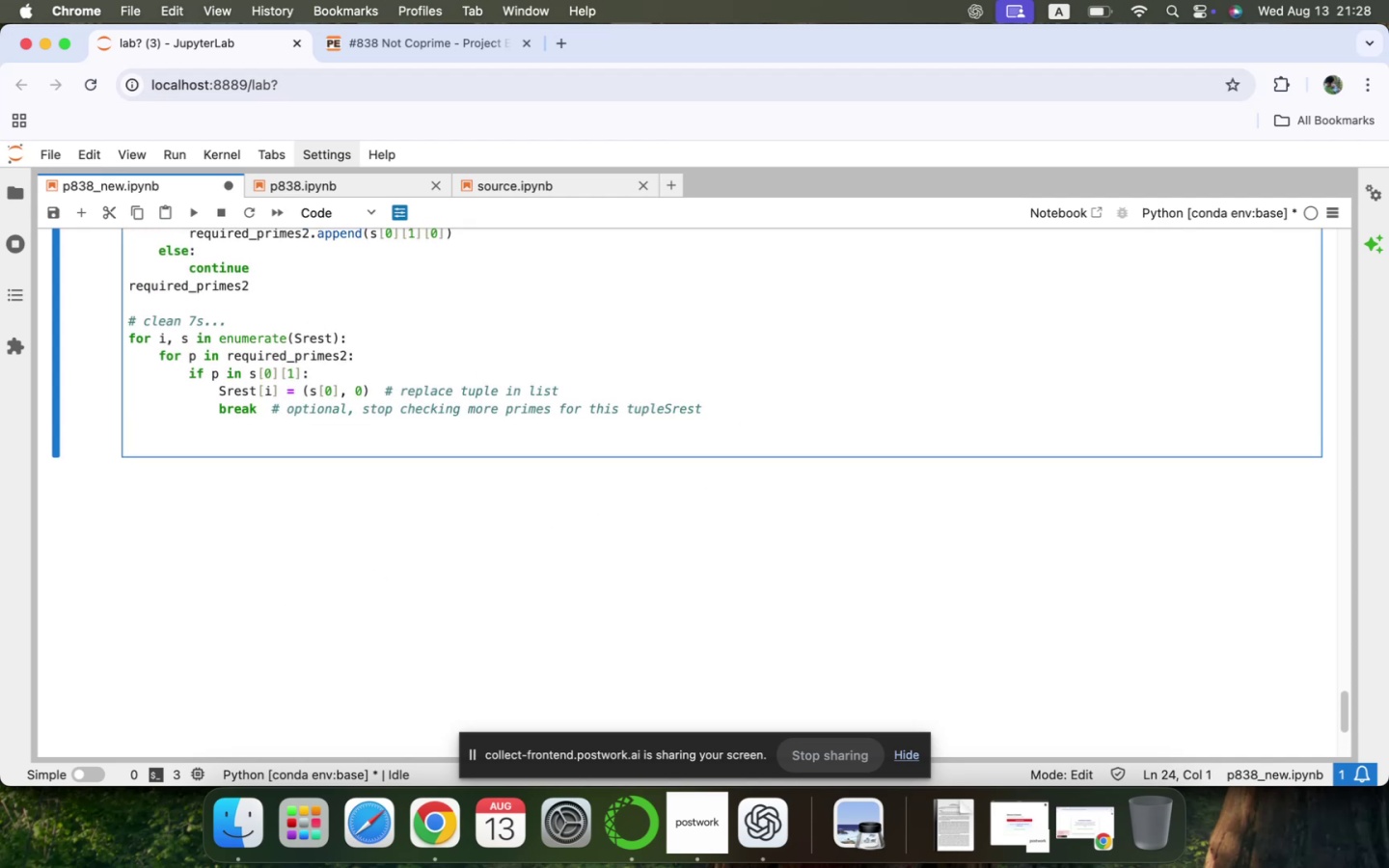 
key(Meta+V)
 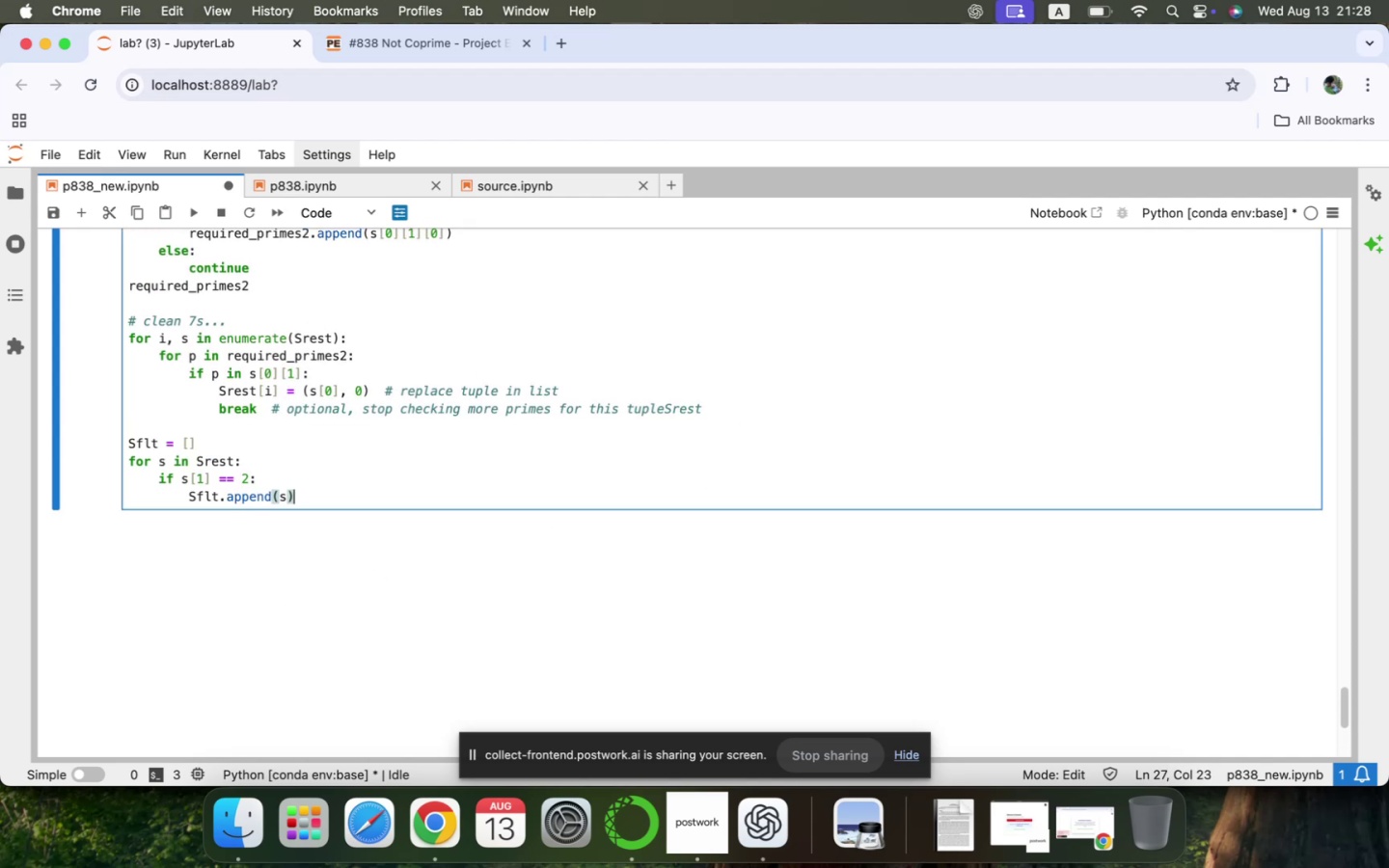 
key(ArrowUp)
 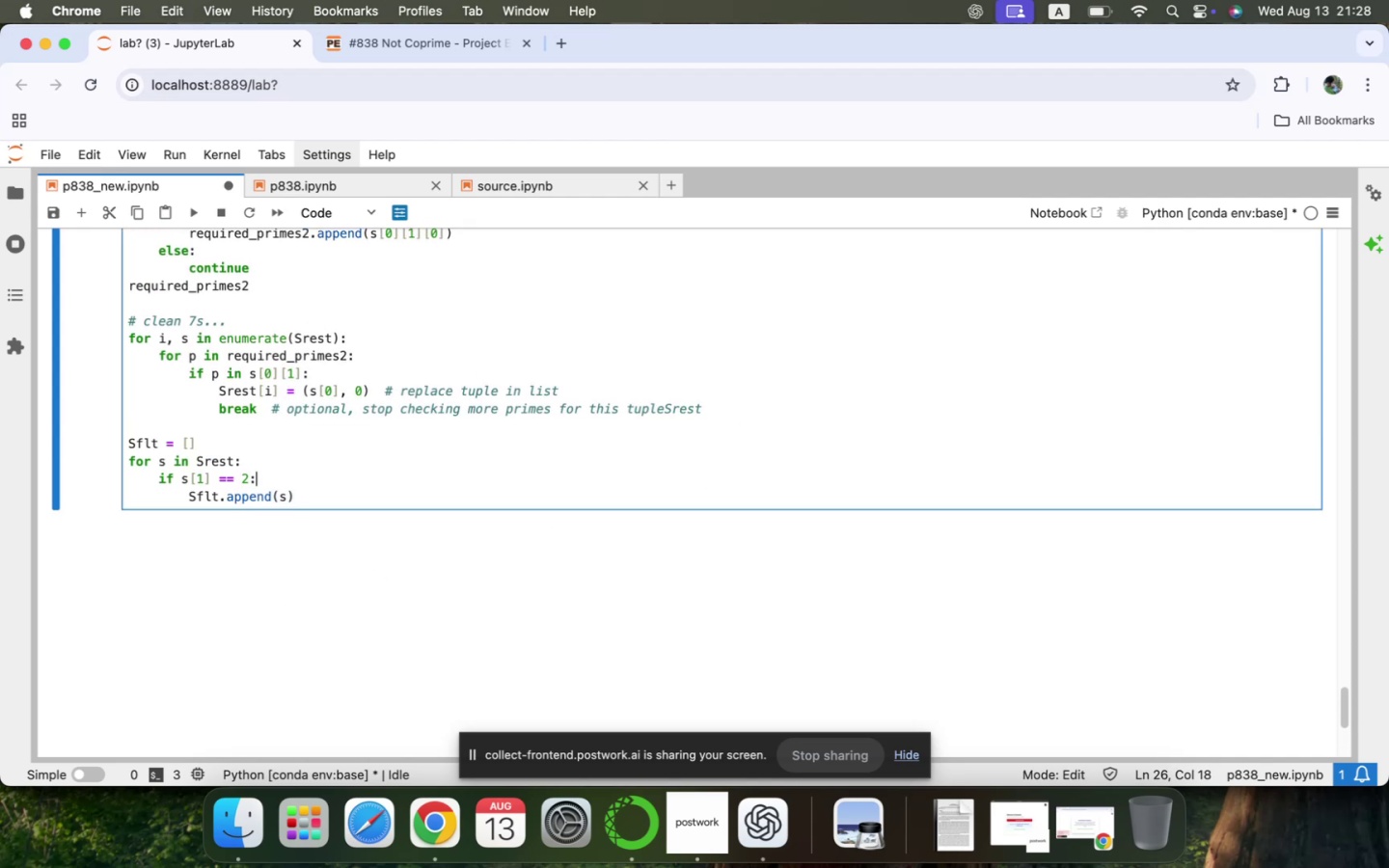 
key(ArrowDown)
 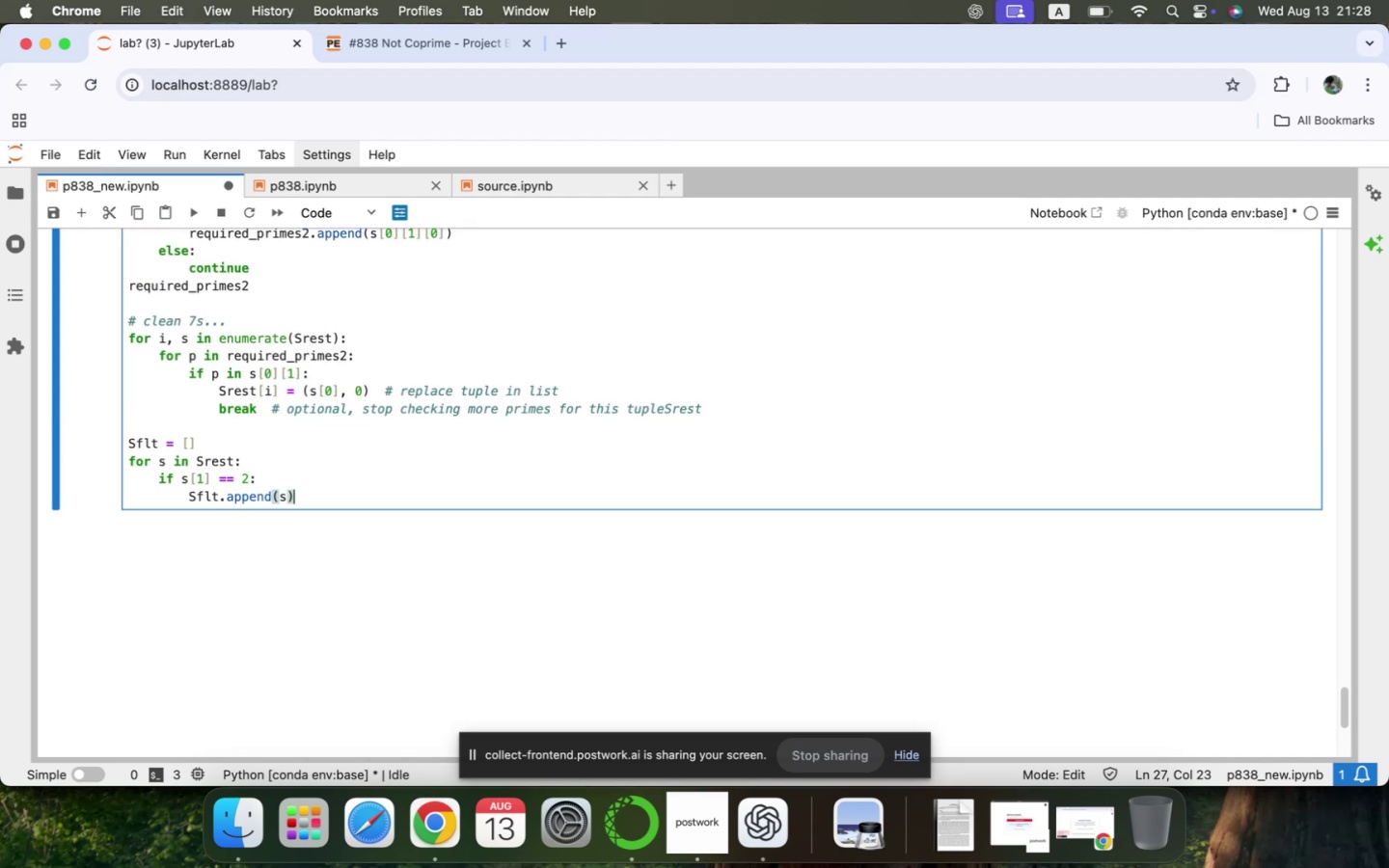 
key(ArrowDown)
 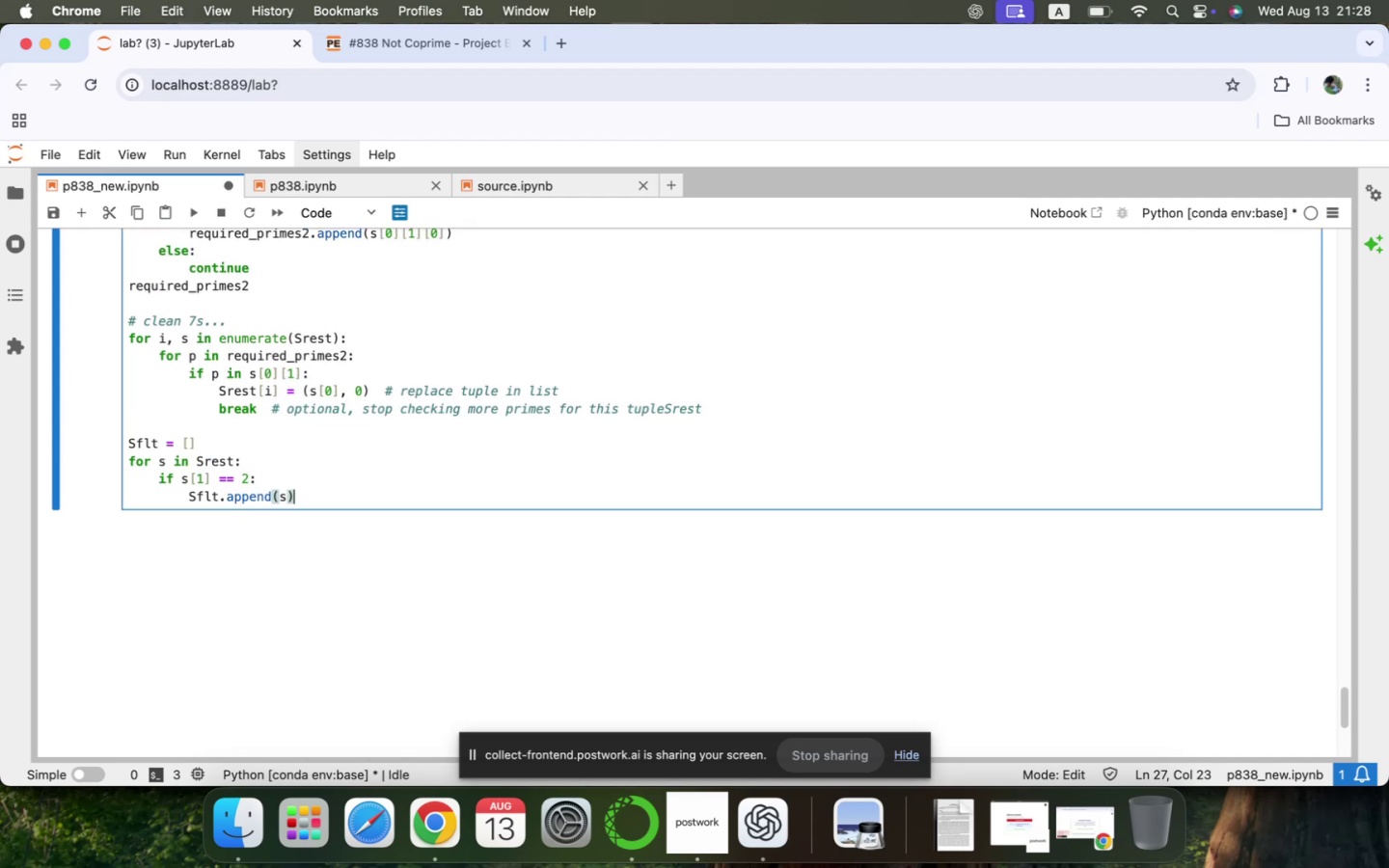 
key(Enter)
 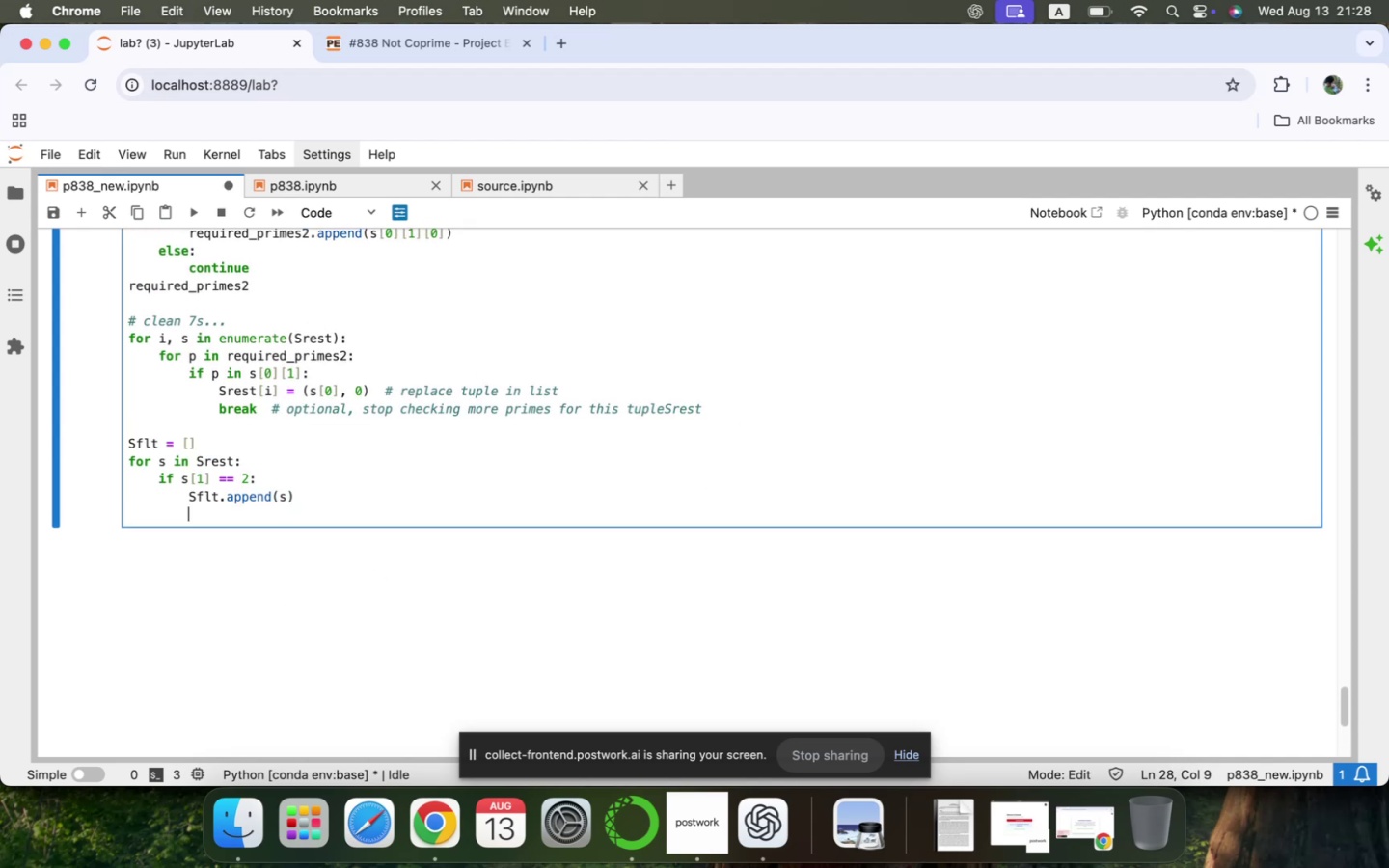 
key(Enter)
 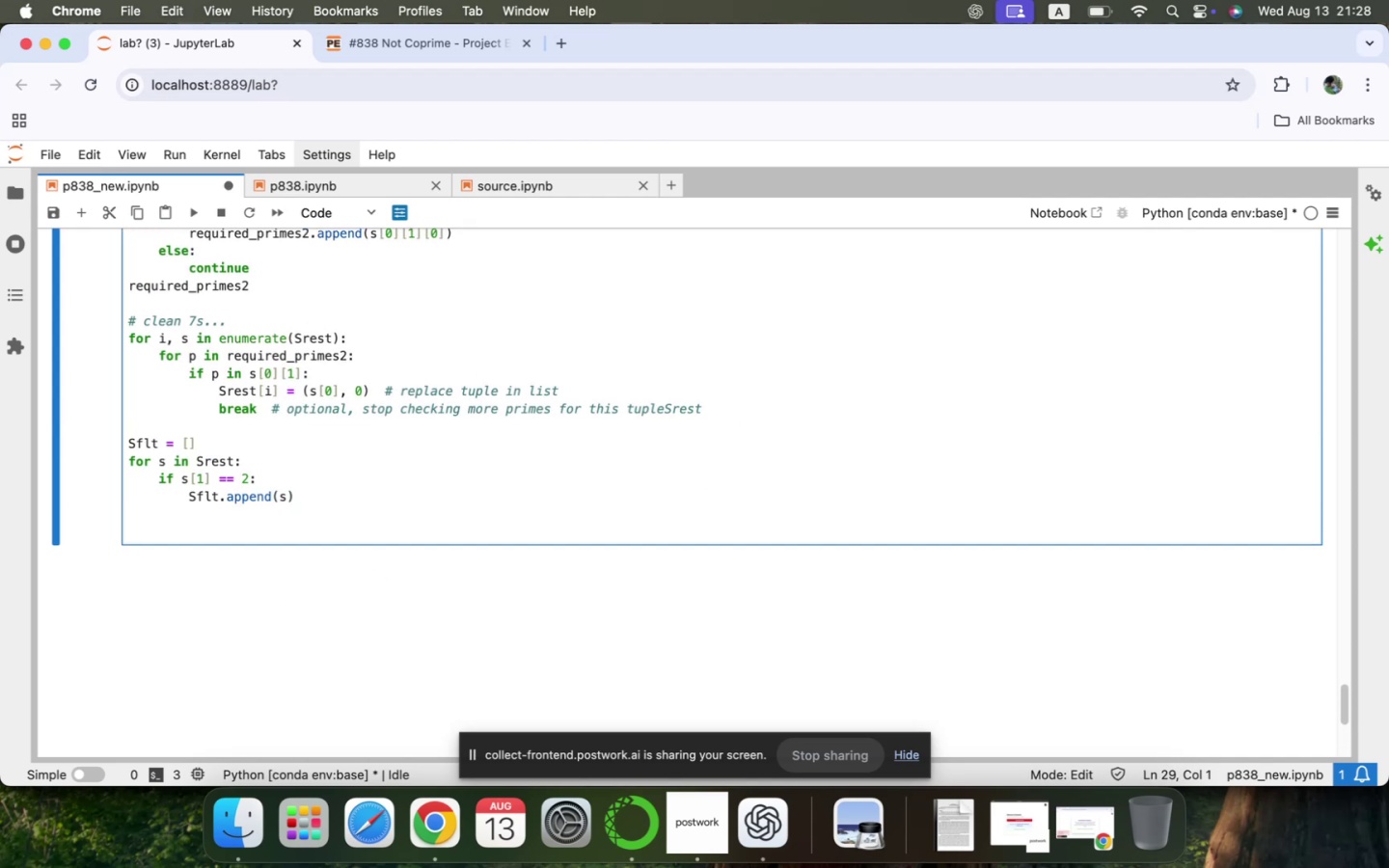 
type(print(len()
 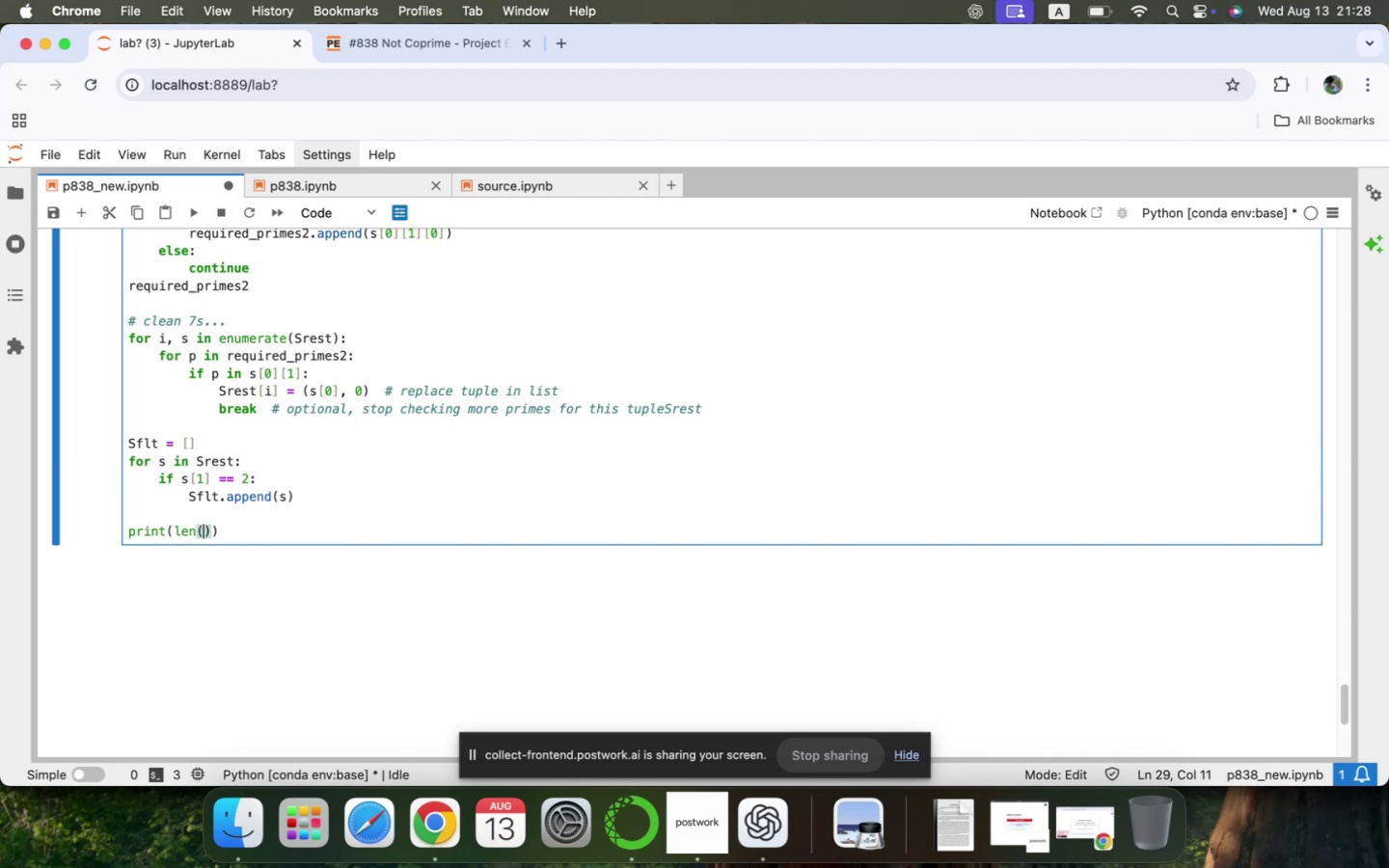 
scroll: coordinate [765, 446], scroll_direction: up, amount: 5.0
 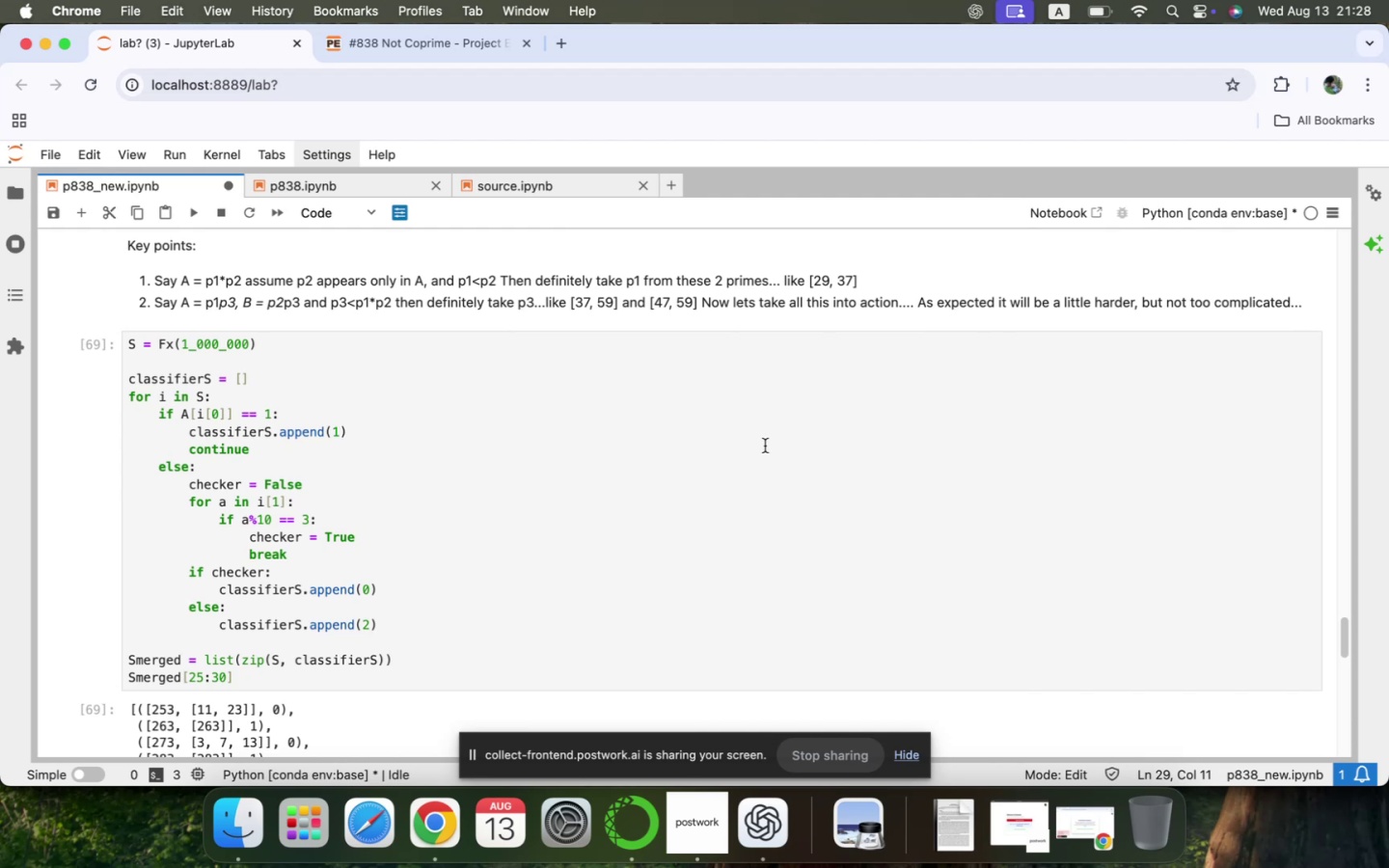 
scroll: coordinate [761, 419], scroll_direction: down, amount: 20.0
 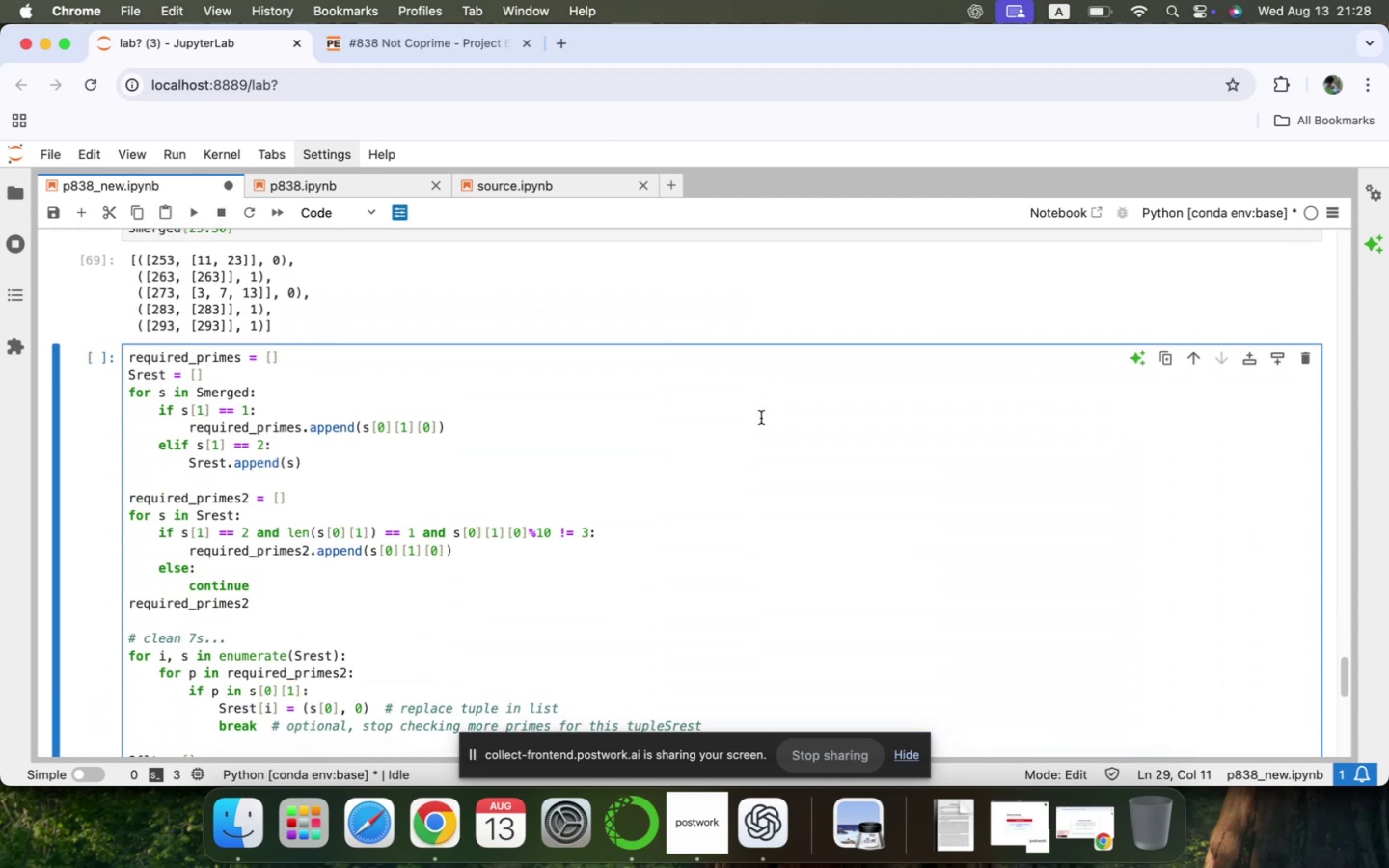 
scroll: coordinate [761, 417], scroll_direction: up, amount: 4.0
 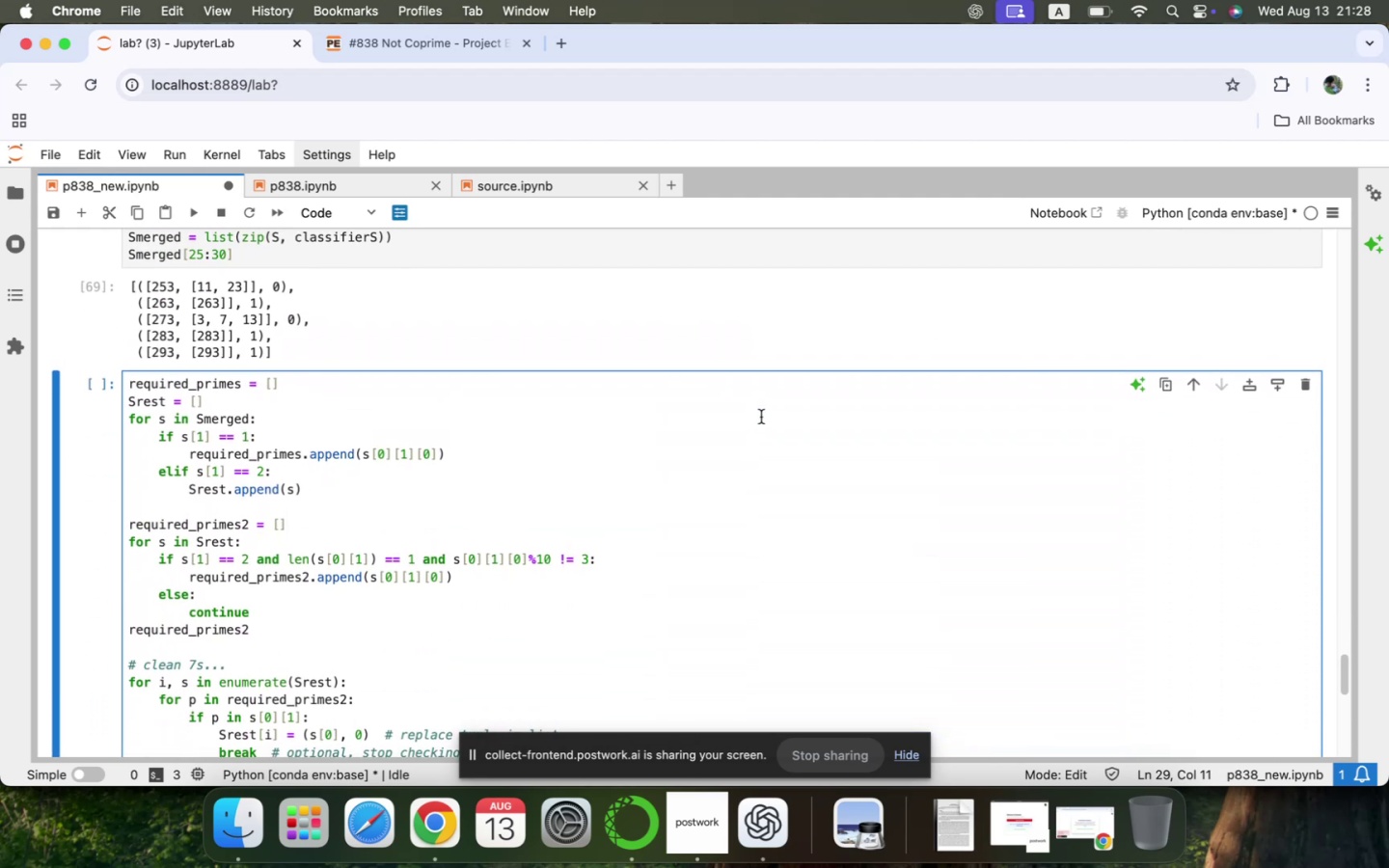 
scroll: coordinate [761, 417], scroll_direction: down, amount: 14.0
 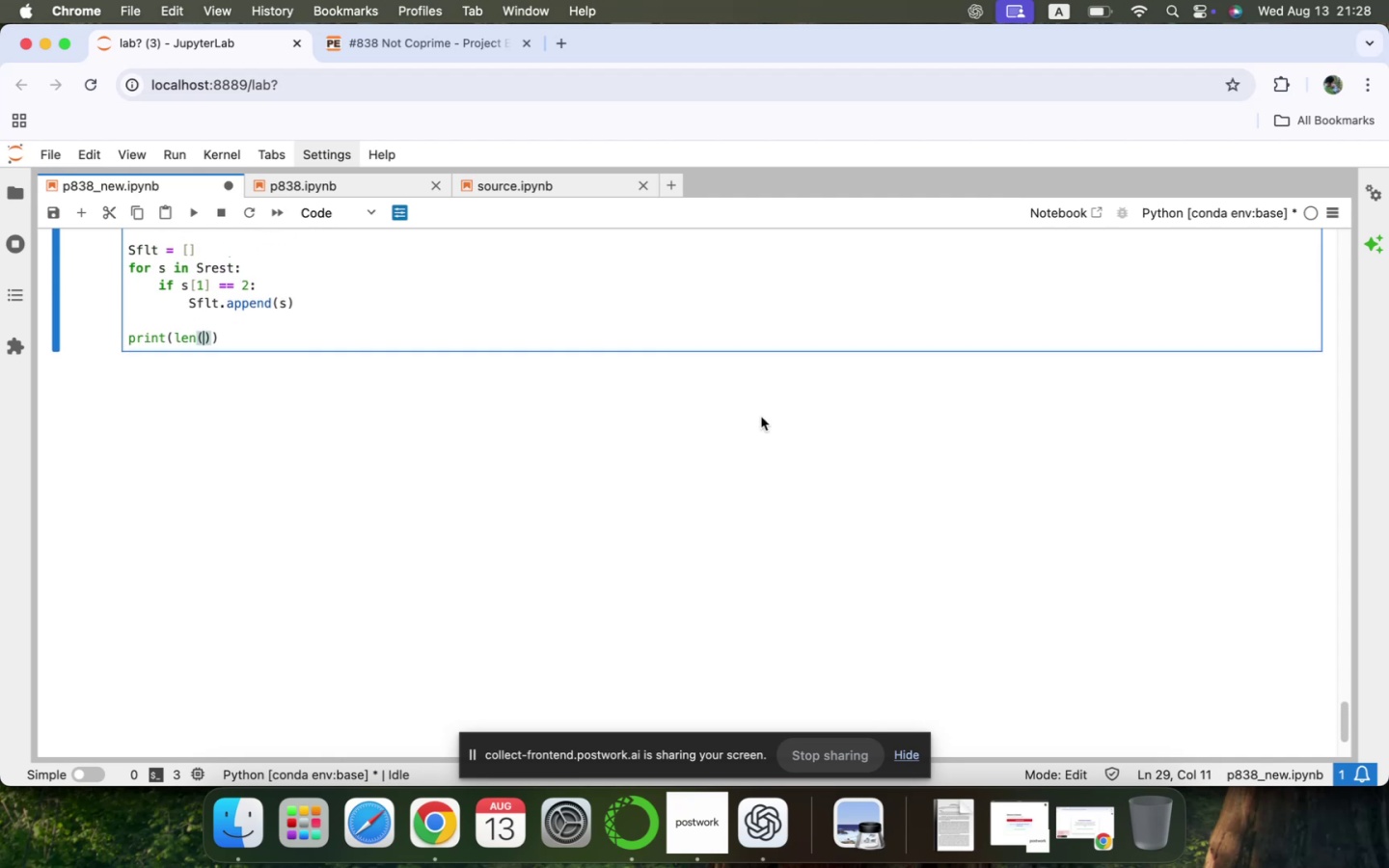 
type(Smerged)
 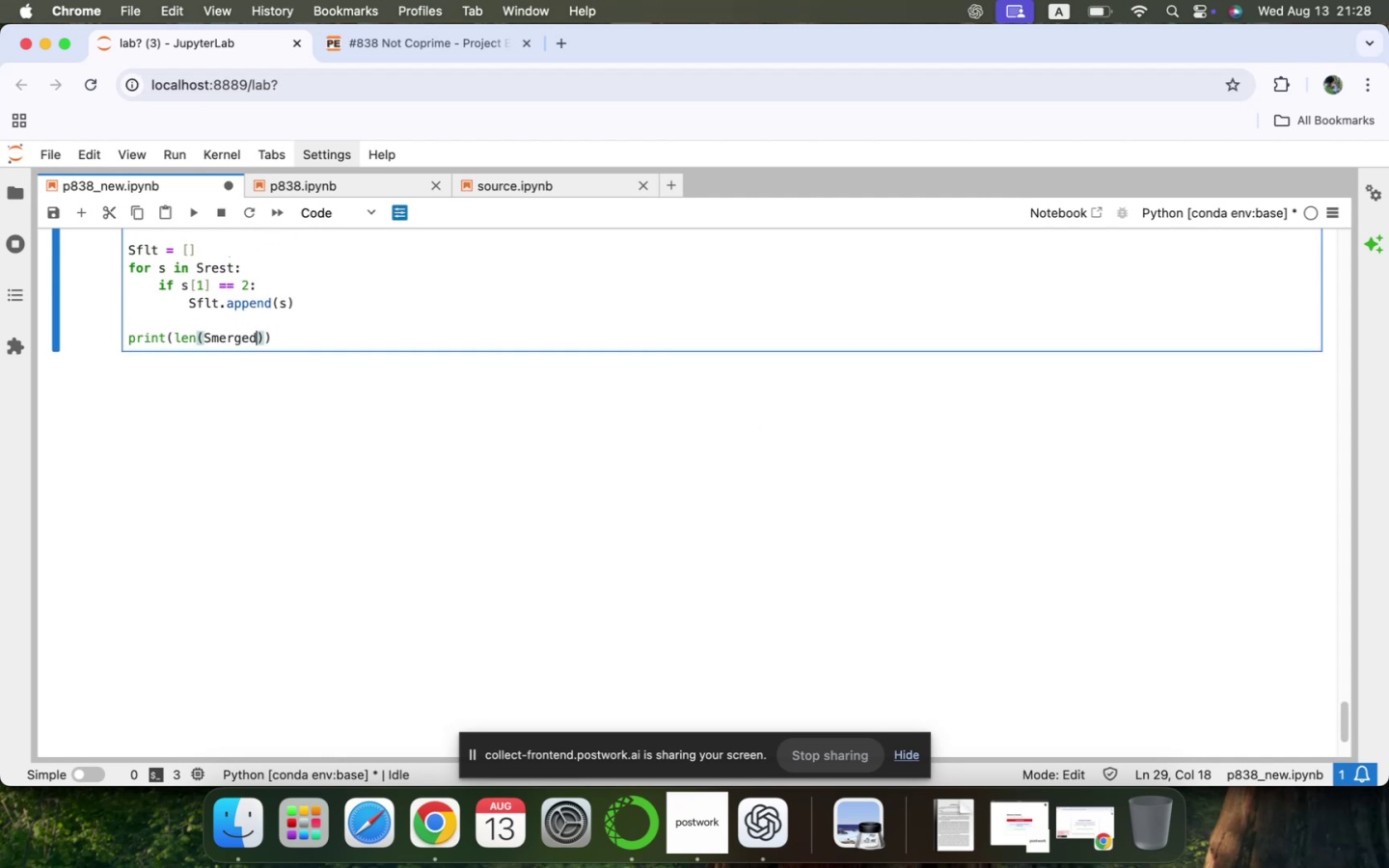 
key(ArrowRight)
 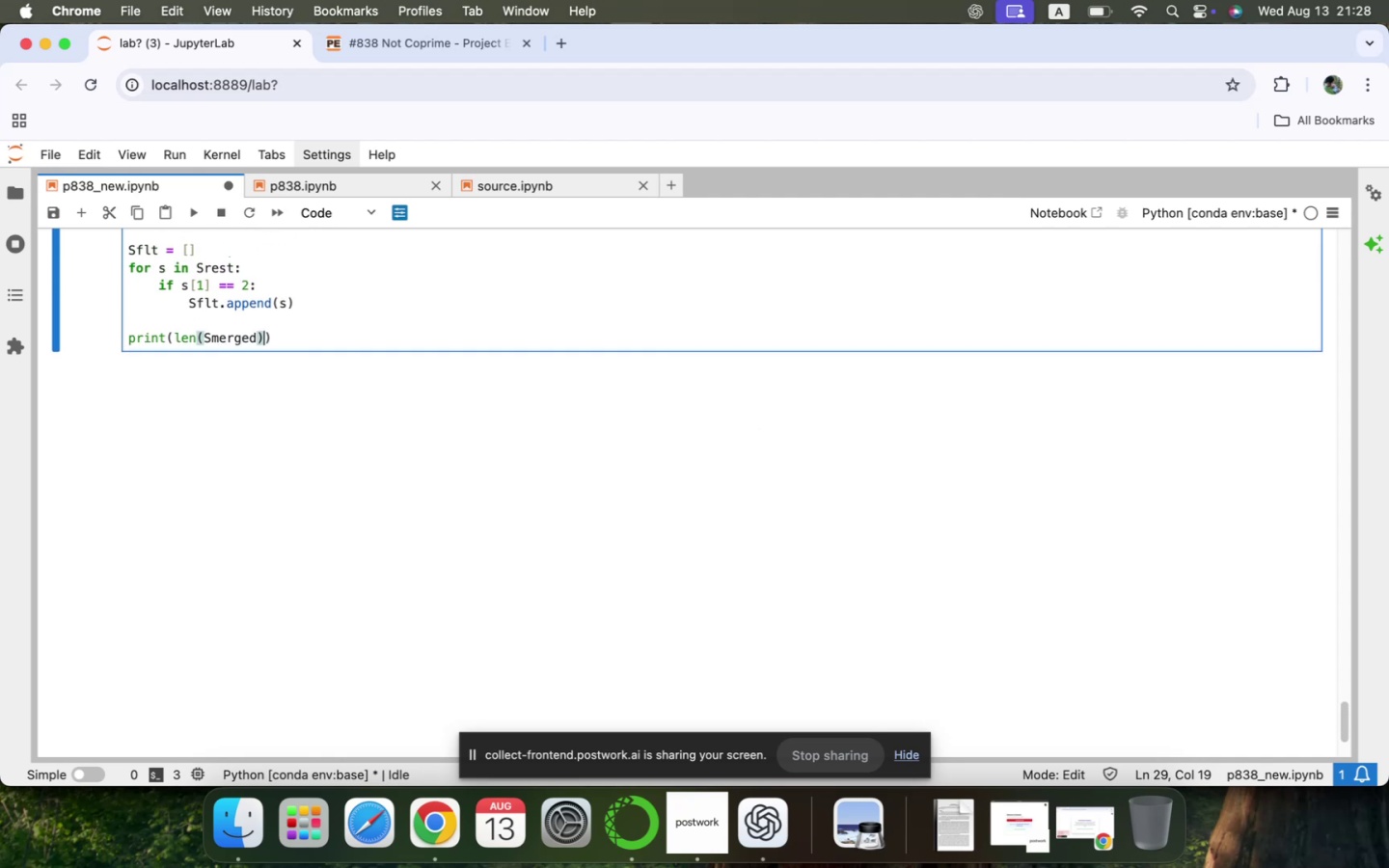 
key(Comma)
 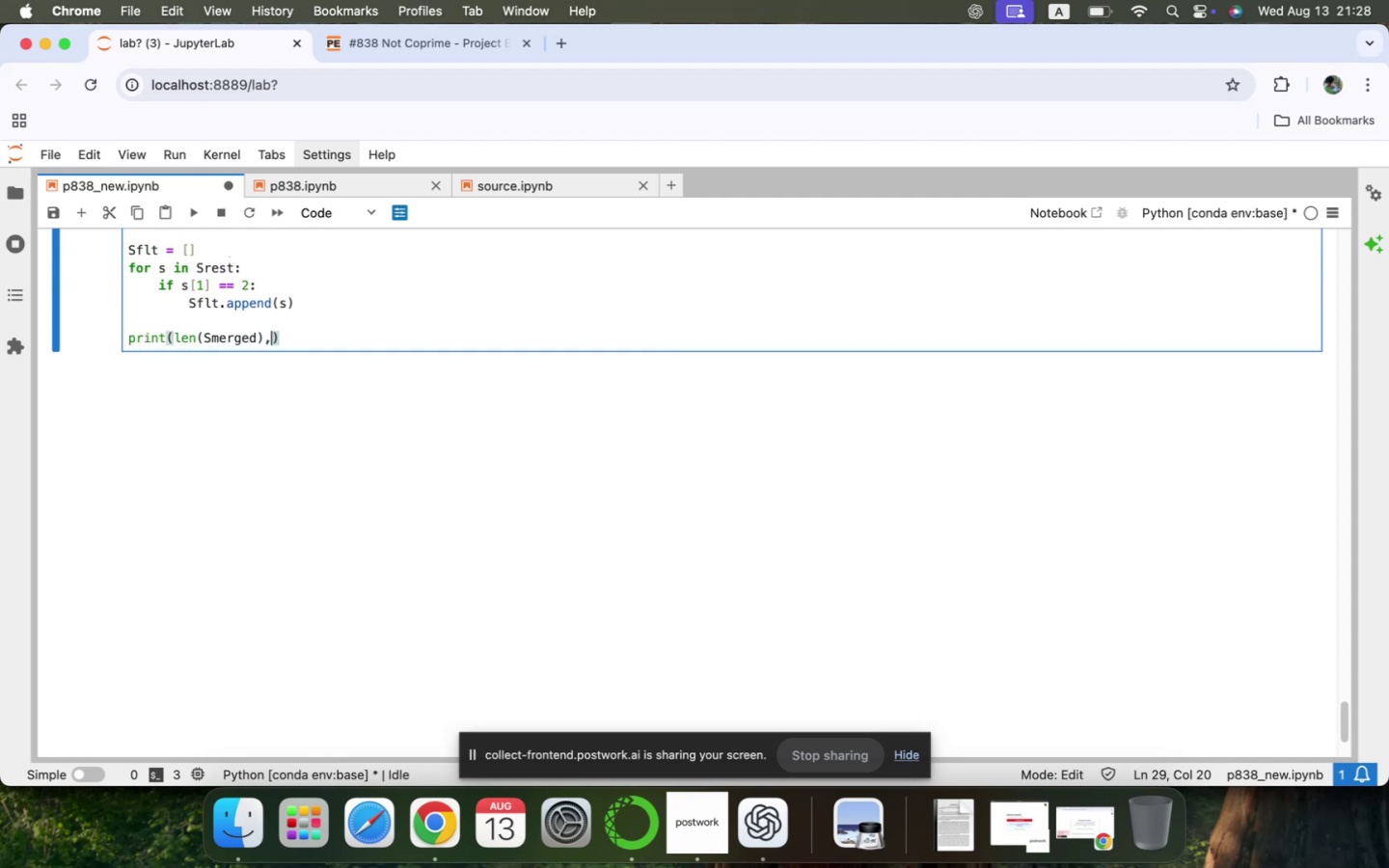 
key(Space)
 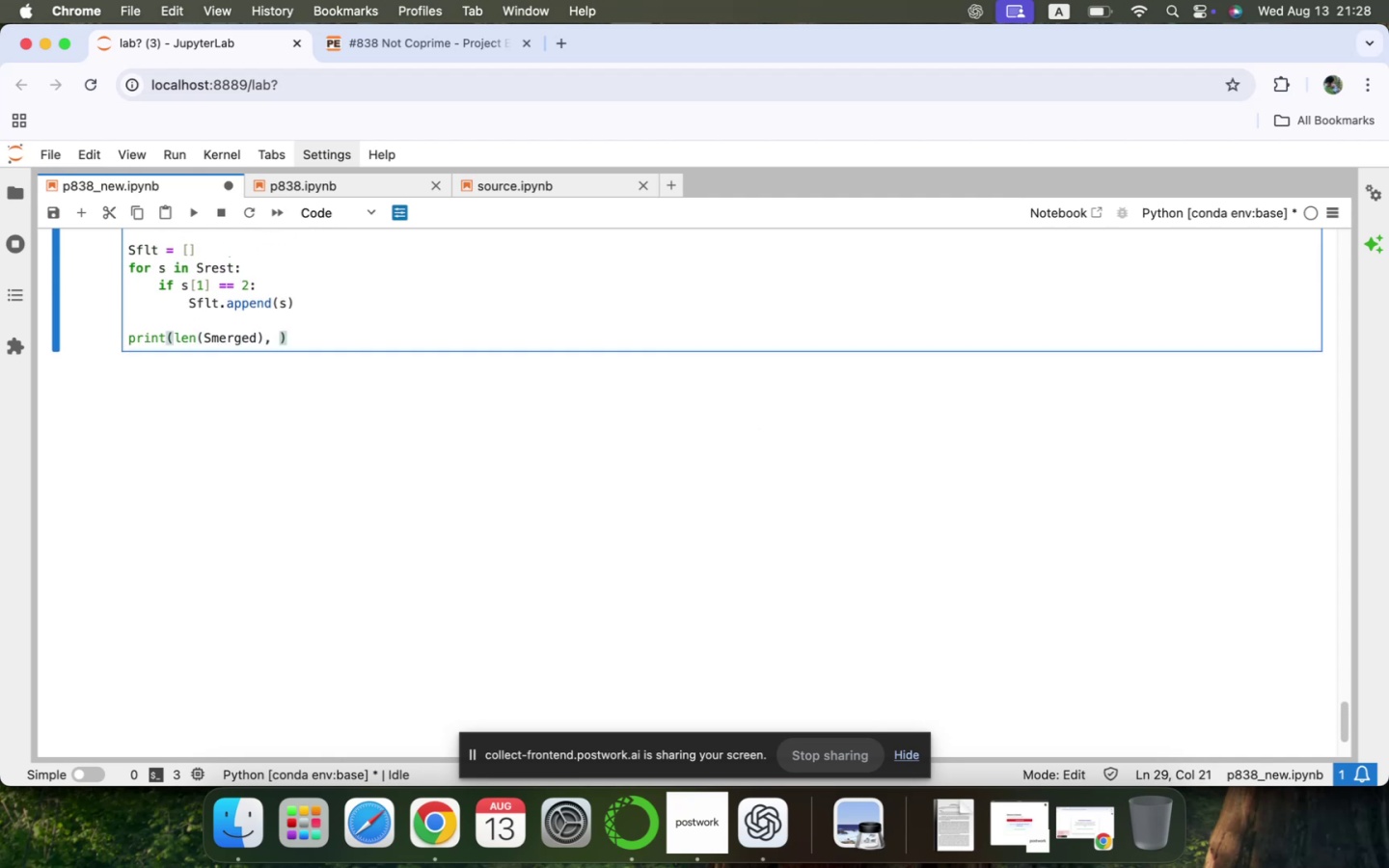 
key(ArrowLeft)
 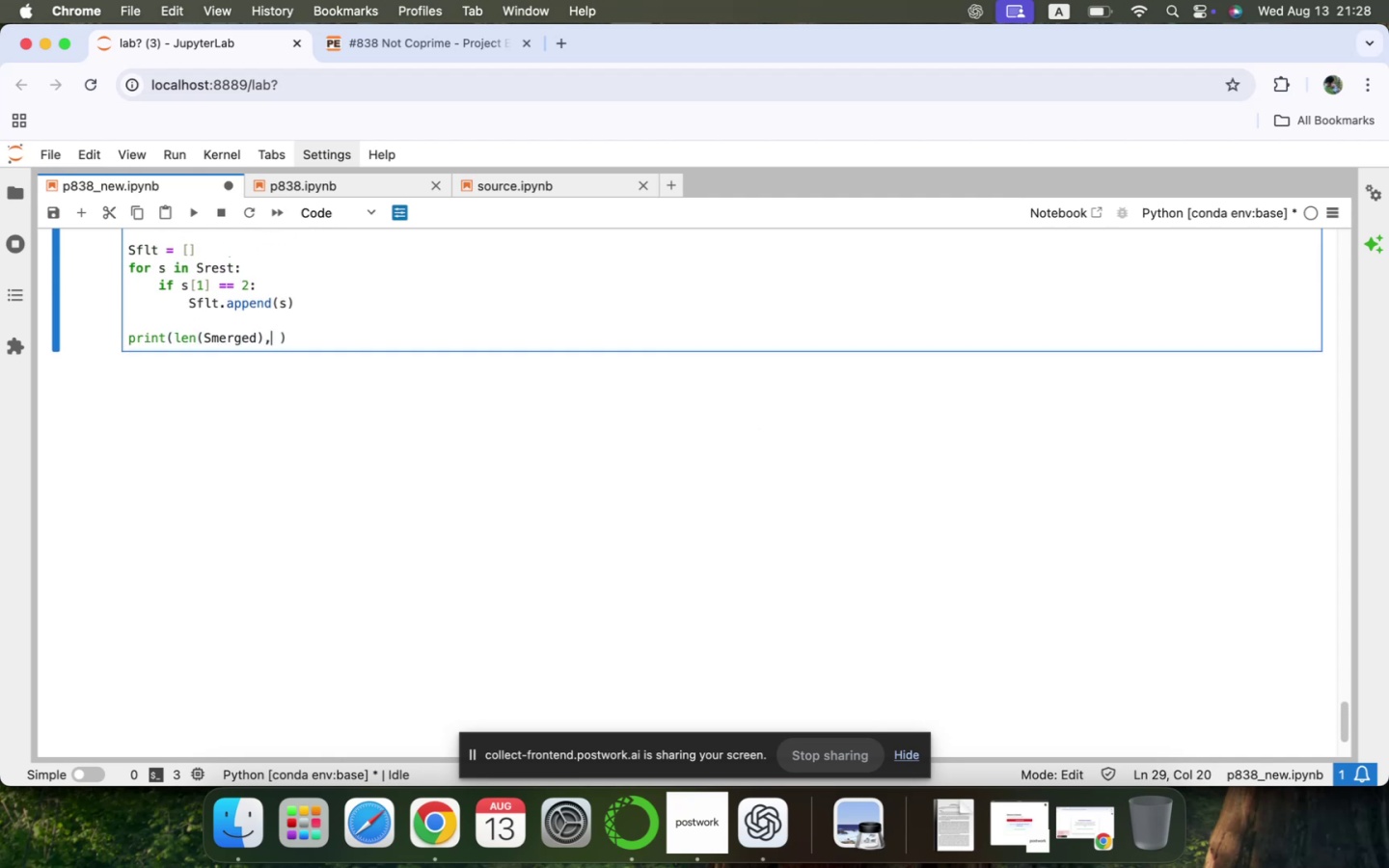 
key(ArrowRight)
 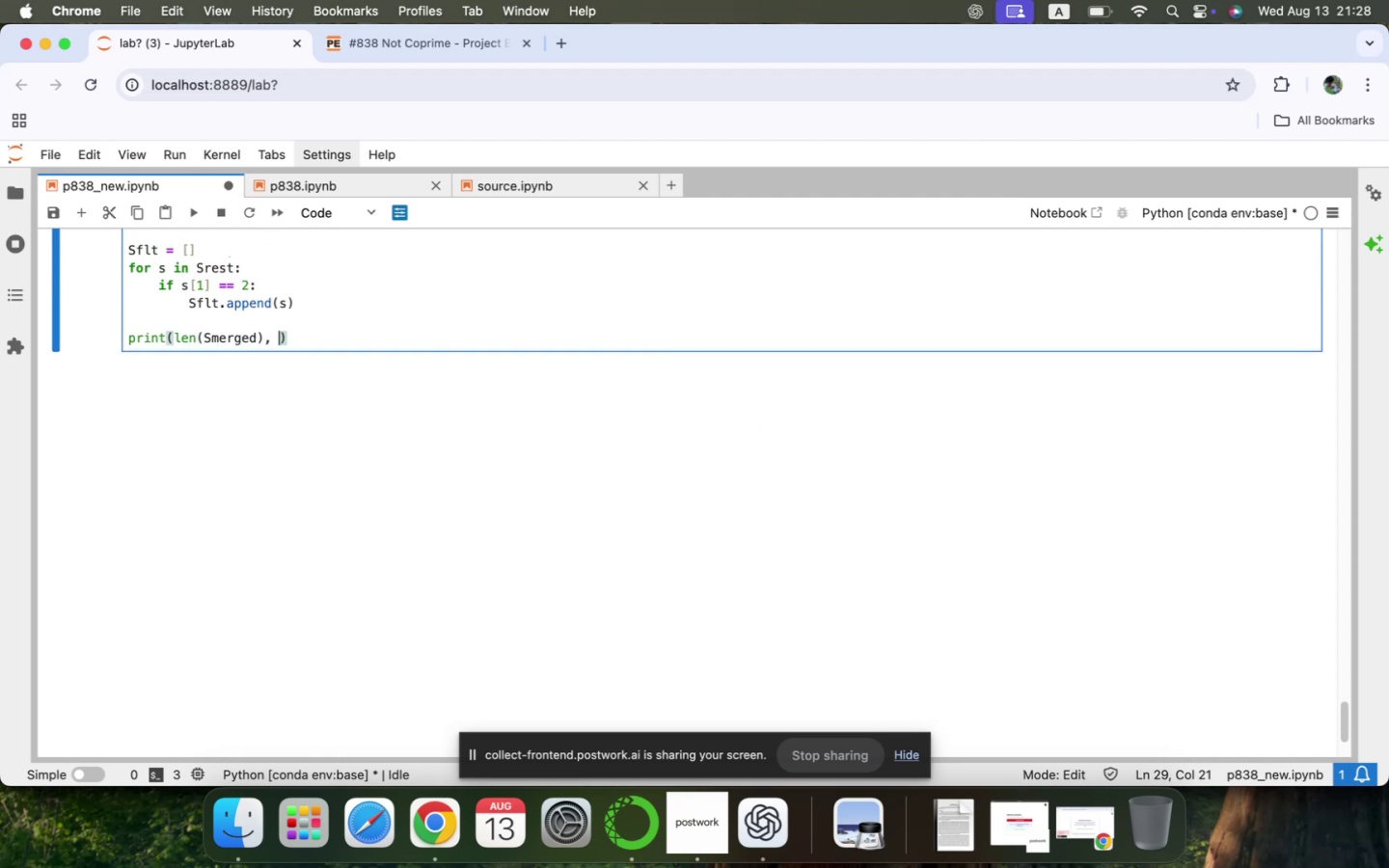 
type(len()
 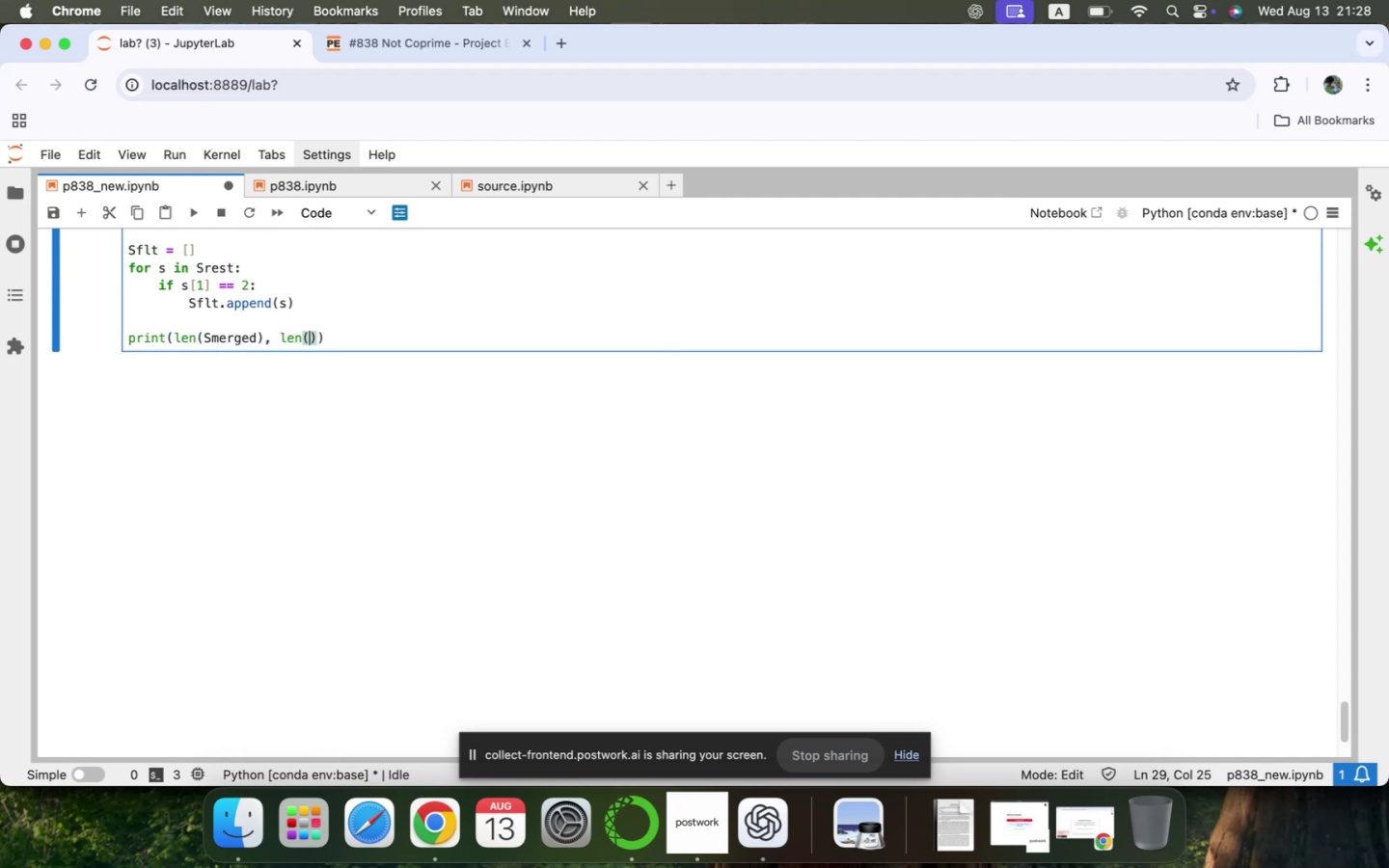 
scroll: coordinate [761, 420], scroll_direction: up, amount: 56.0
 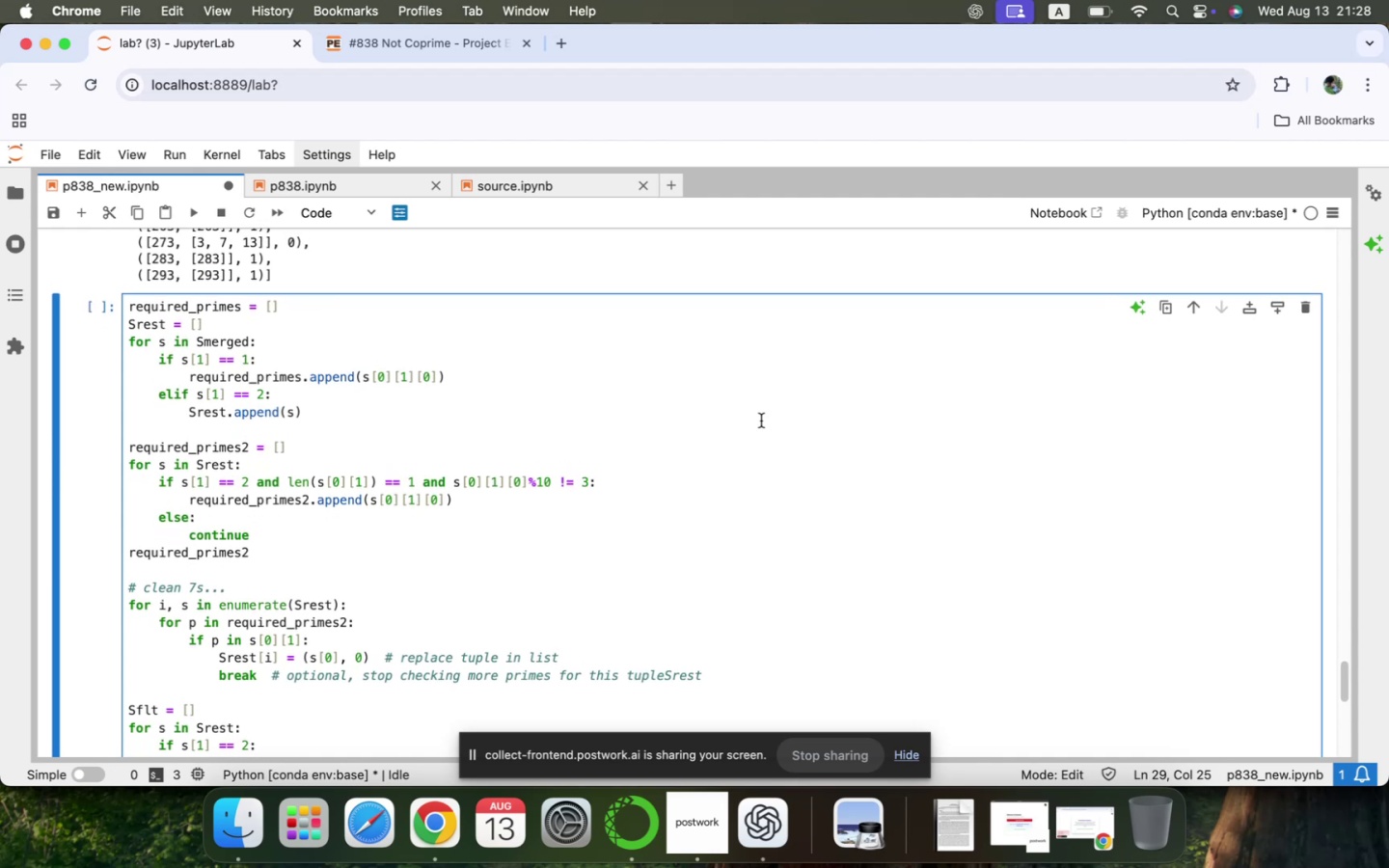 
scroll: coordinate [761, 420], scroll_direction: down, amount: 10.0
 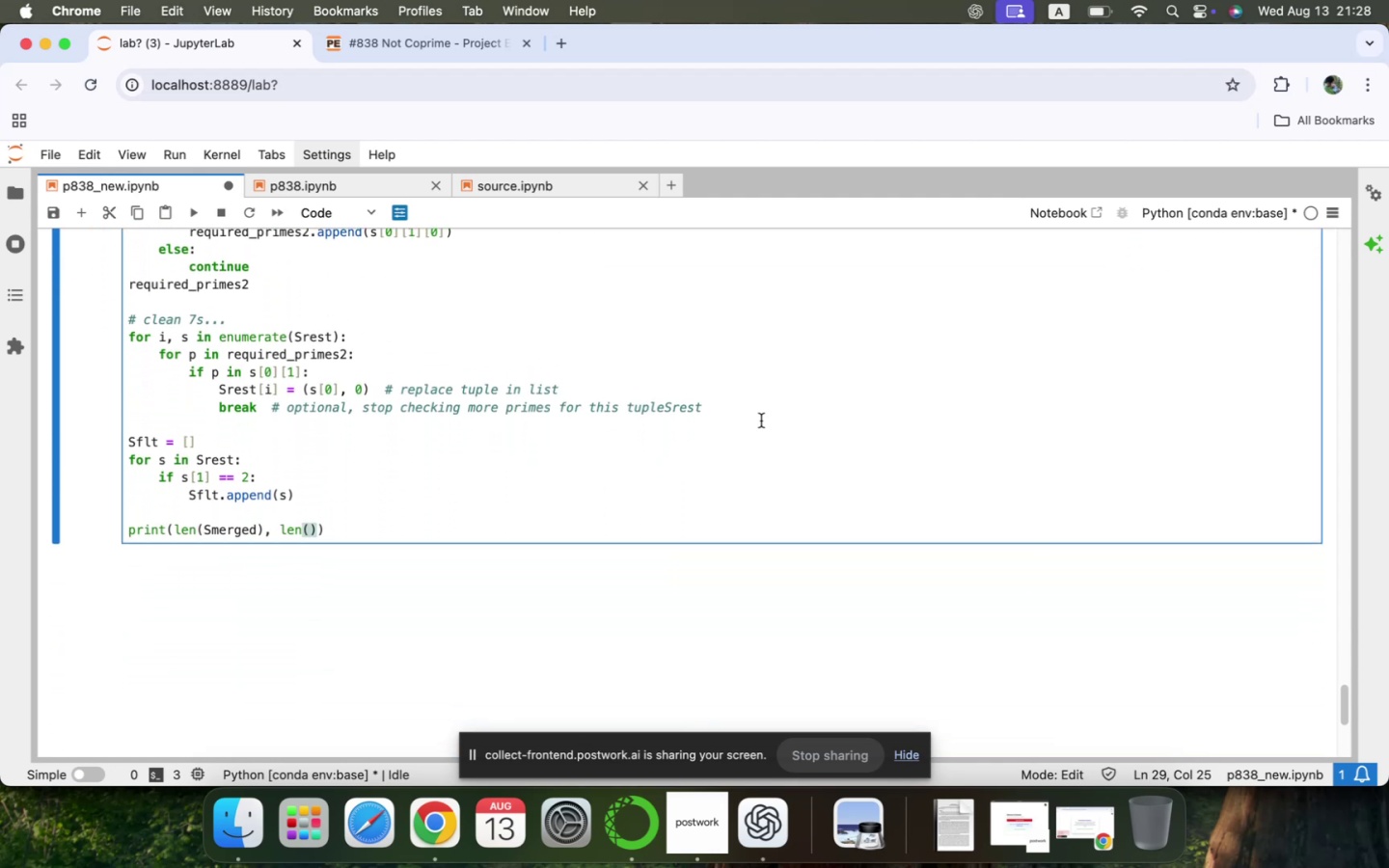 
type(Srest)
 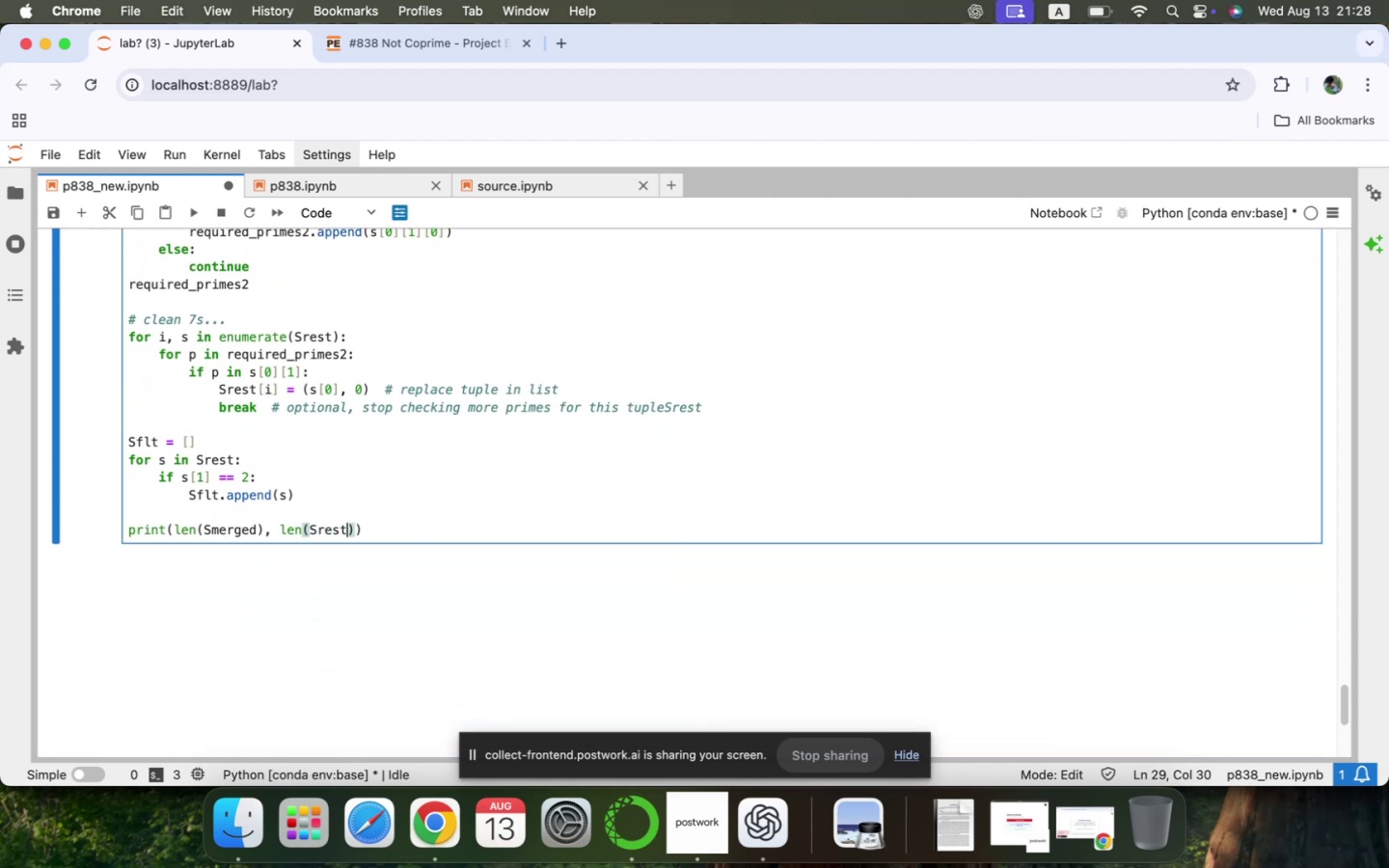 
key(ArrowRight)
 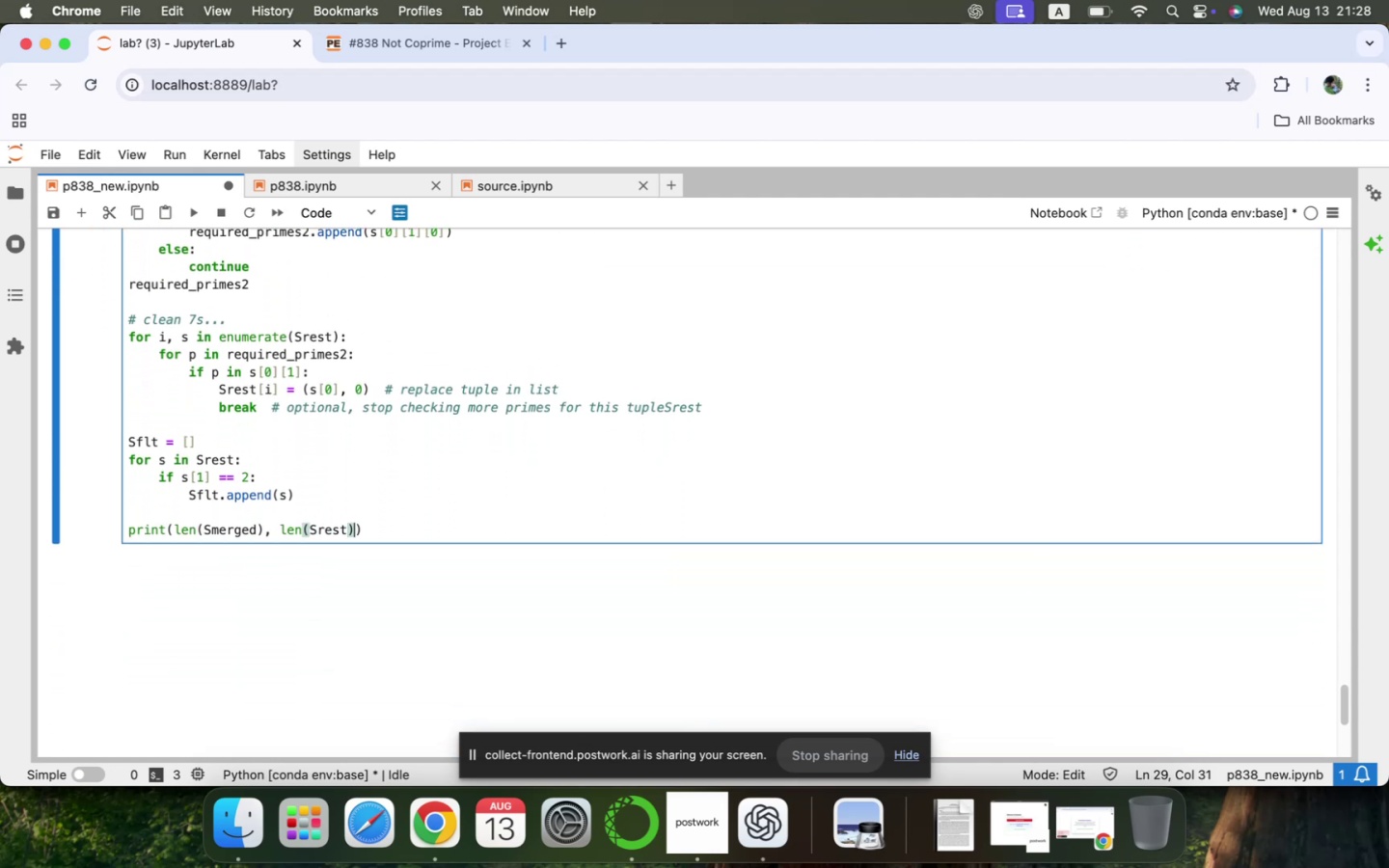 
type(, len(Sfly)
key(Backspace)
type(t)
 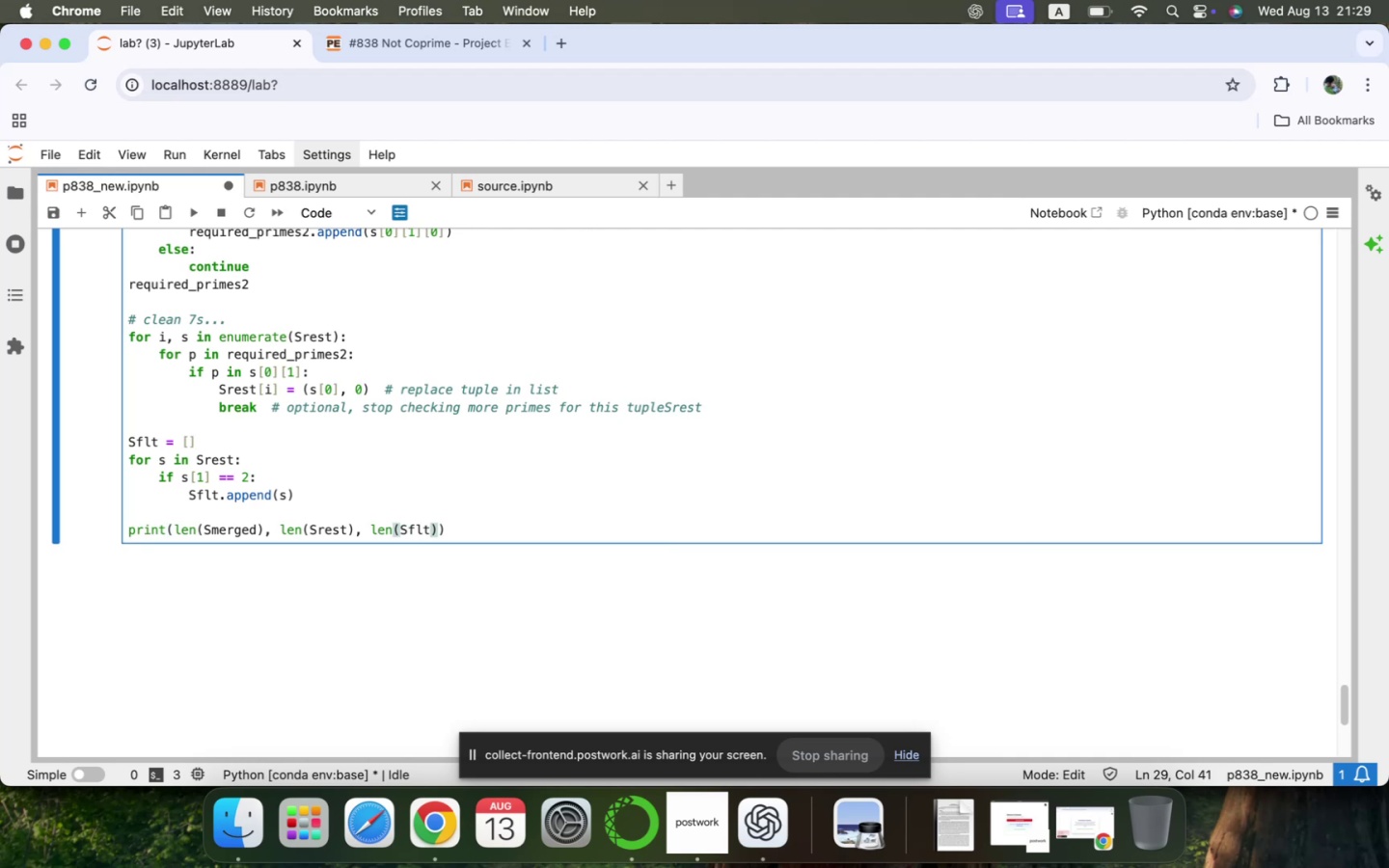 
key(Shift+Enter)
 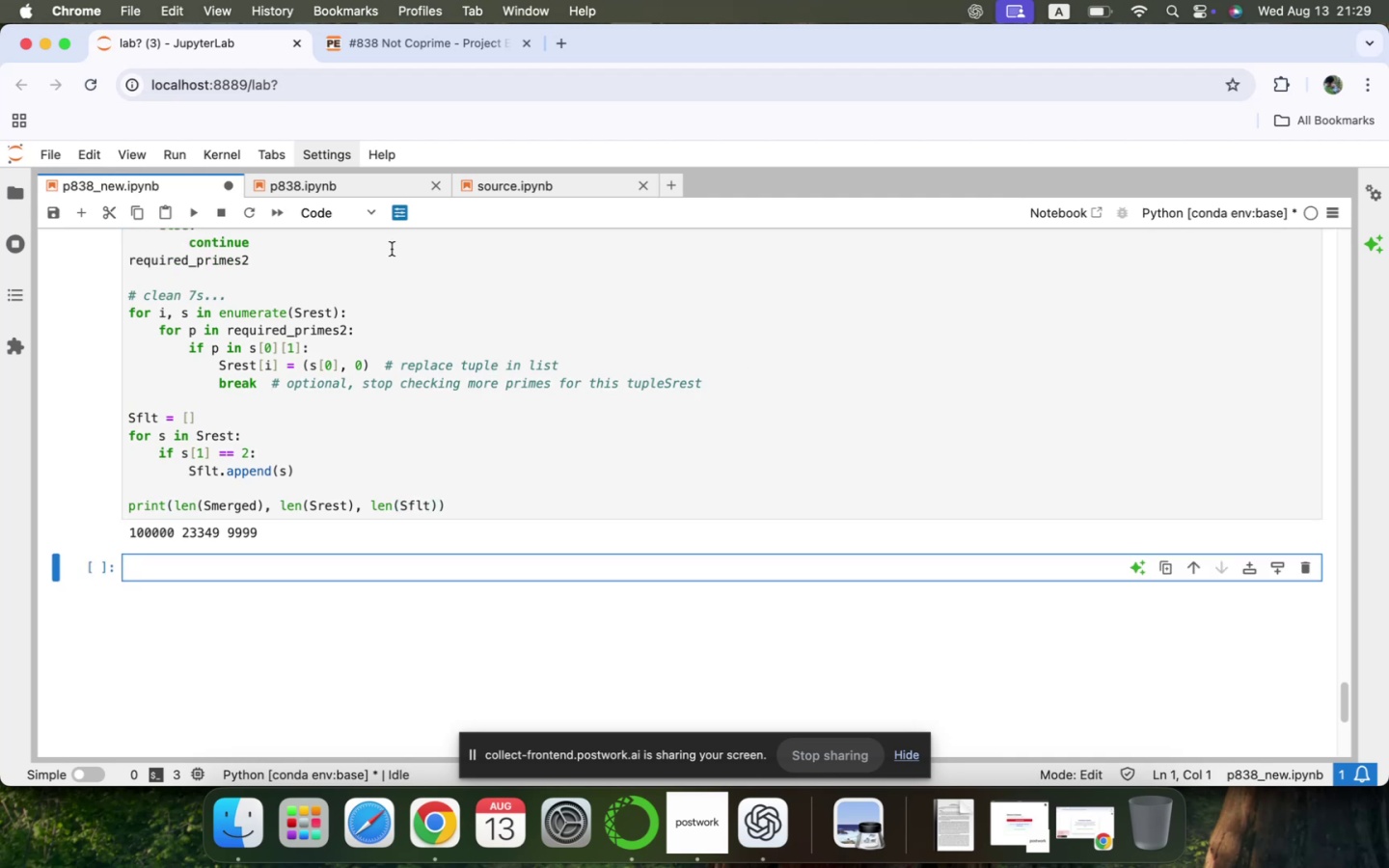 
wait(6.19)
 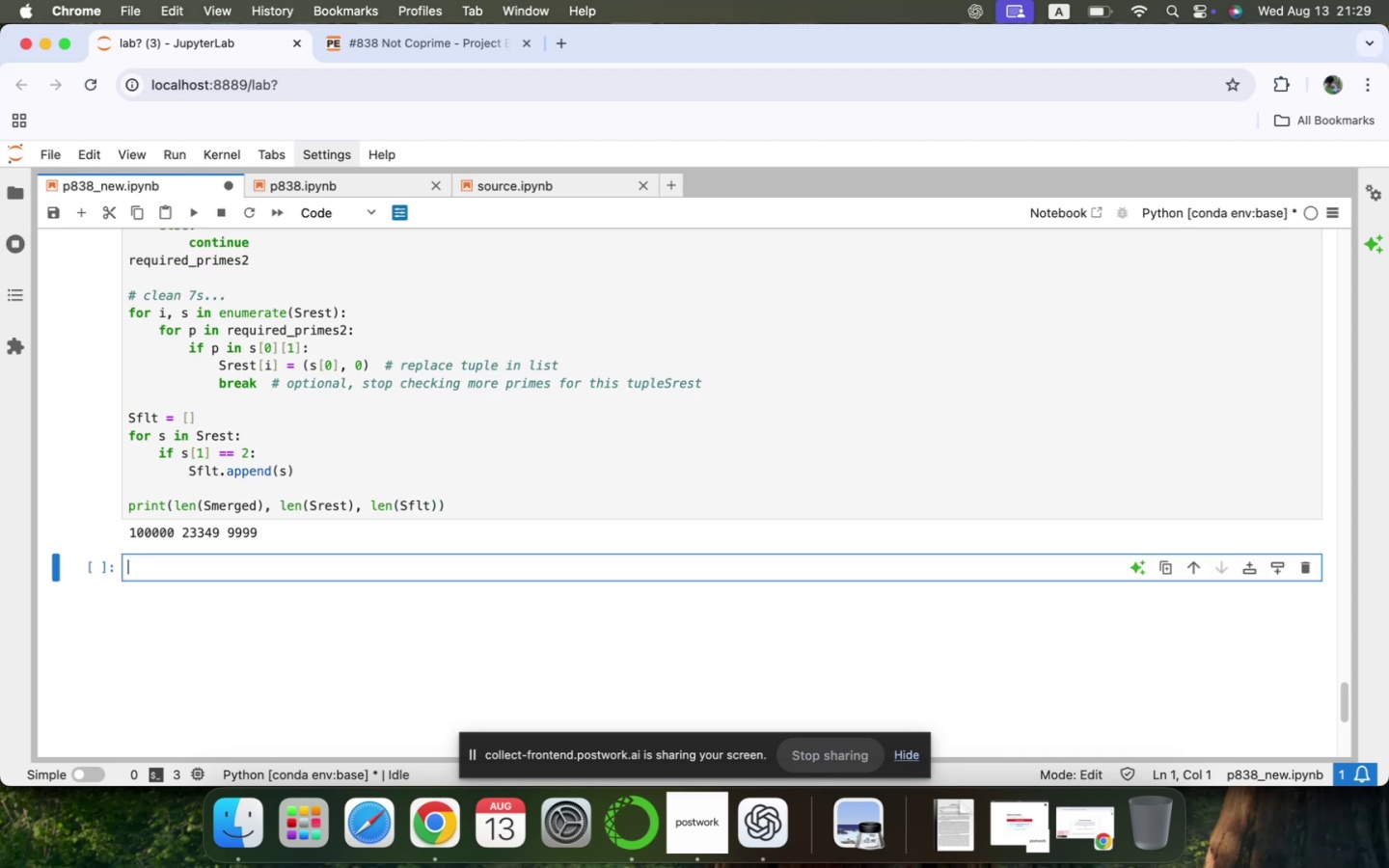 
type(#The list is going down rapidly.... Now, lets take a look athe primes that appear only once)
 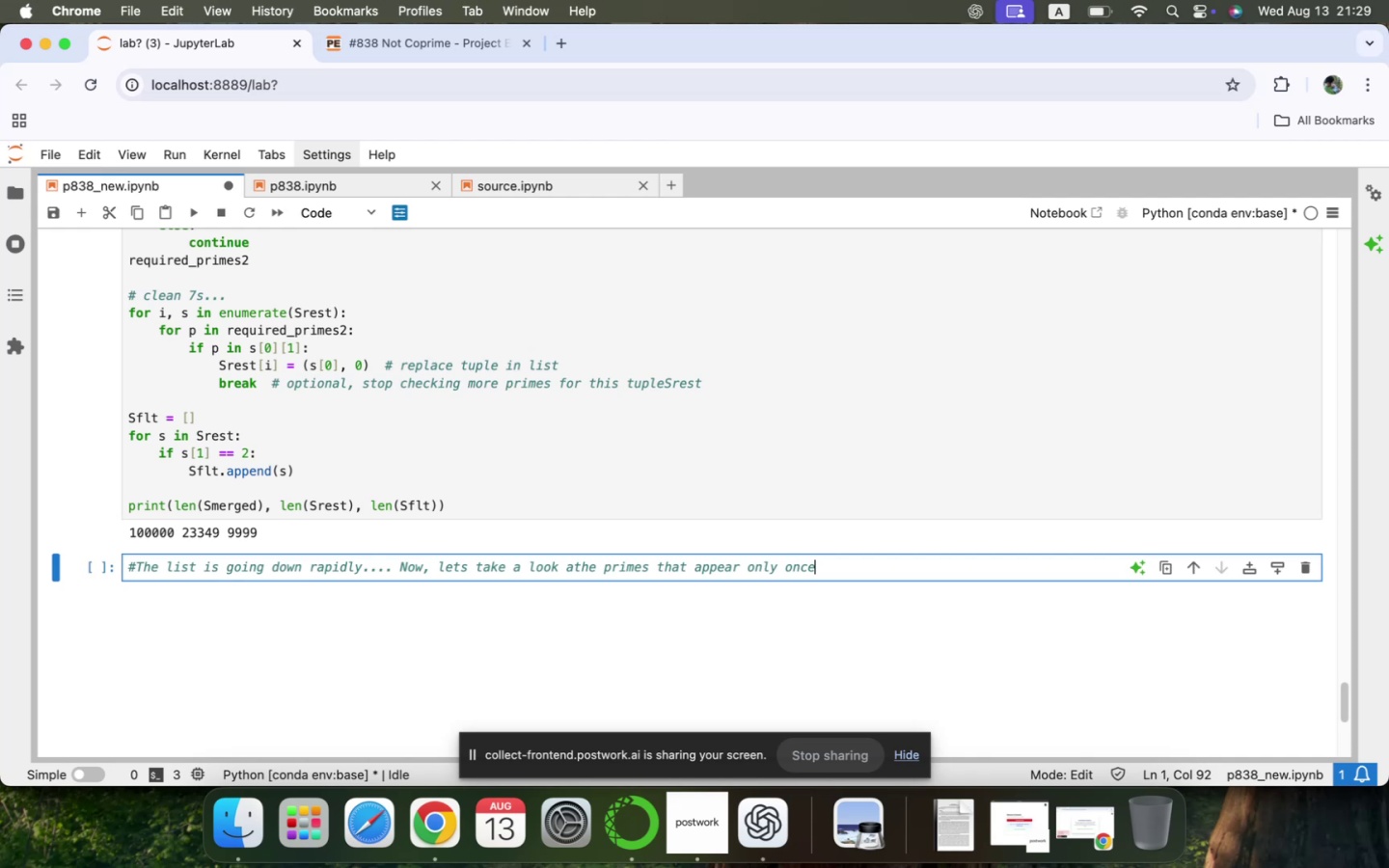 
wait(5.69)
 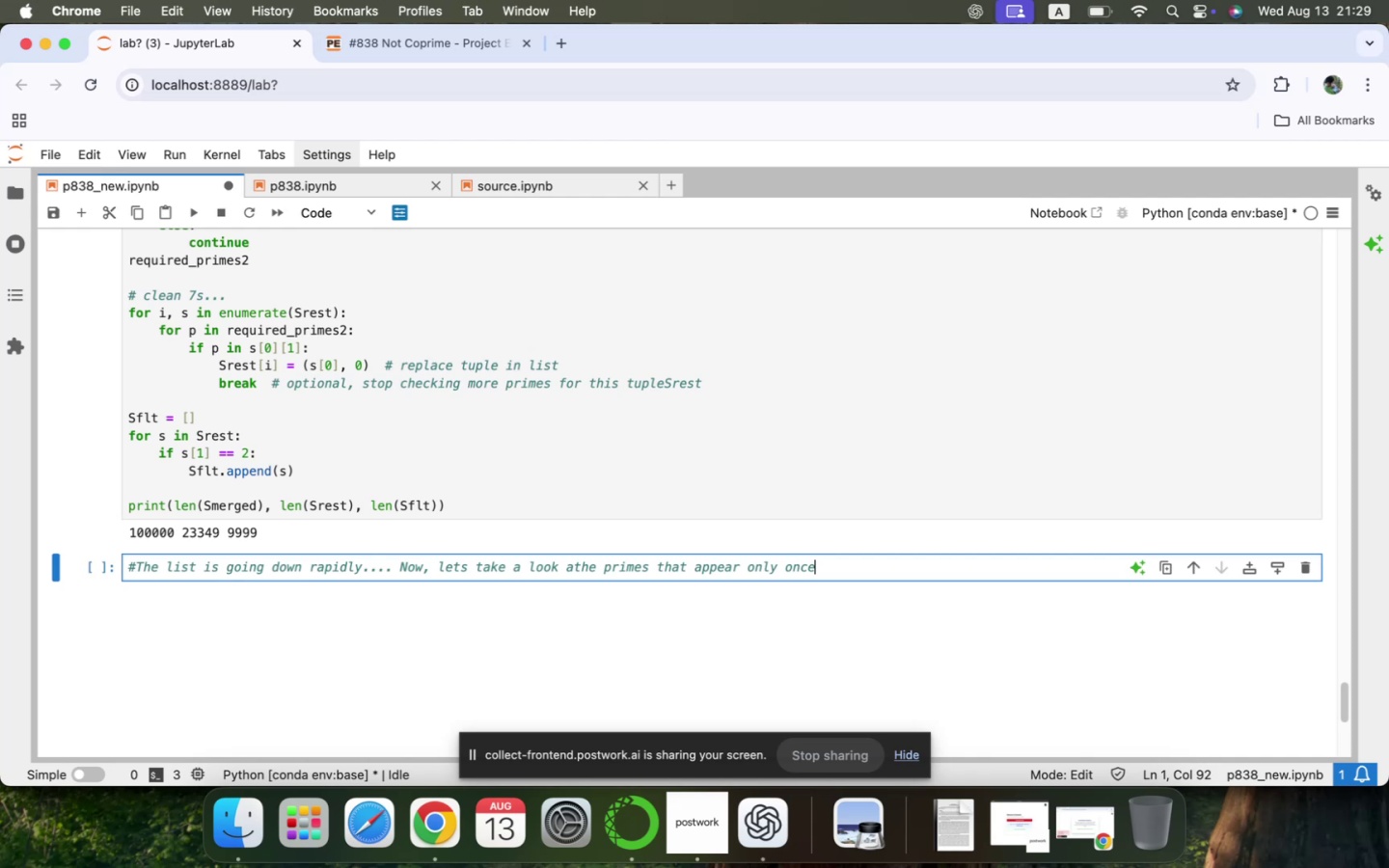 
type(... in )
key(Backspace)
key(Backspace)
key(Backspace)
type(like the 1st c ase above, just like 29 and 47, for ea)
key(Backspace)
type(xample. lets write the code)
 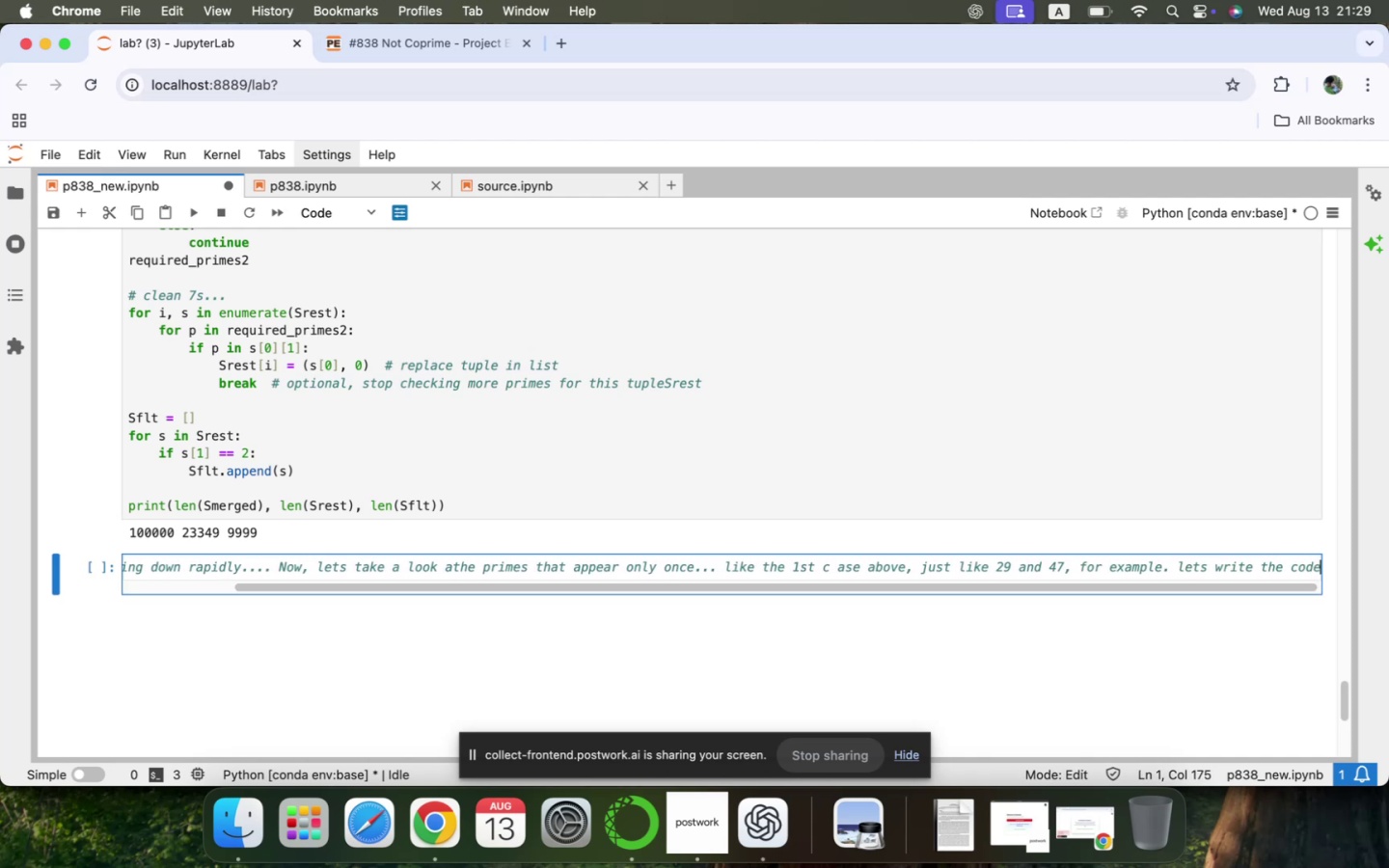 
key(Shift+Enter)
 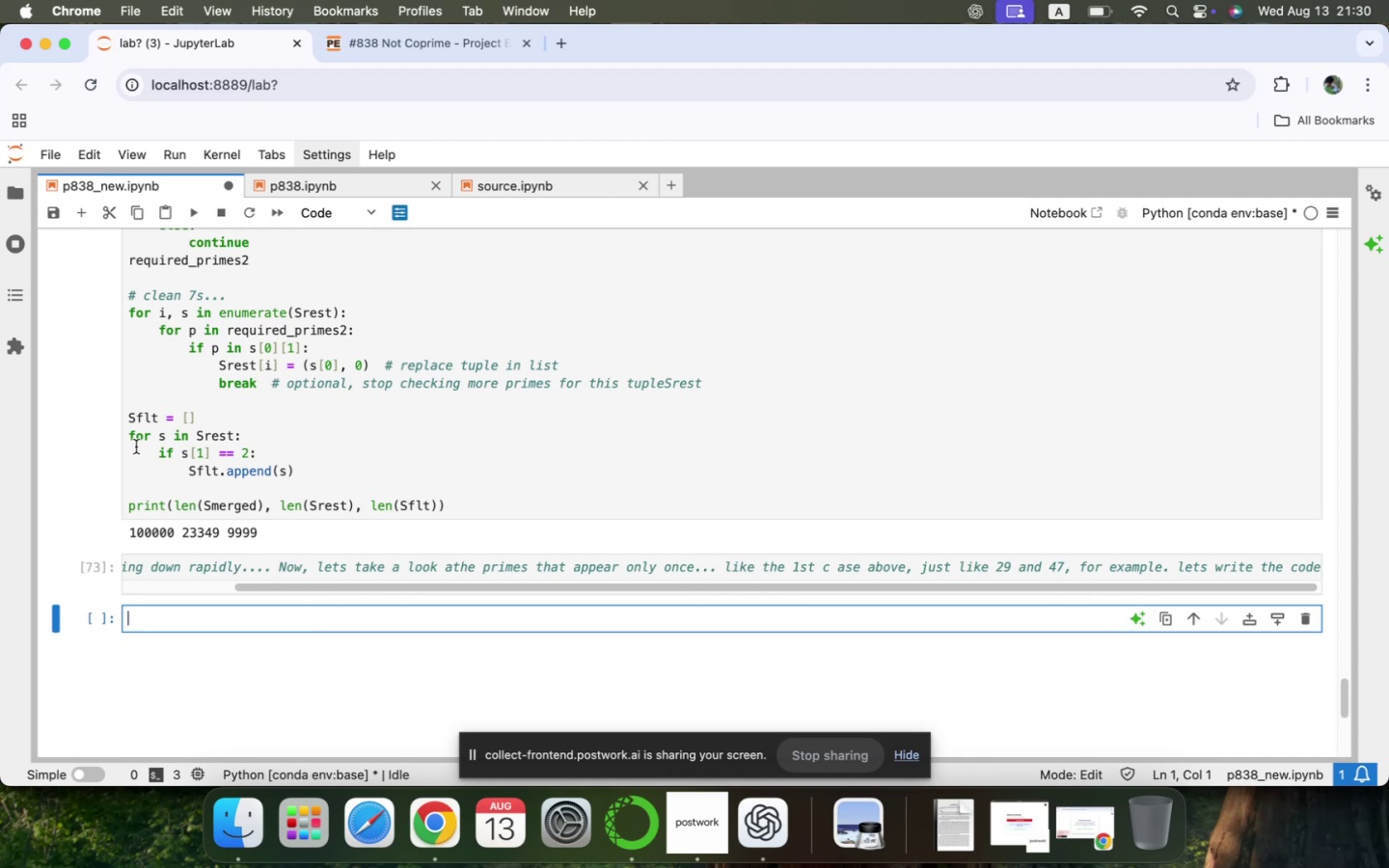 
left_click([163, 583])
 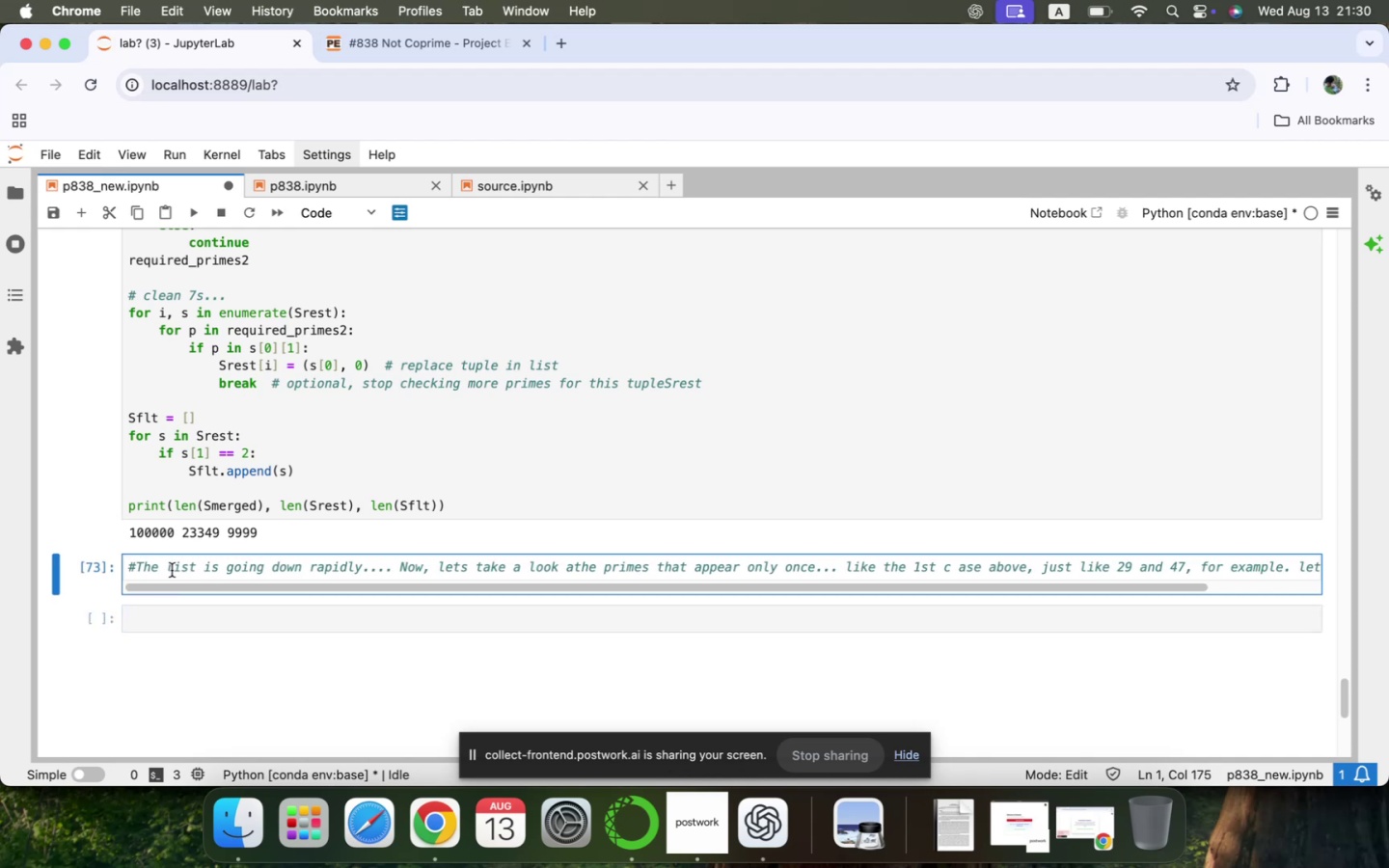 
left_click([172, 570])
 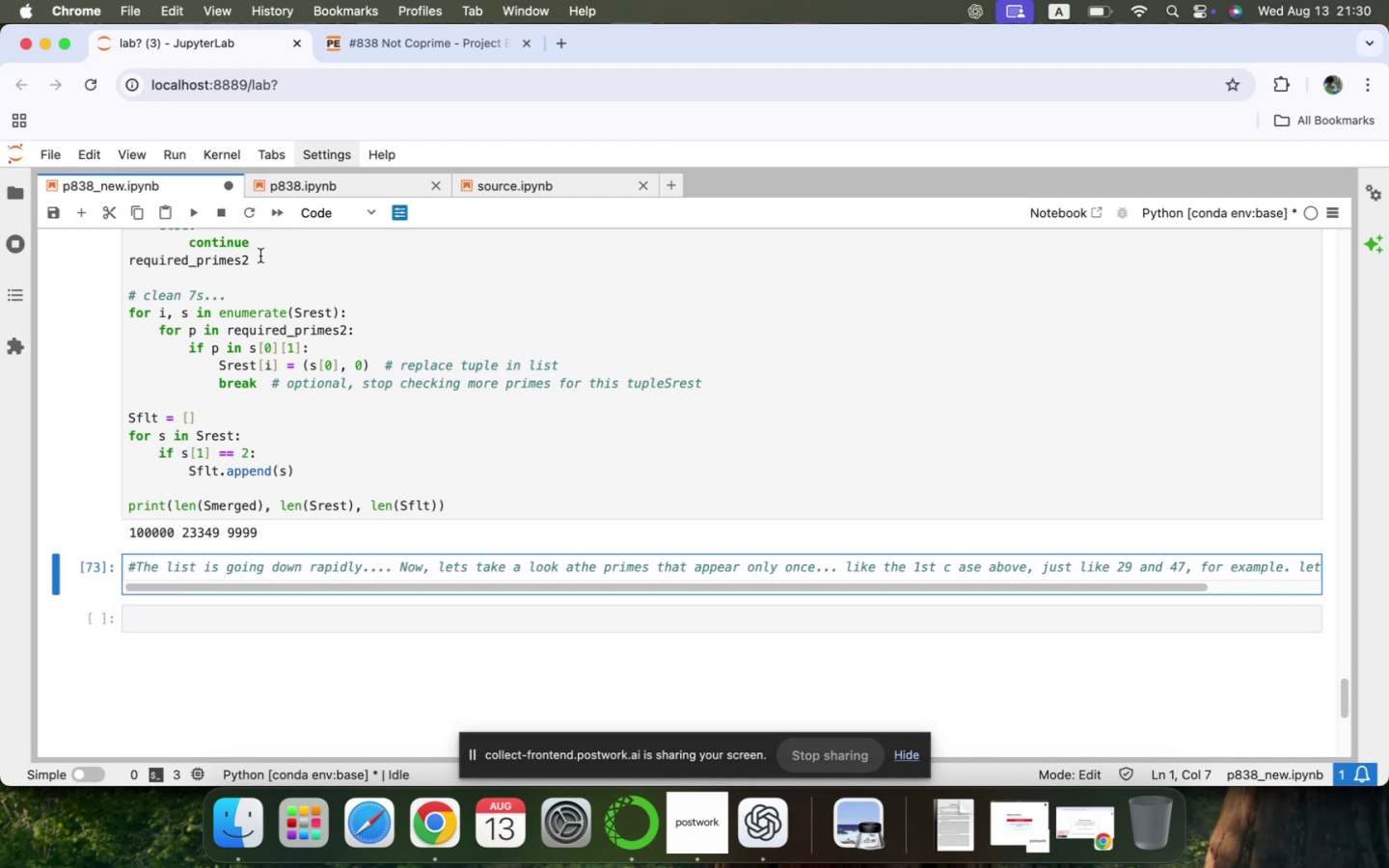 
left_click([317, 219])
 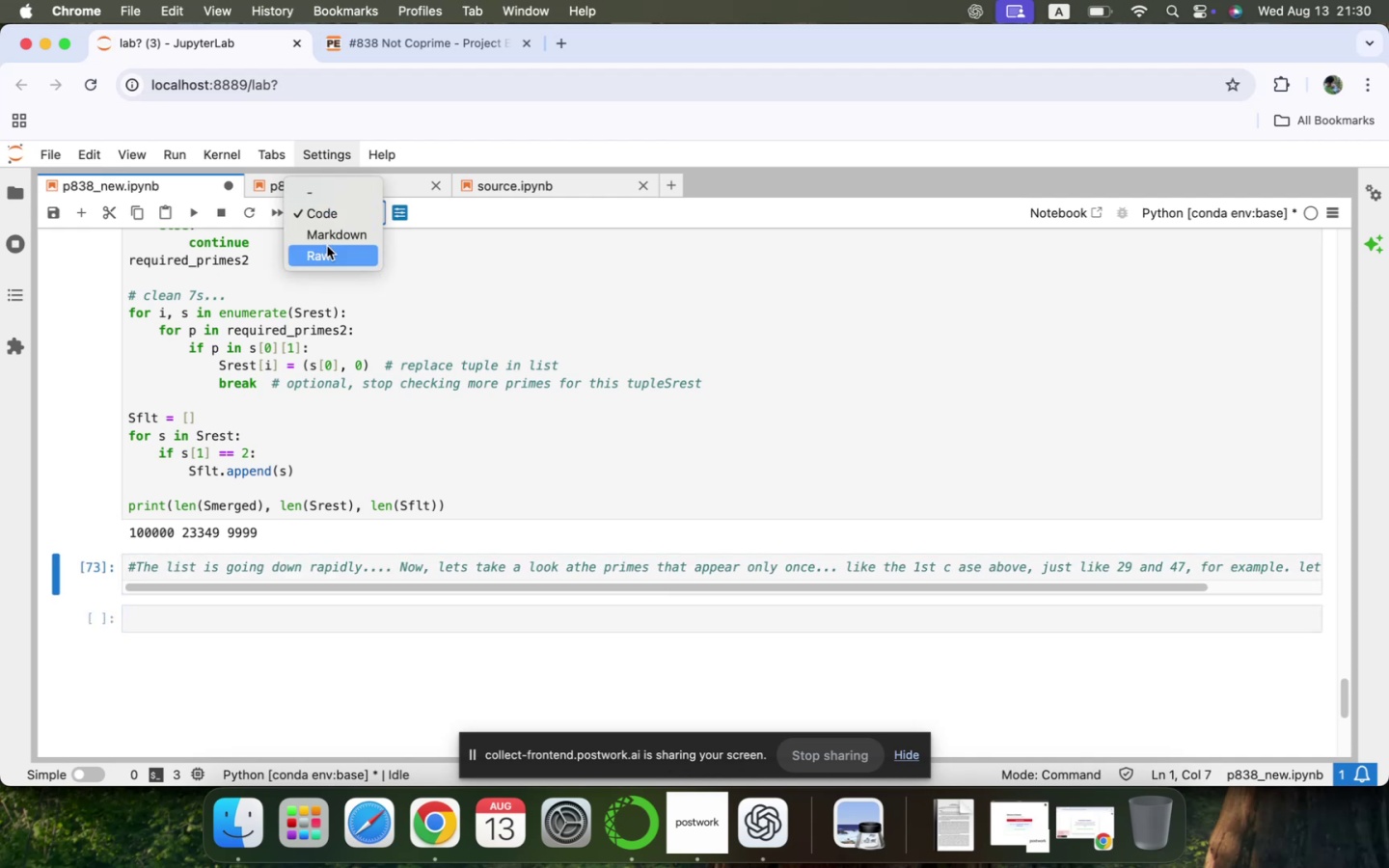 
left_click([327, 238])
 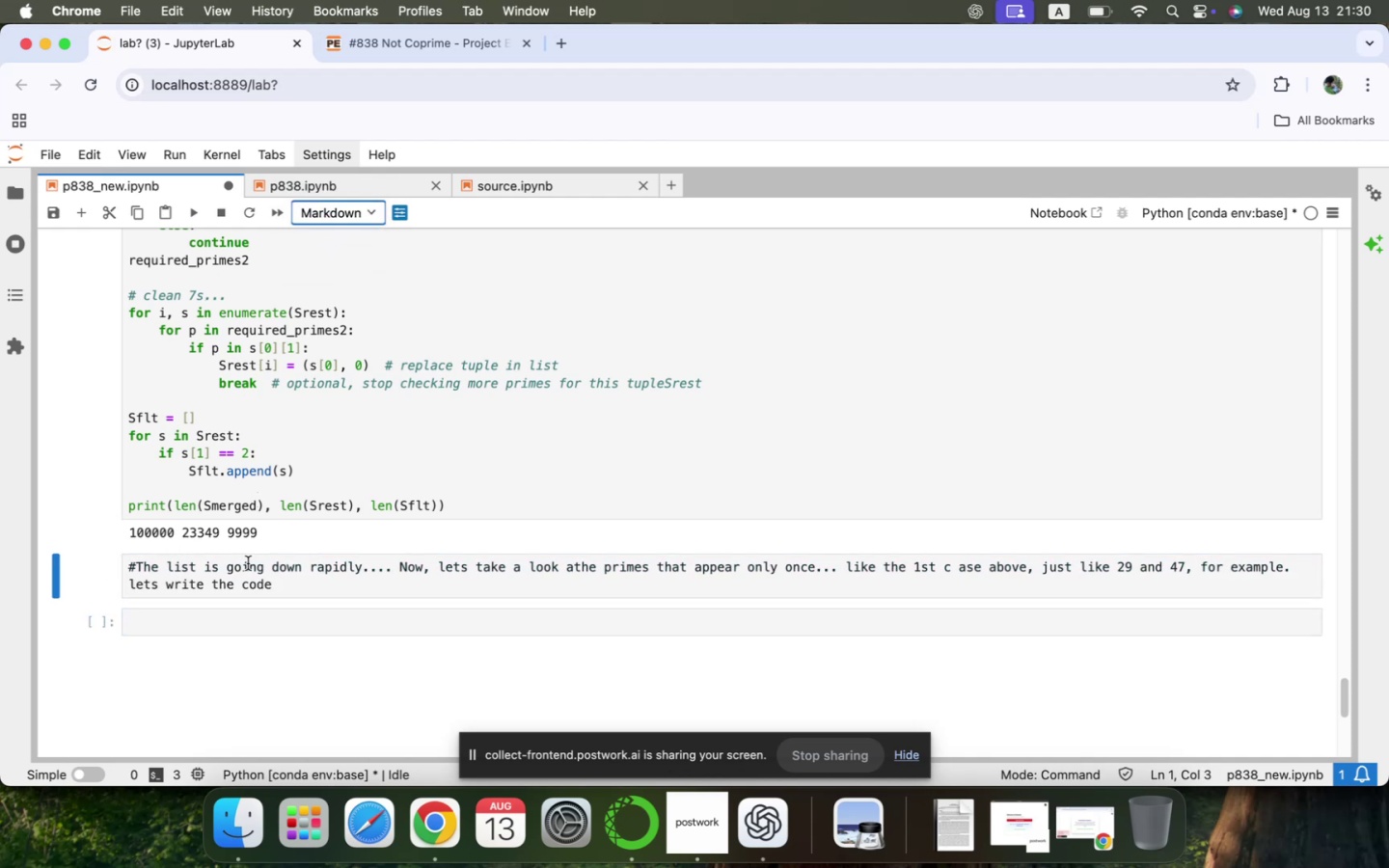 
left_click([301, 585])
 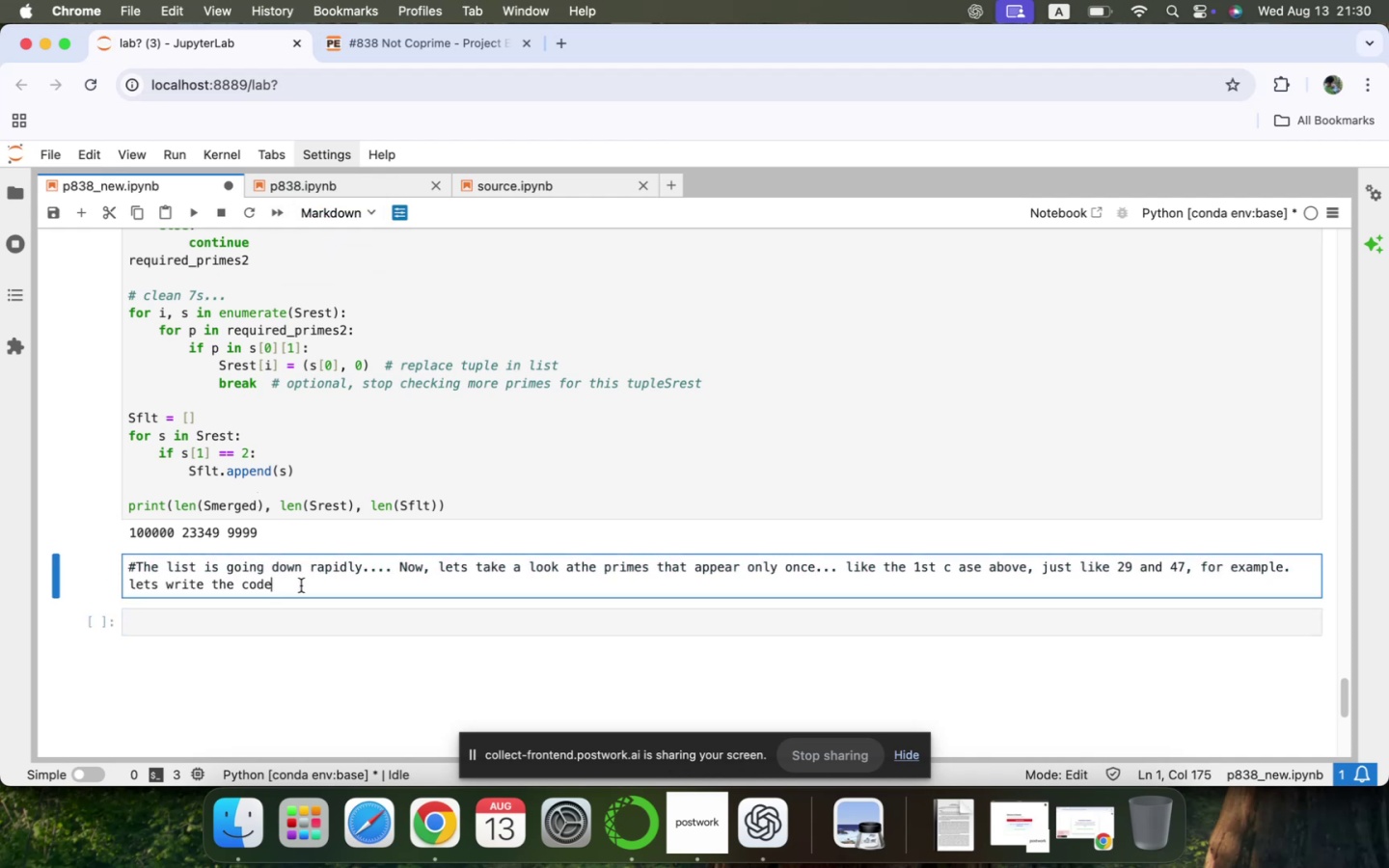 
key(Shift+Enter)
 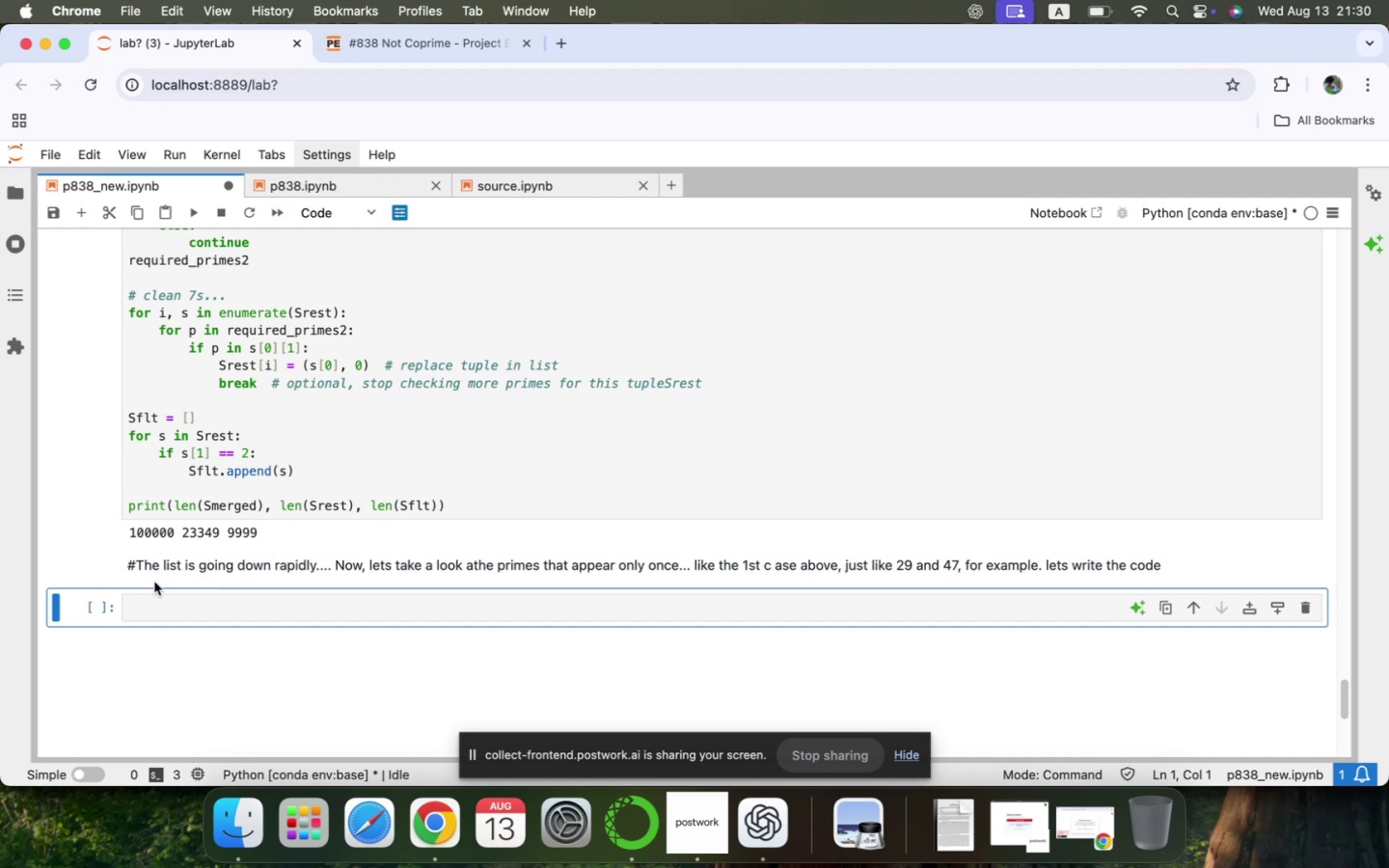 
double_click([155, 561])
 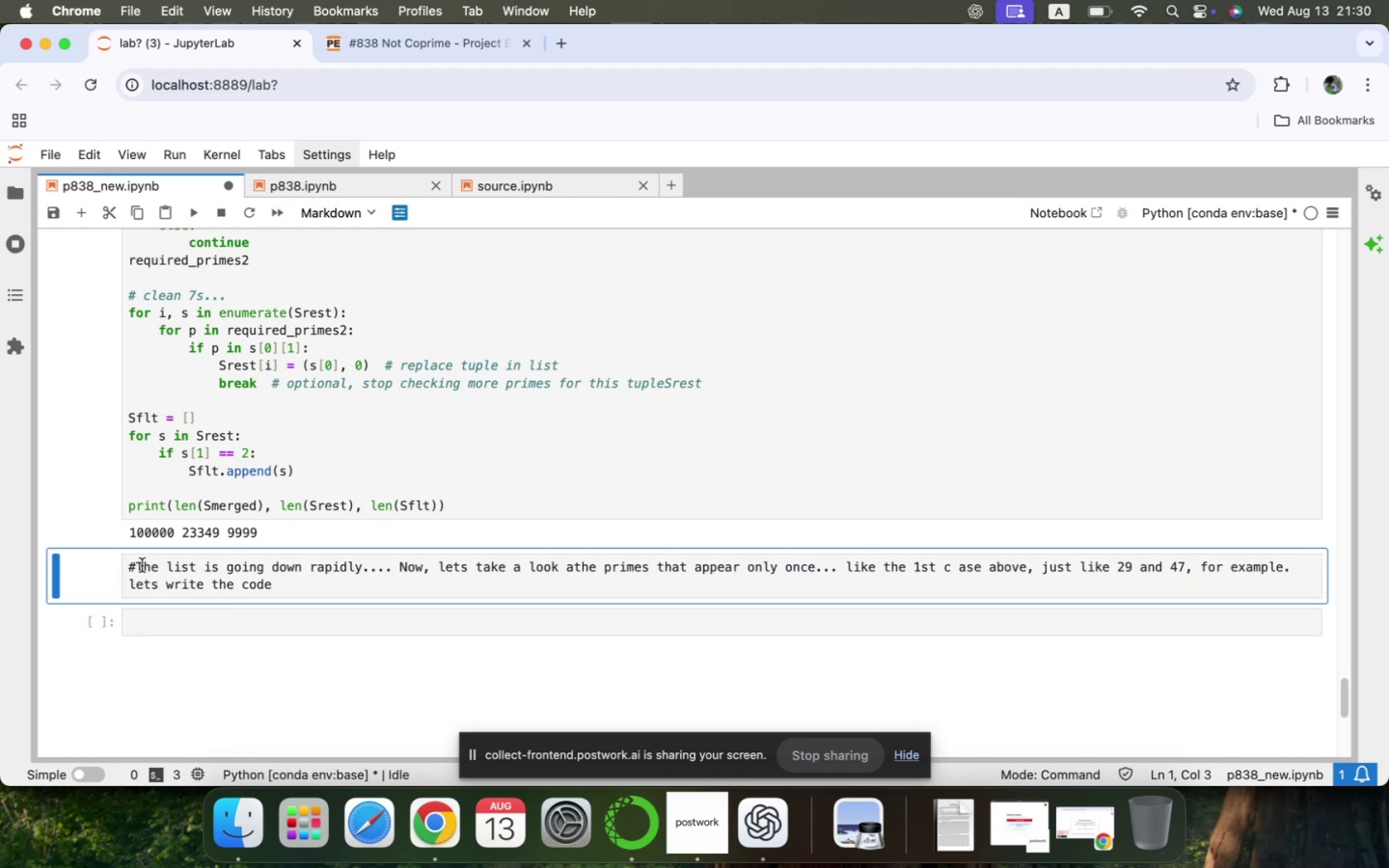 
left_click([137, 565])
 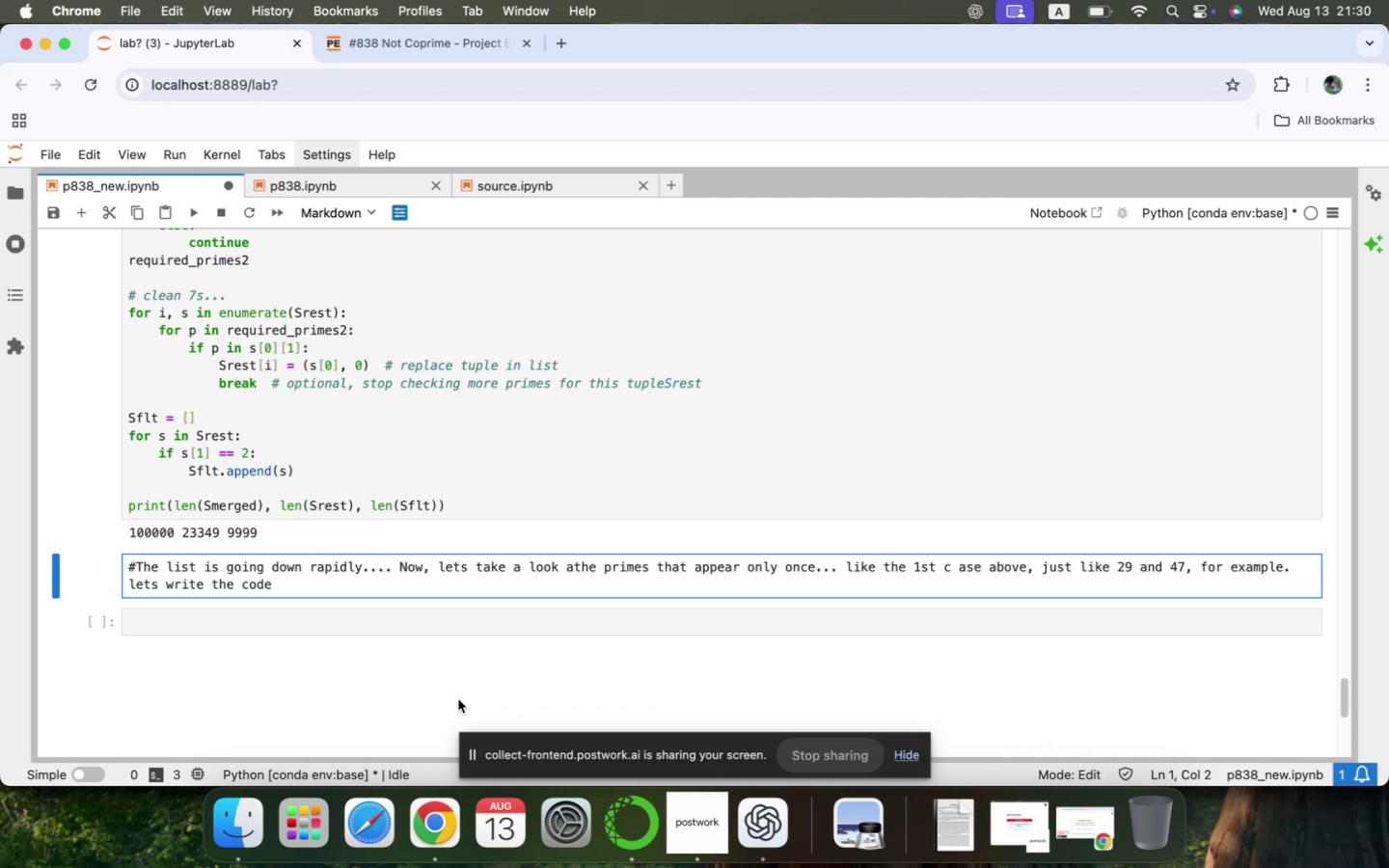 
key(Backspace)
 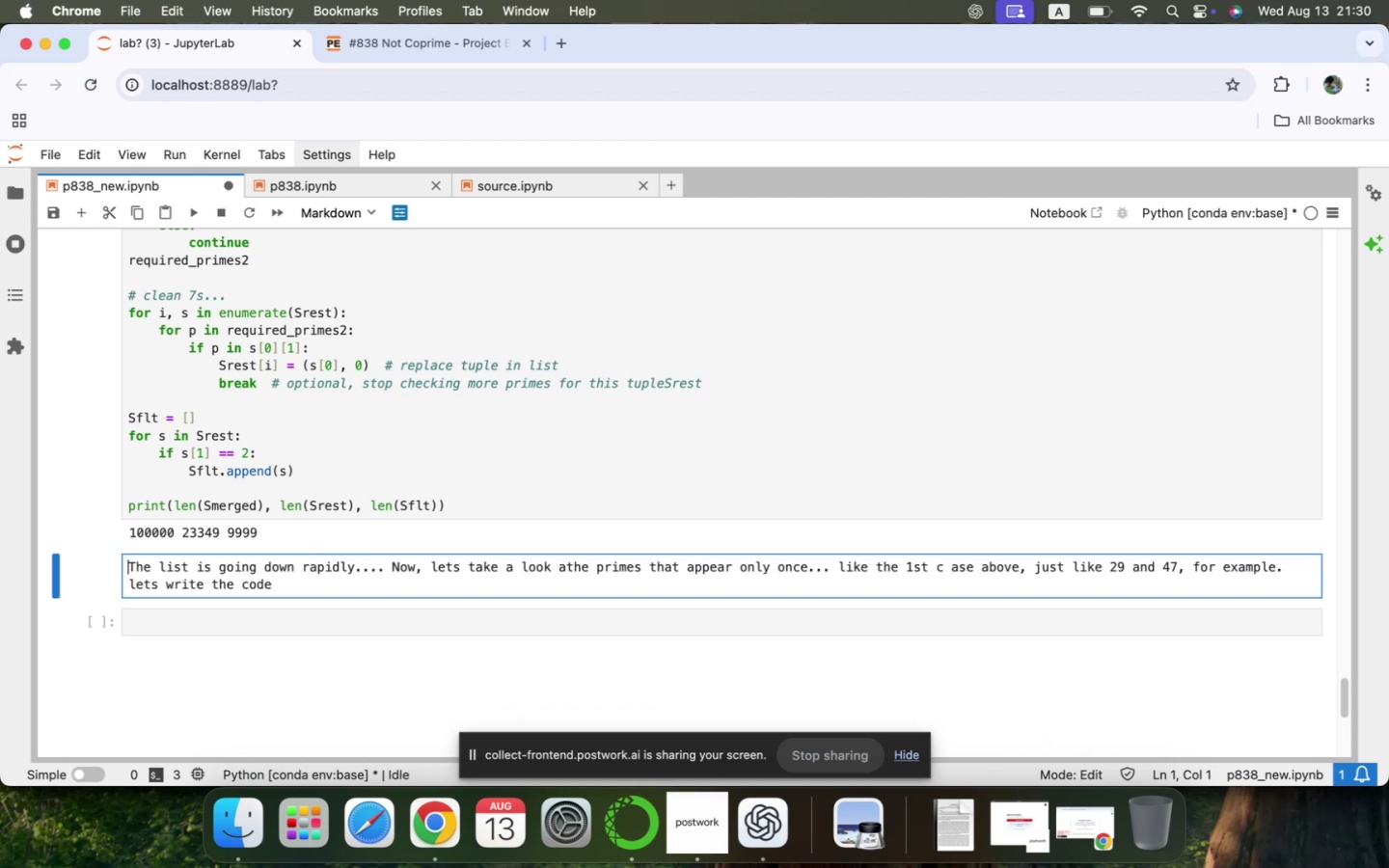 
key(Shift+8)
 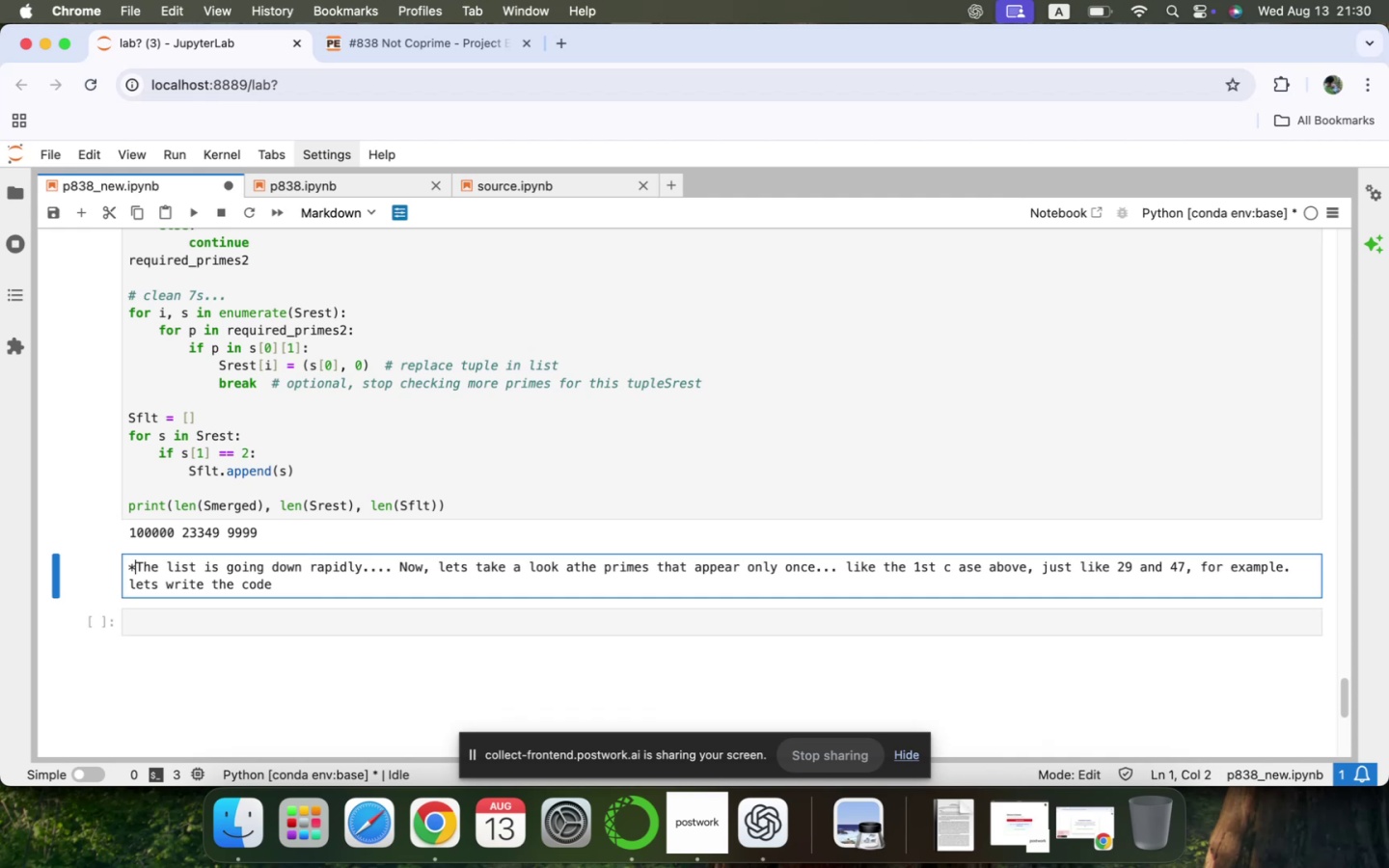 
key(ArrowDown)
 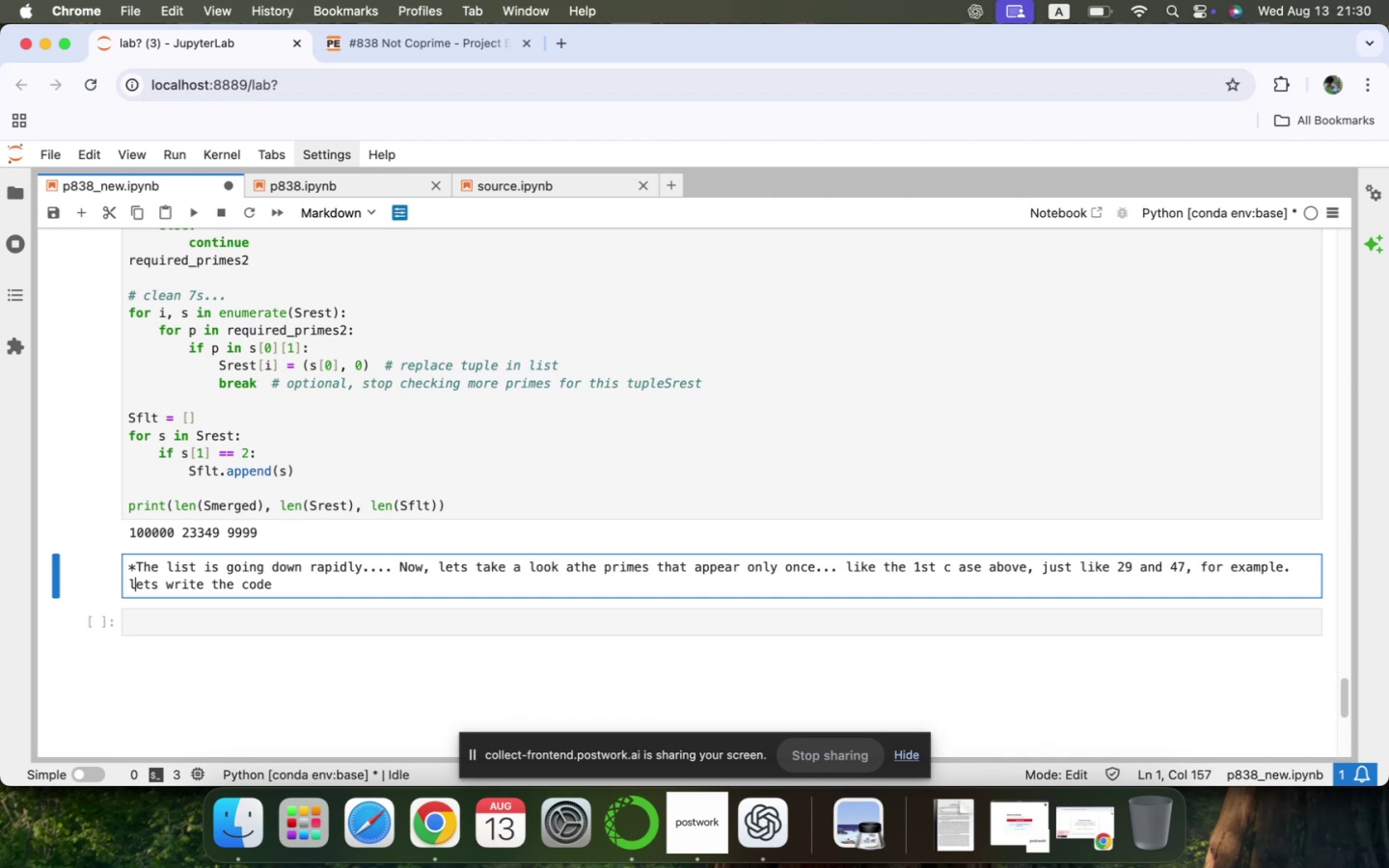 
key(ArrowDown)
 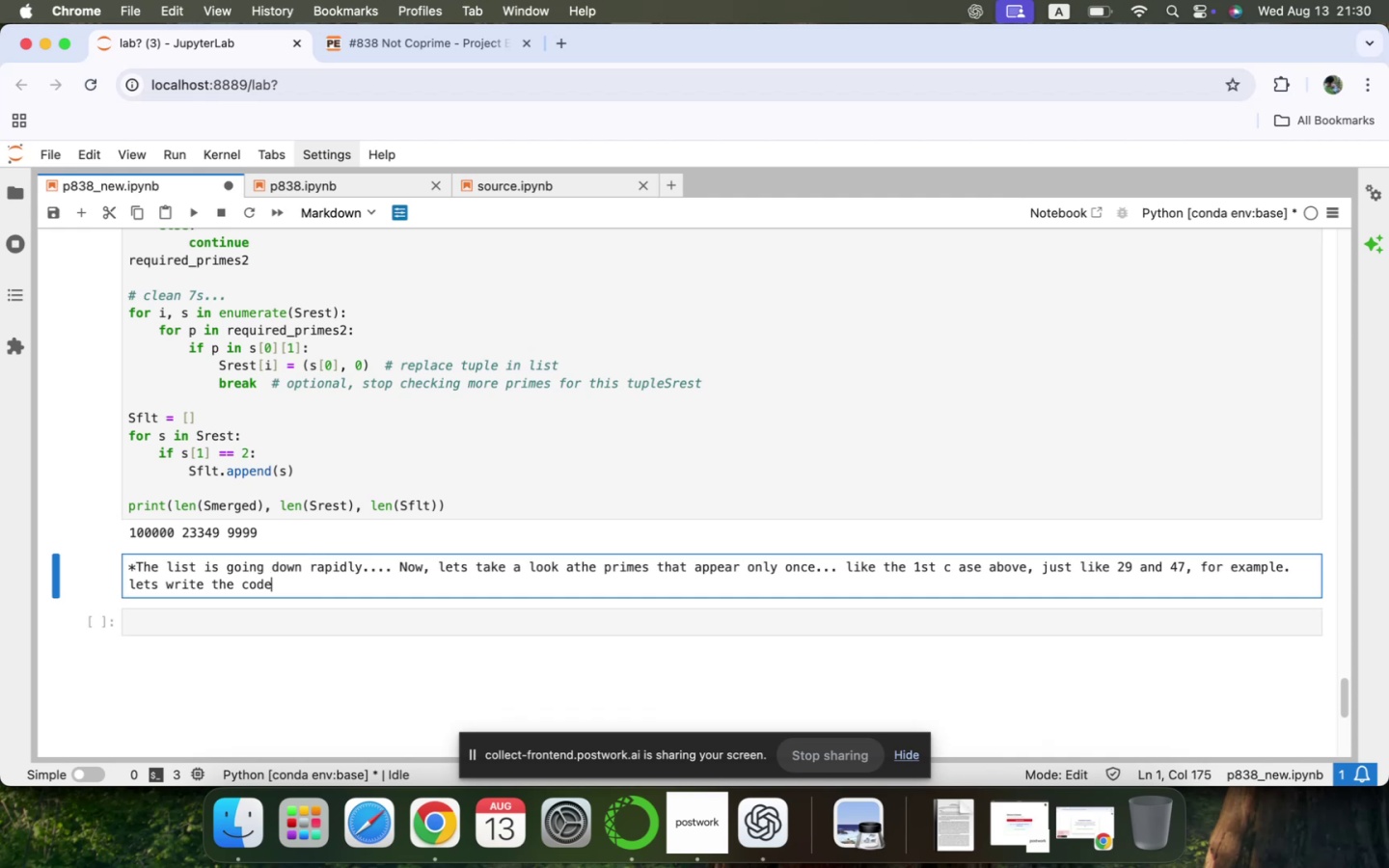 
key(Shift+8)
 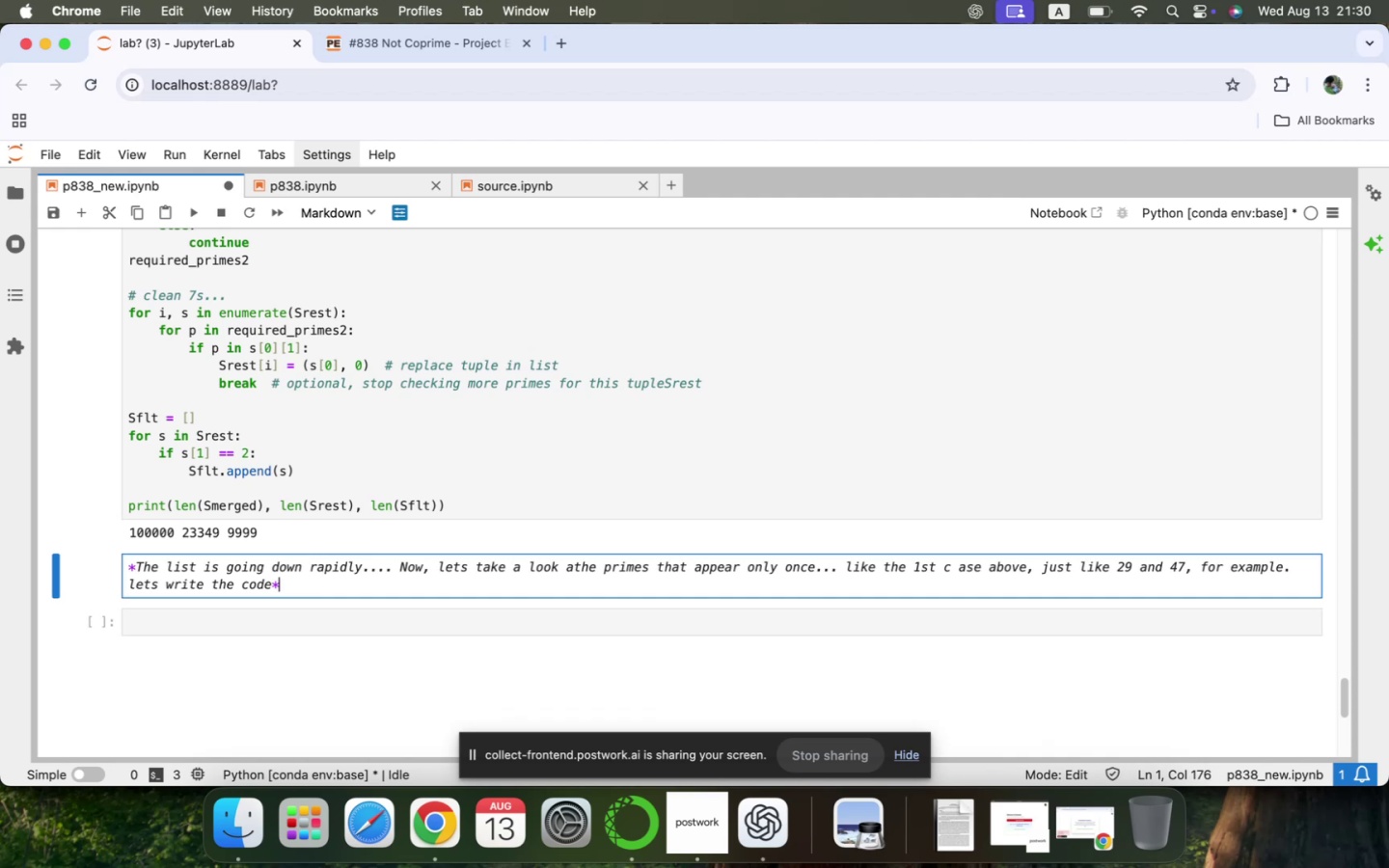 
key(Shift+Enter)
 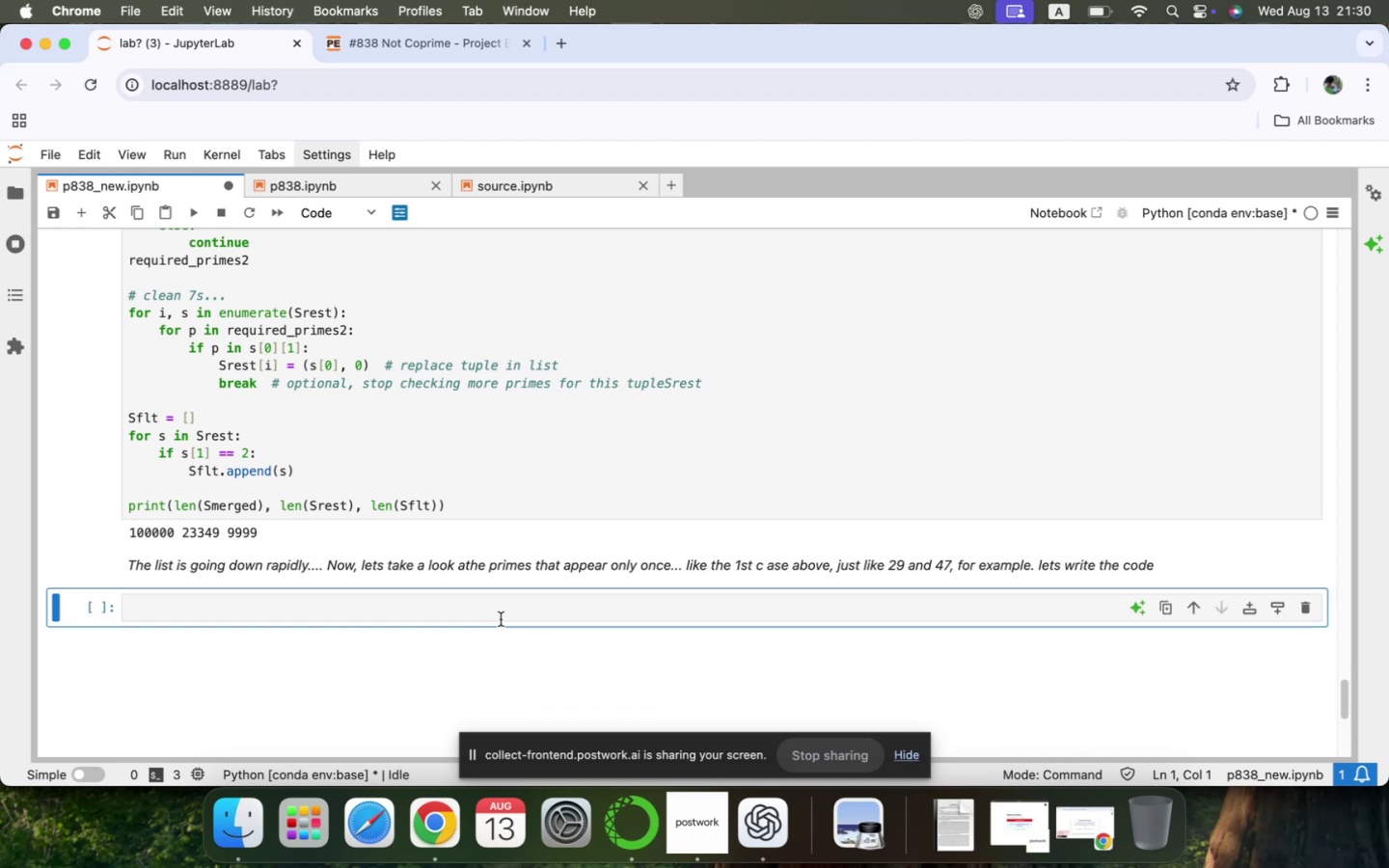 
left_click([448, 612])
 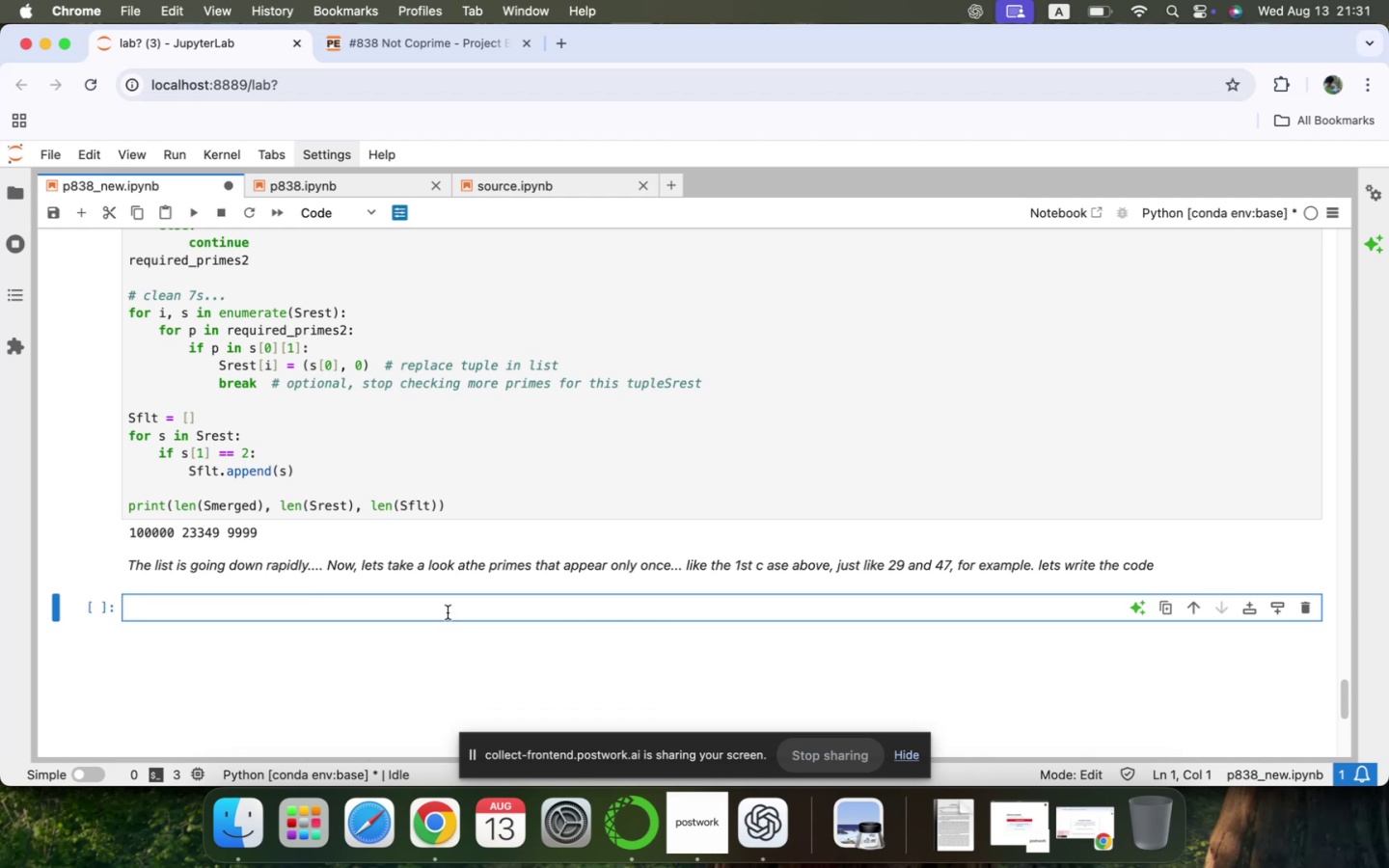 
wait(52.75)
 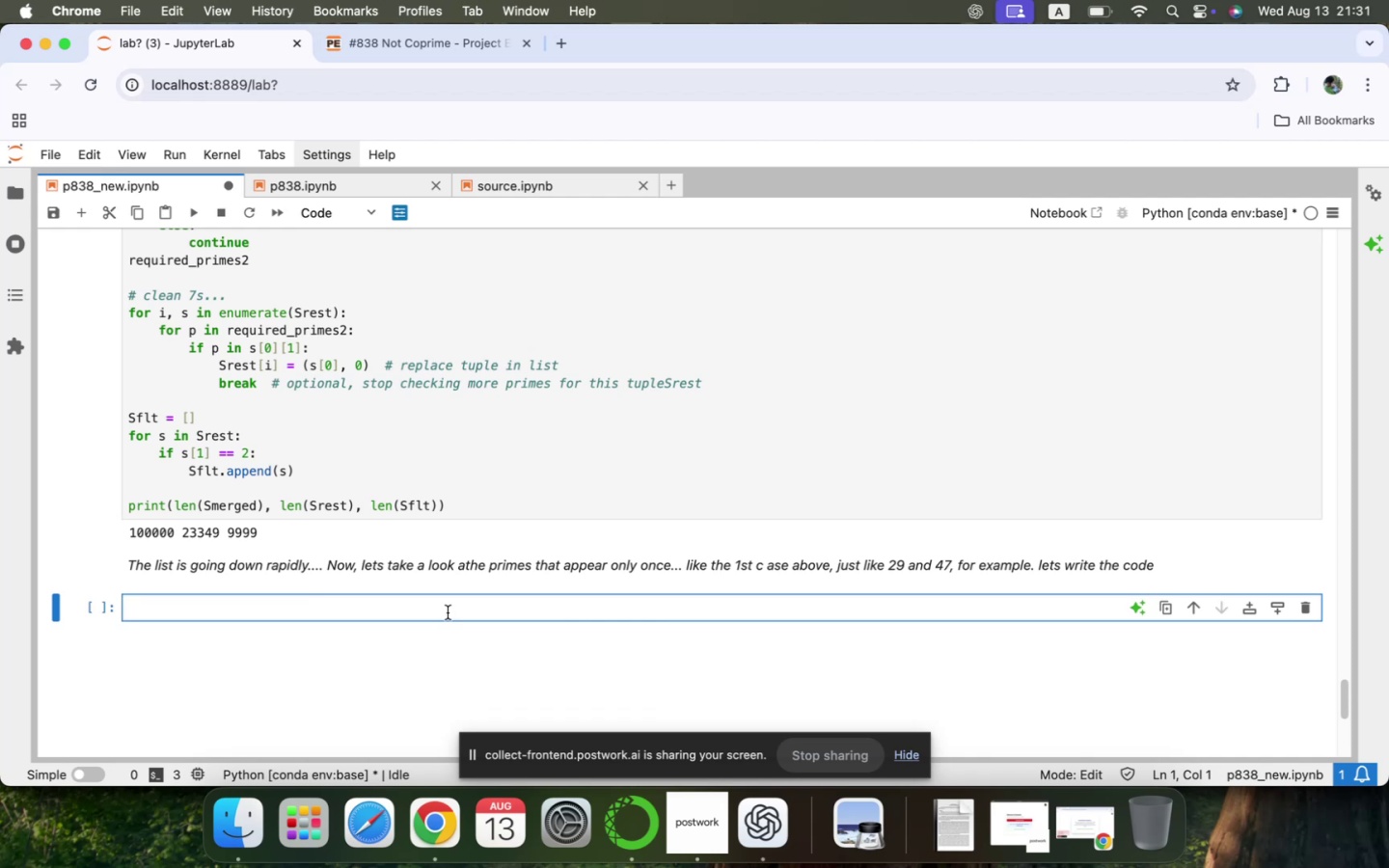 
type(#Trace the whole Sflt, keep record of b)
key(Backspace)
 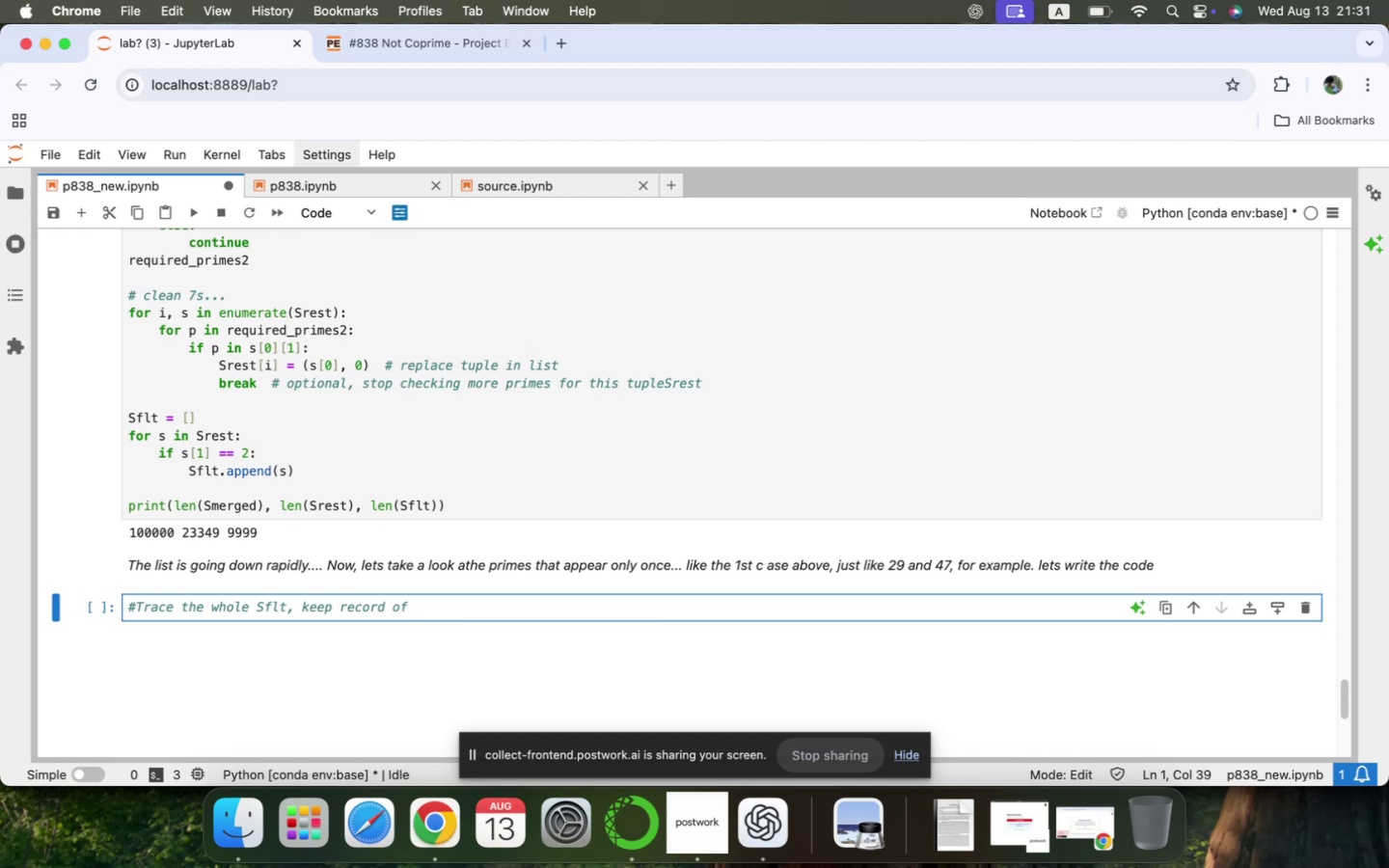 
type(# insrtances )
 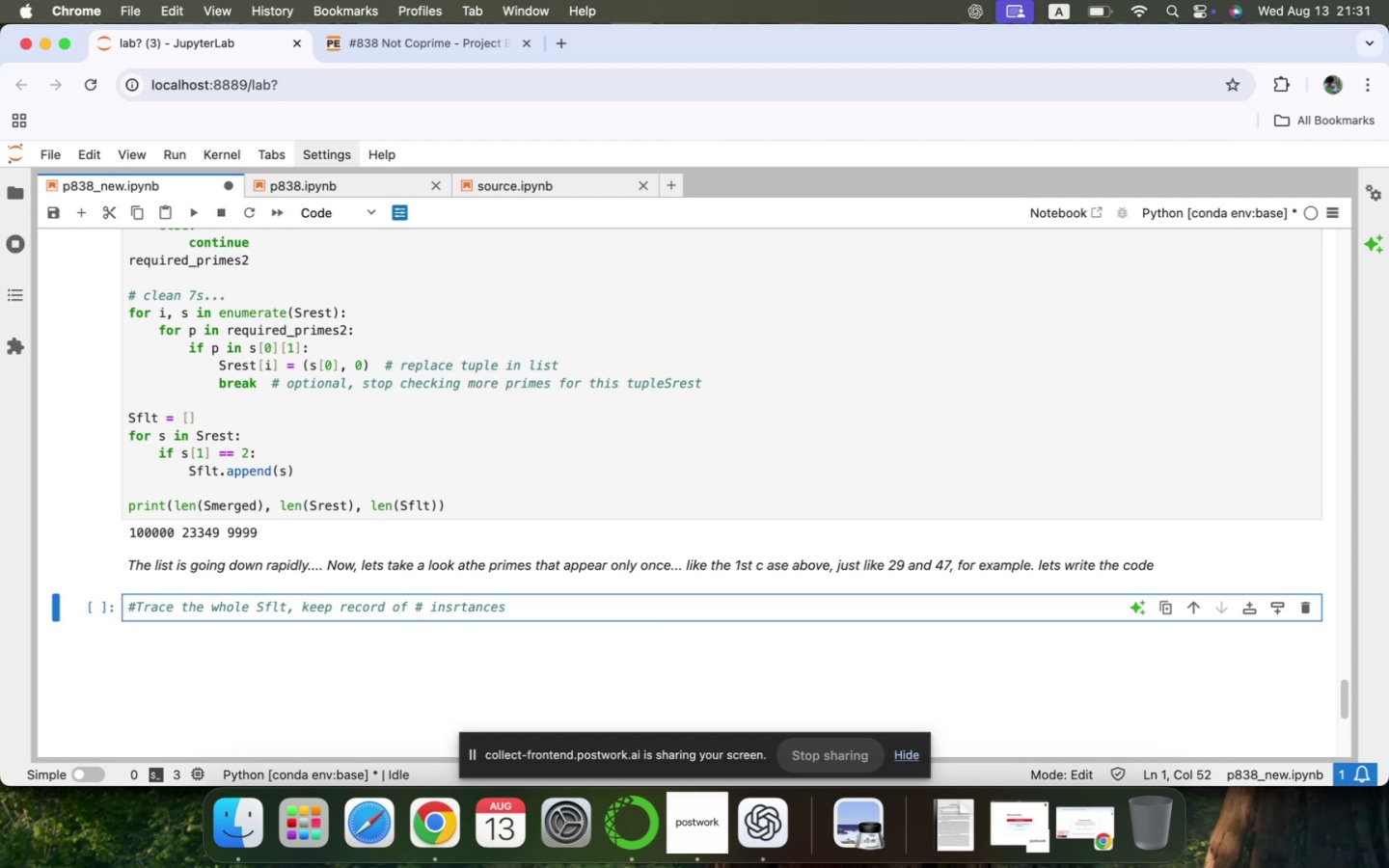 
key(ArrowLeft)
 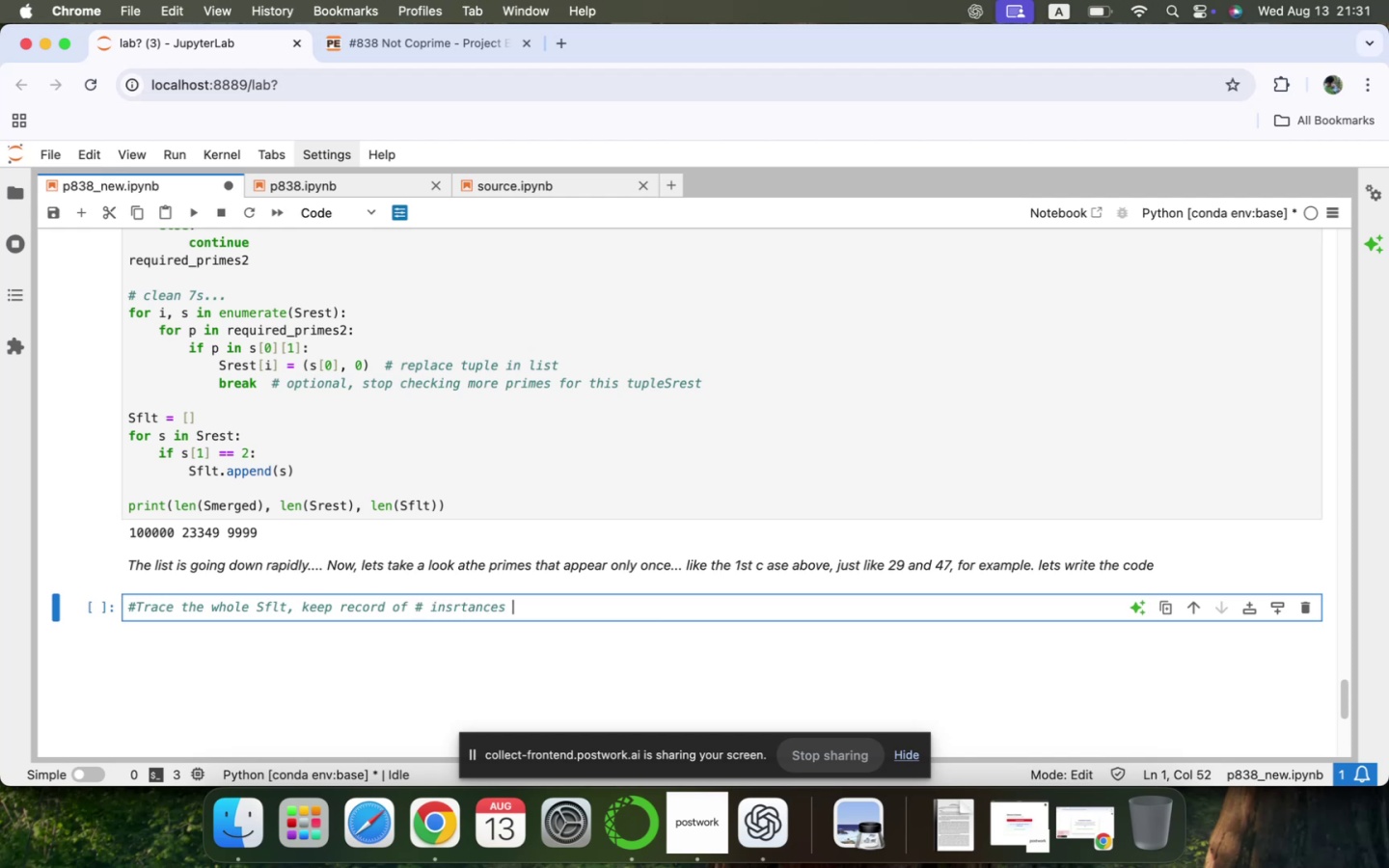 
key(ArrowLeft)
 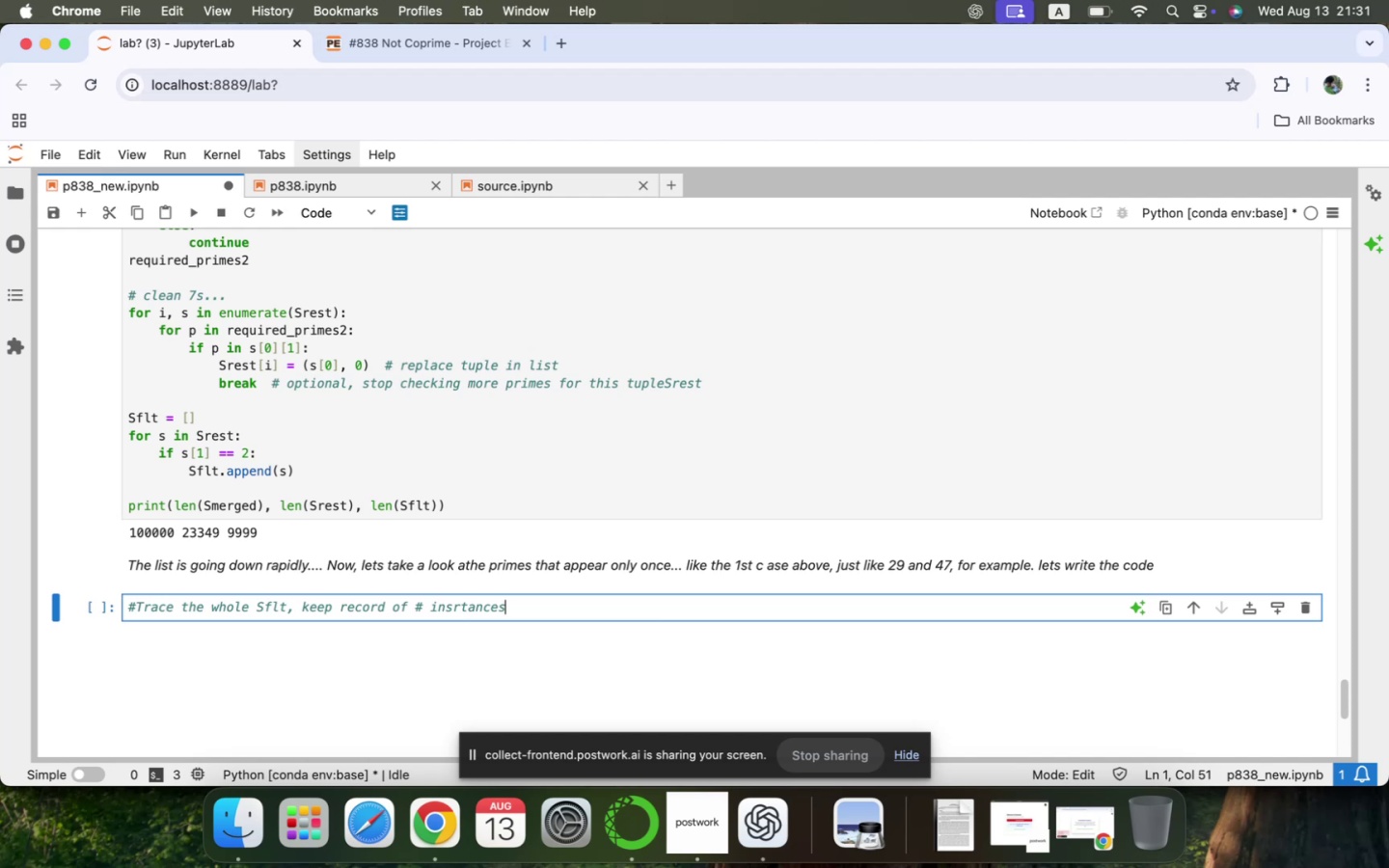 
key(ArrowLeft)
 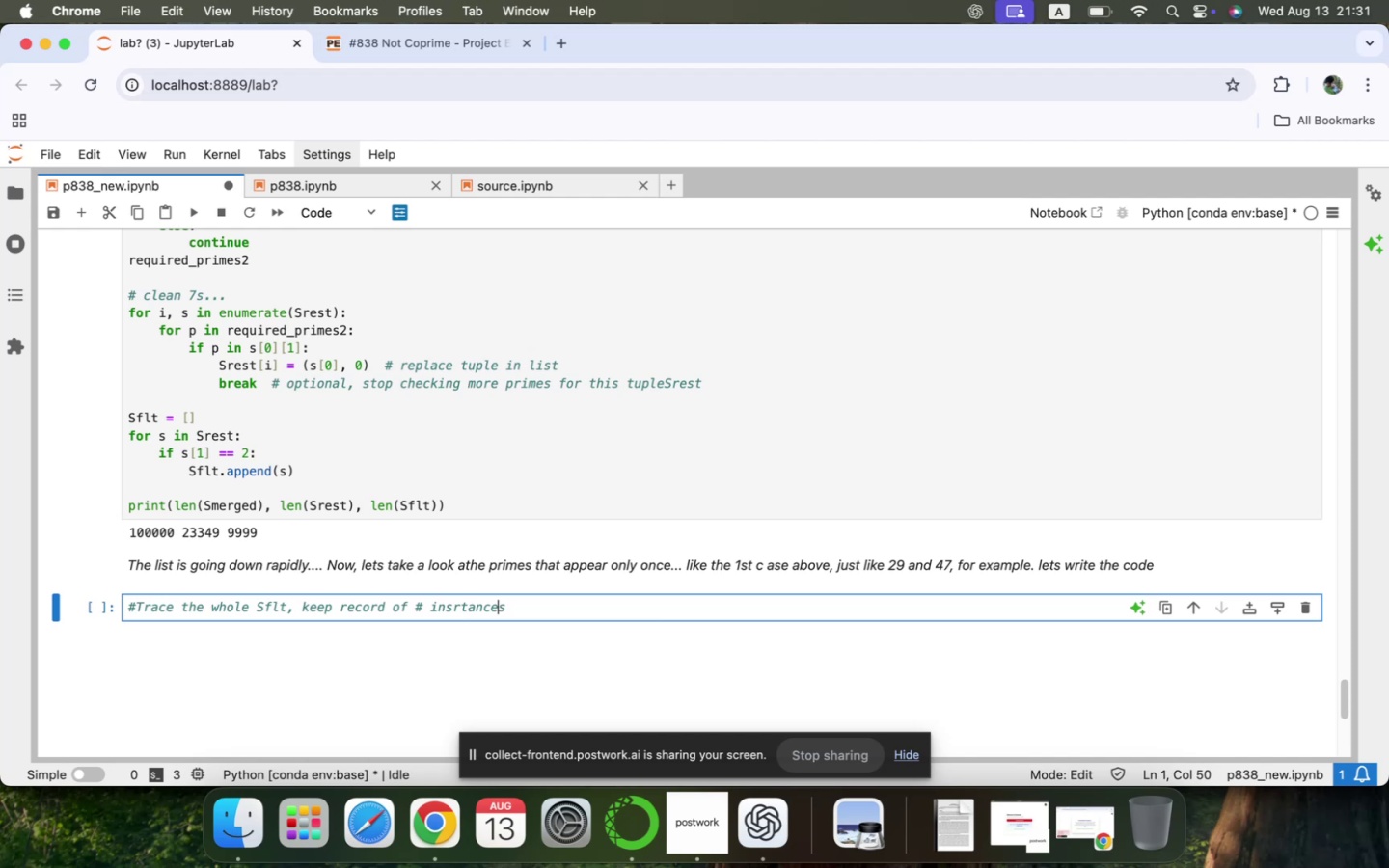 
key(ArrowLeft)
 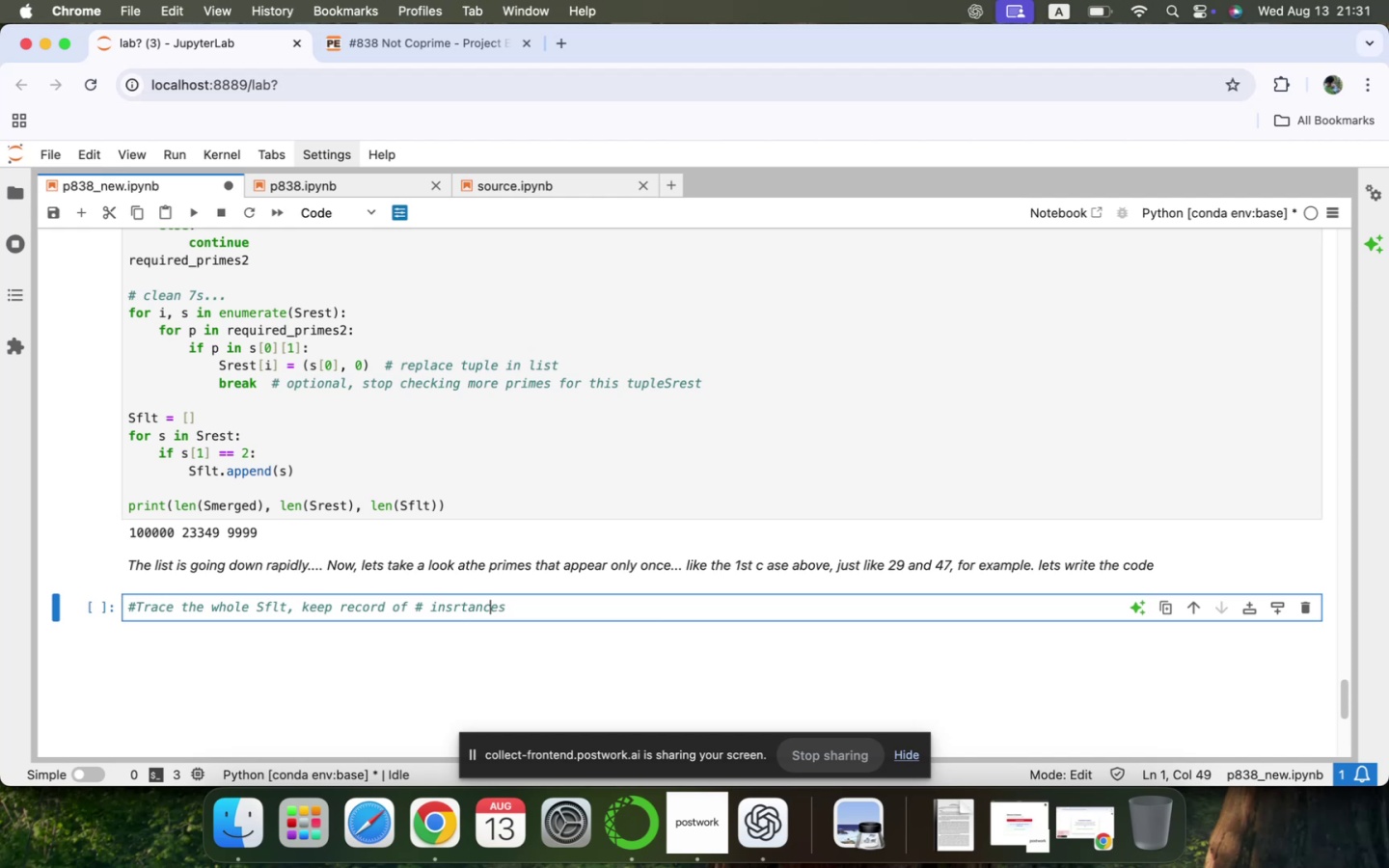 
key(ArrowLeft)
 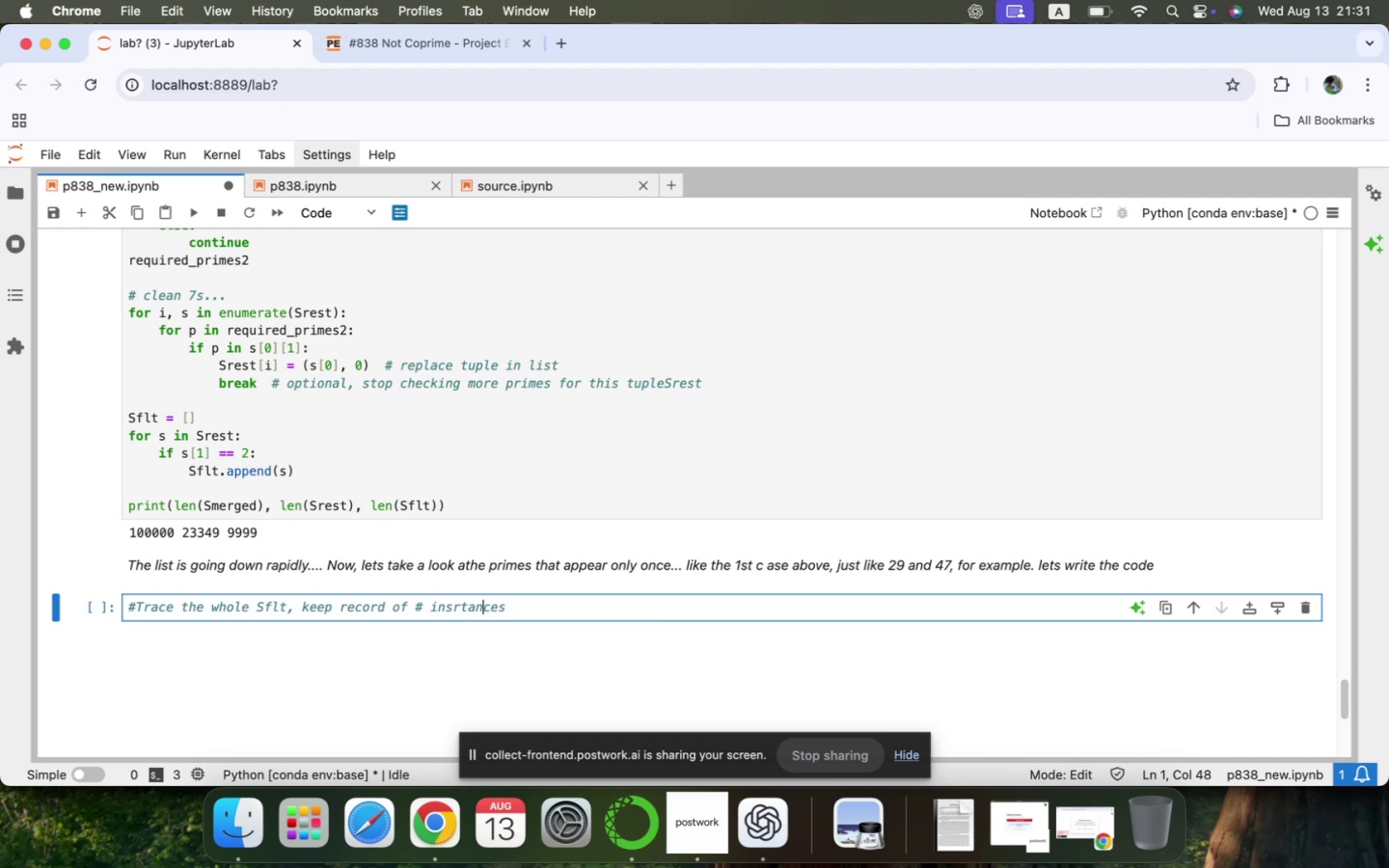 
key(ArrowLeft)
 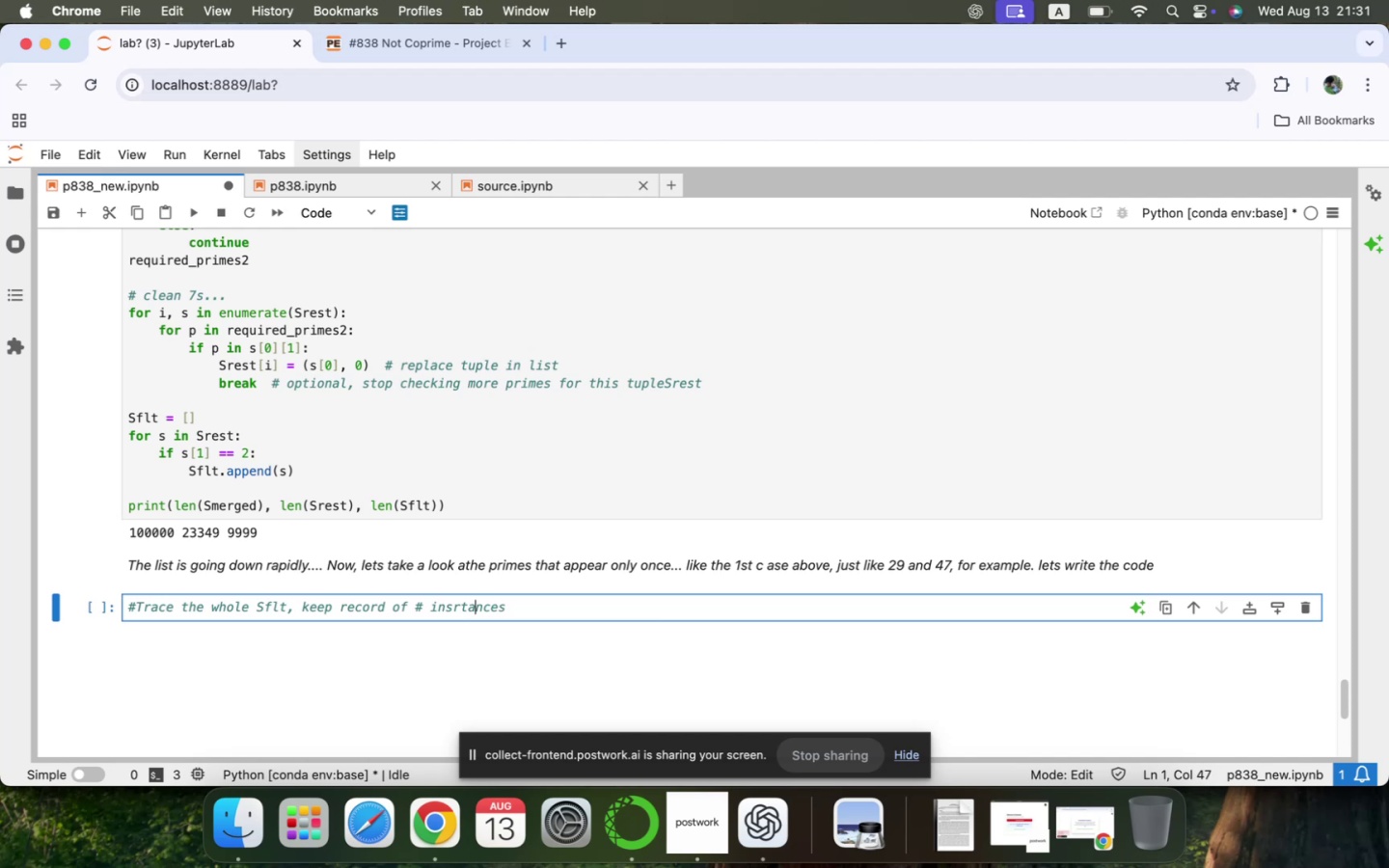 
key(ArrowLeft)
 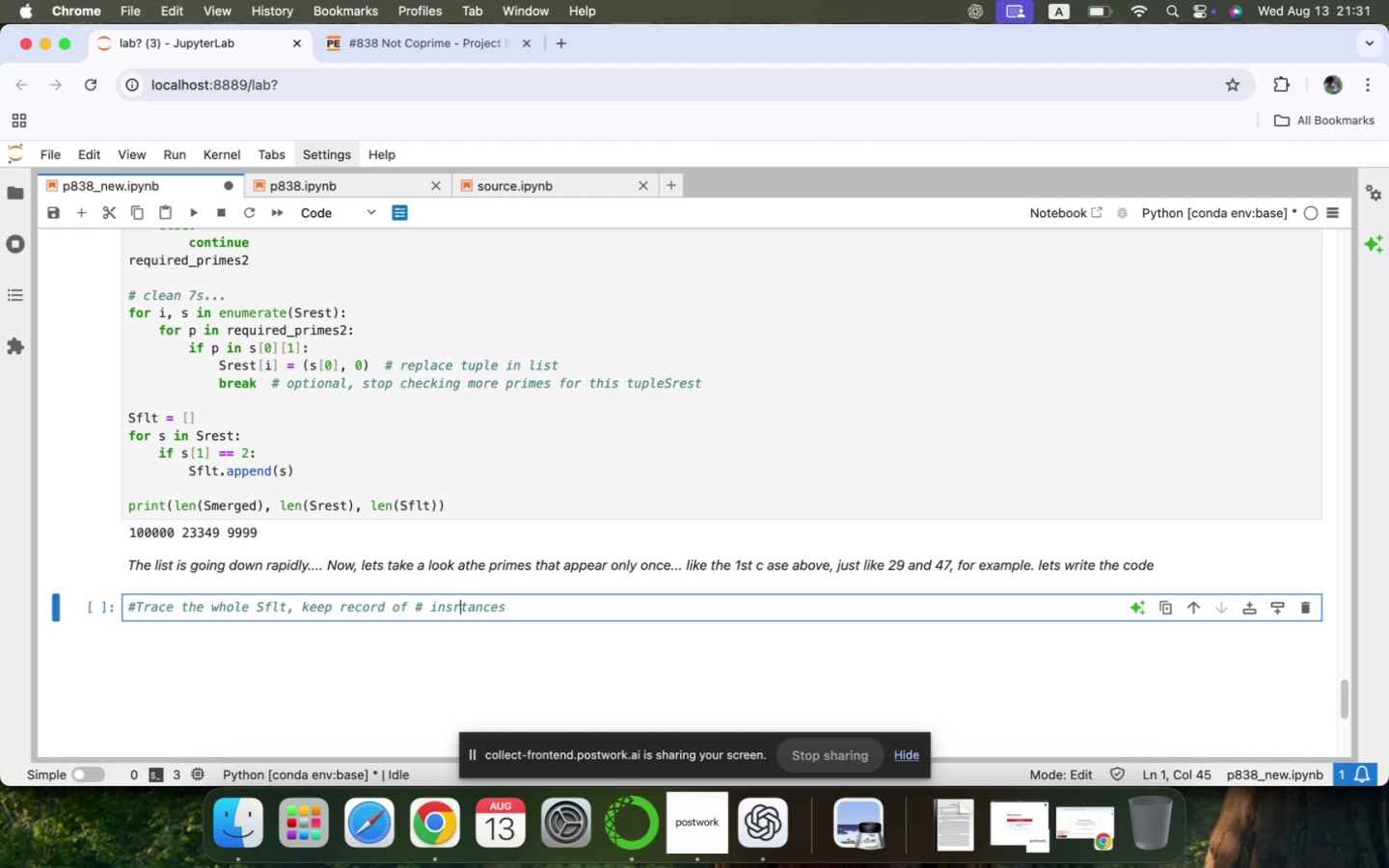 
key(Backspace)
 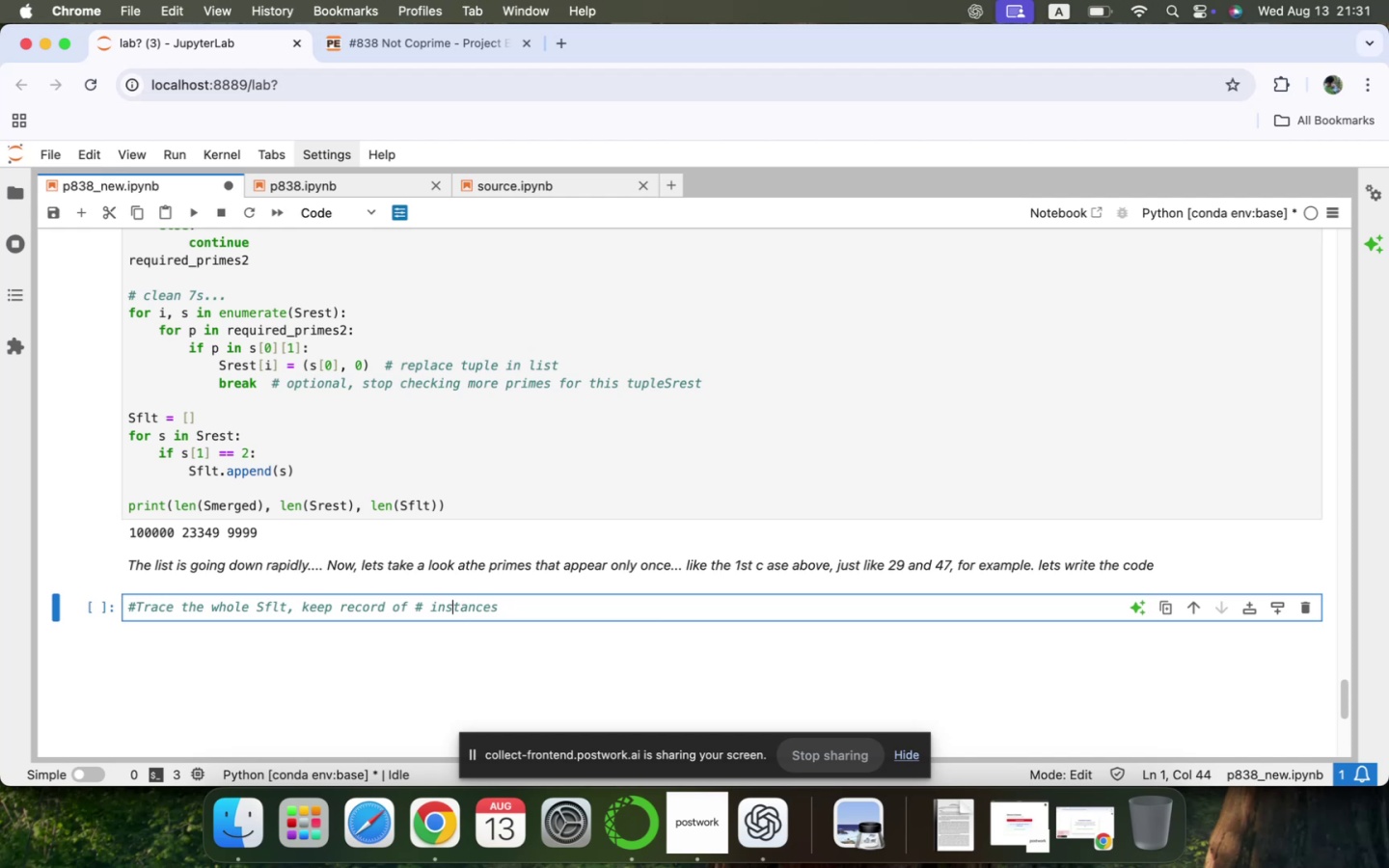 
key(ArrowDown)
 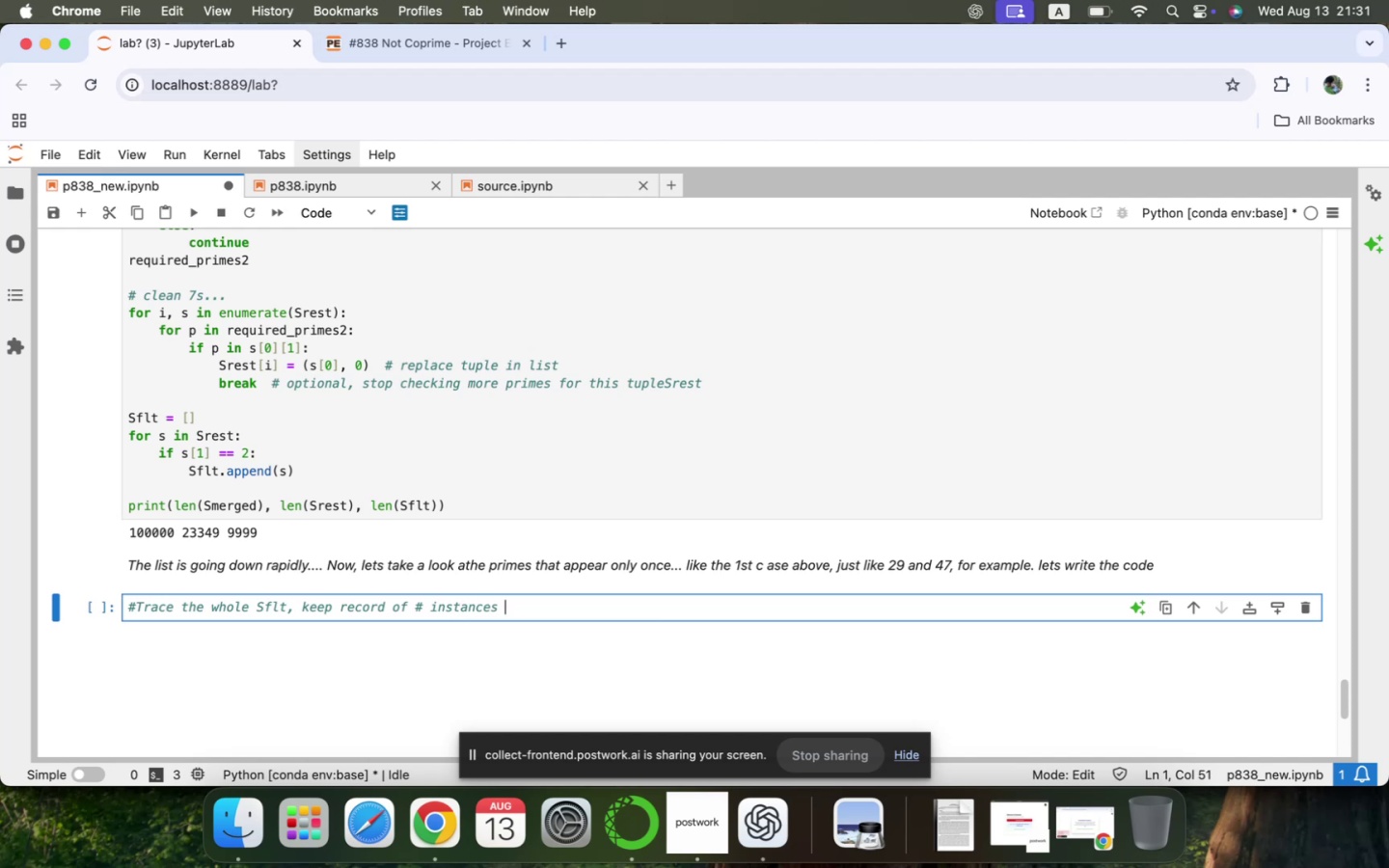 
type(of a )
key(Backspace)
key(Backspace)
type(primes:)
 